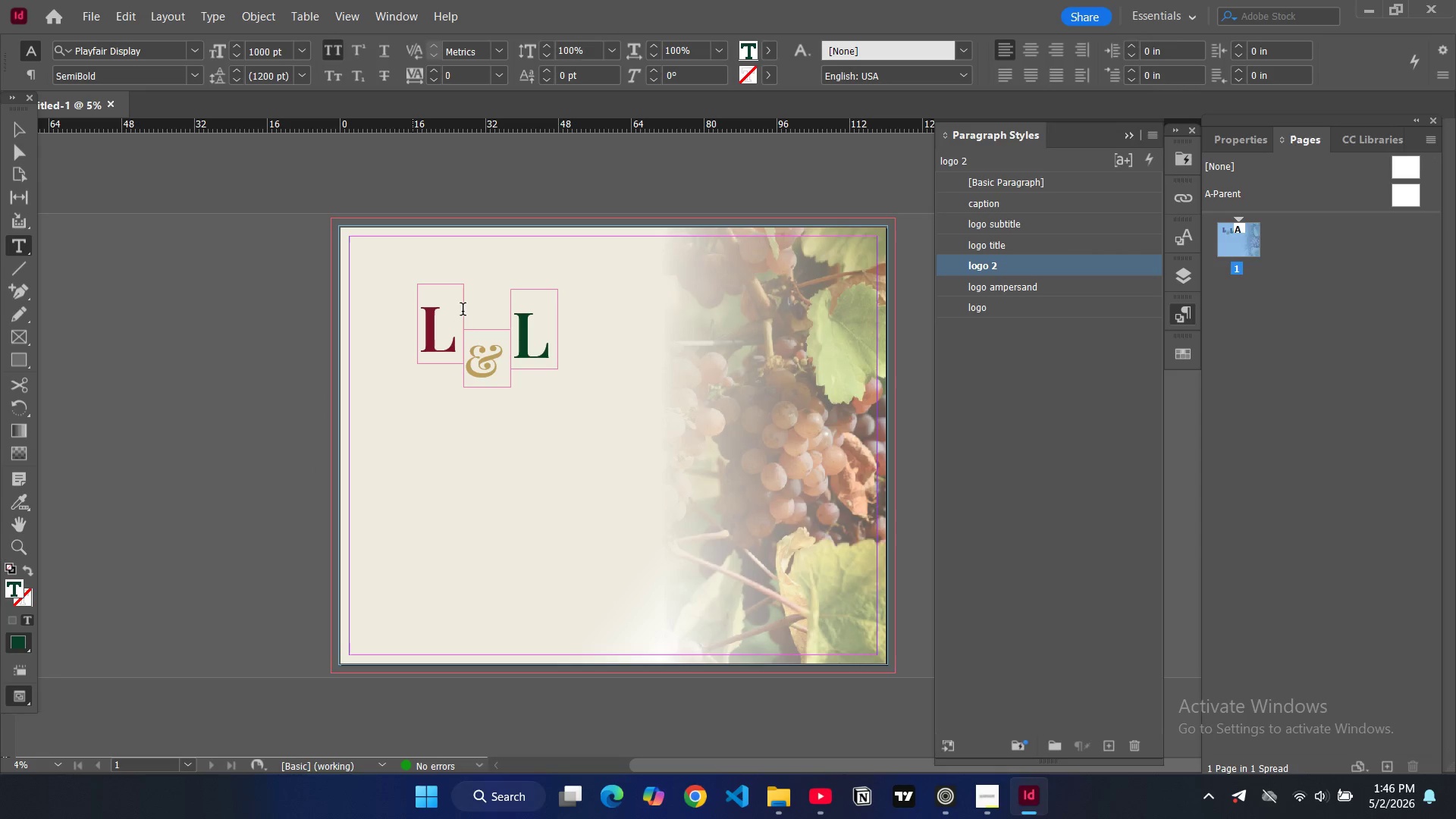 
double_click([531, 334])
 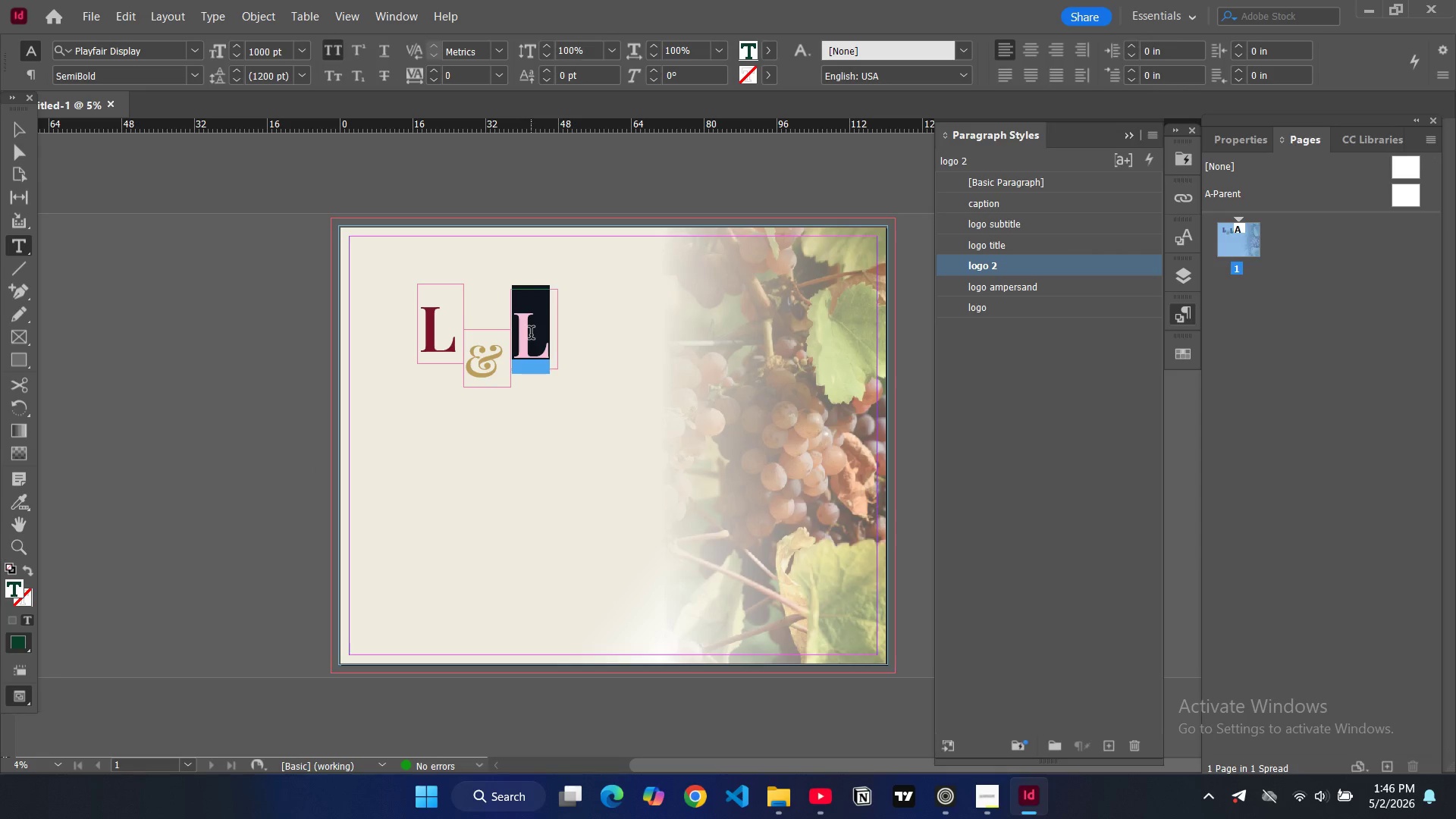 
hold_key(key=ControlLeft, duration=0.59)
 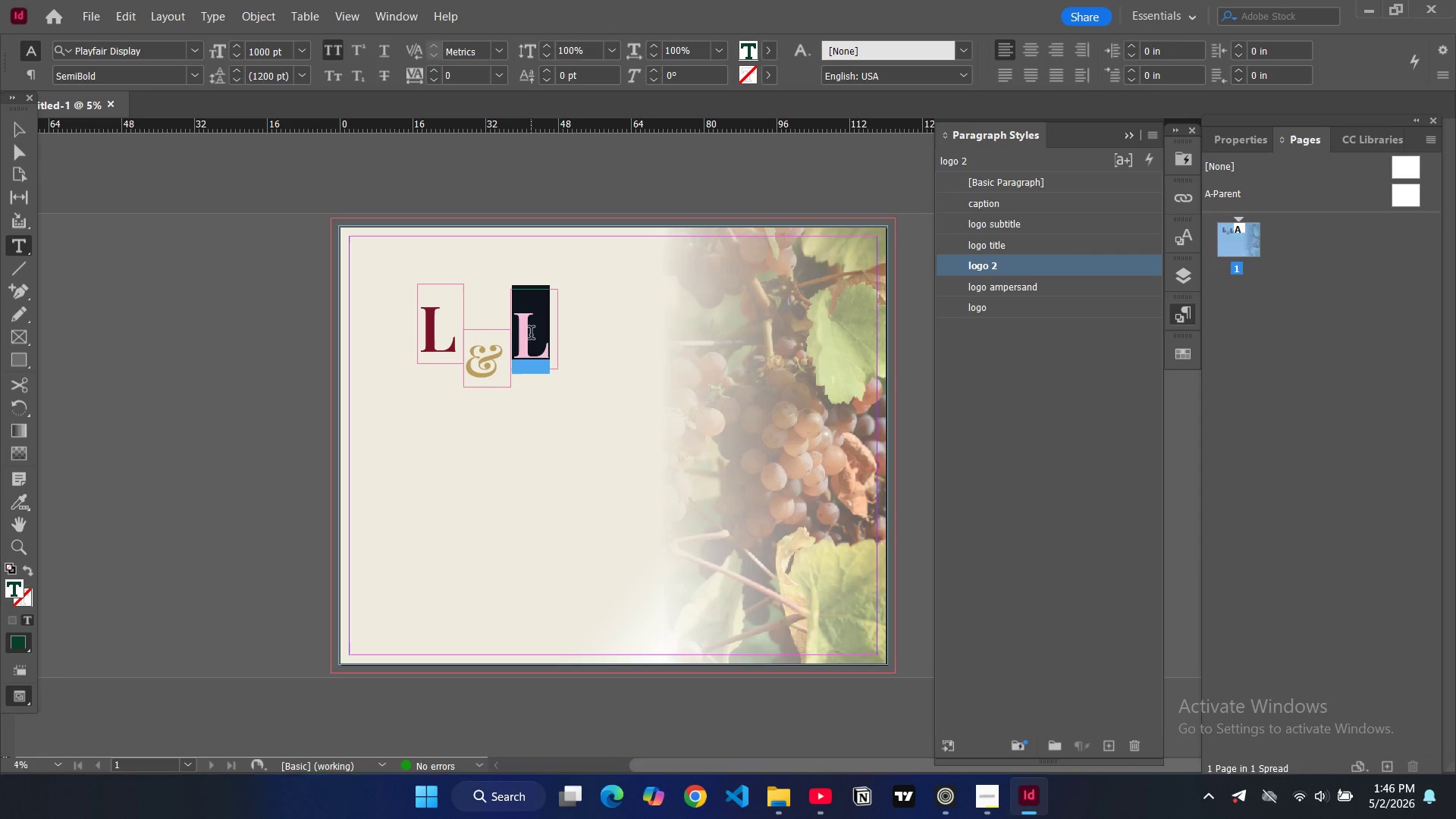 
key(V)
 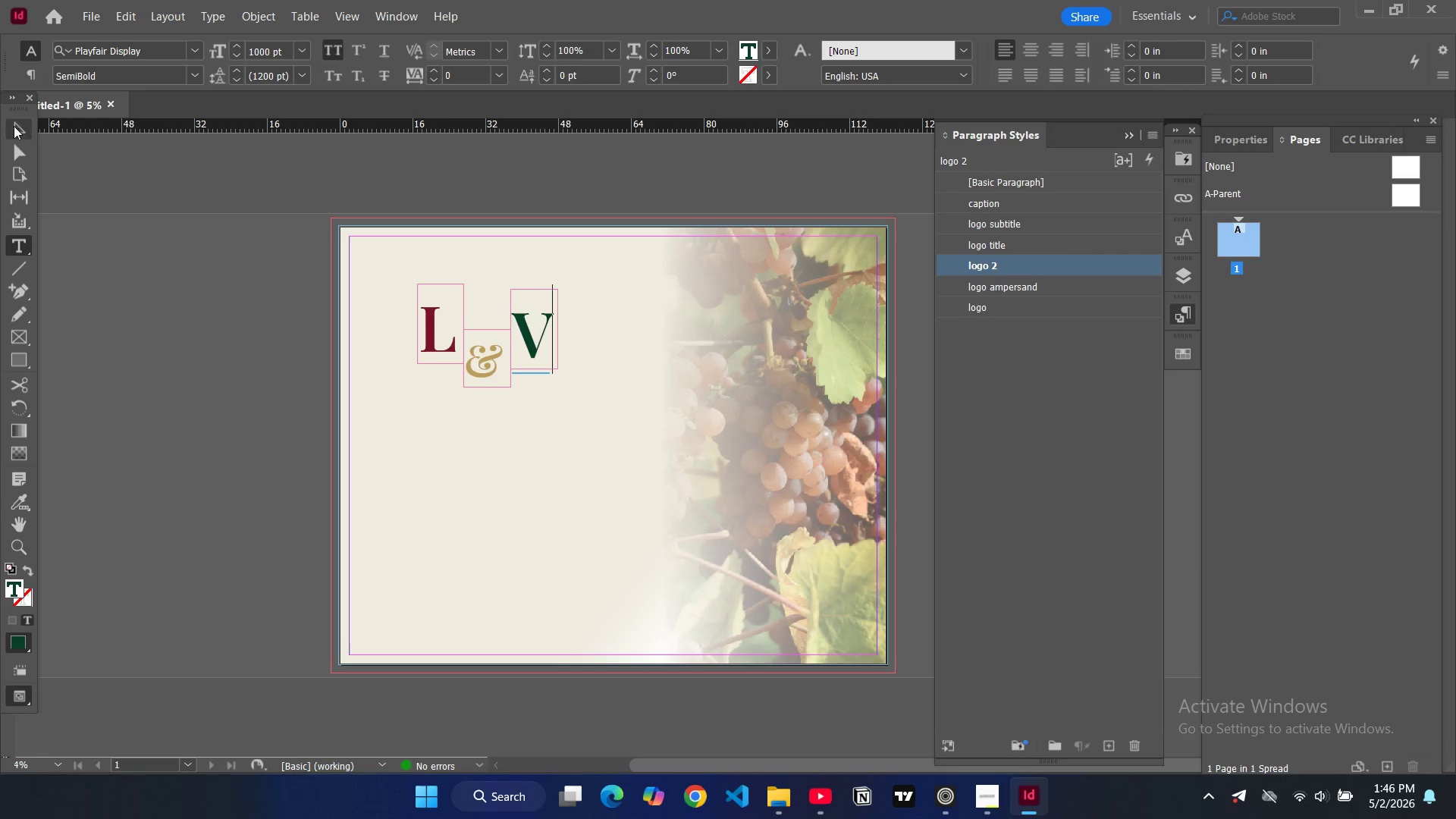 
double_click([175, 282])
 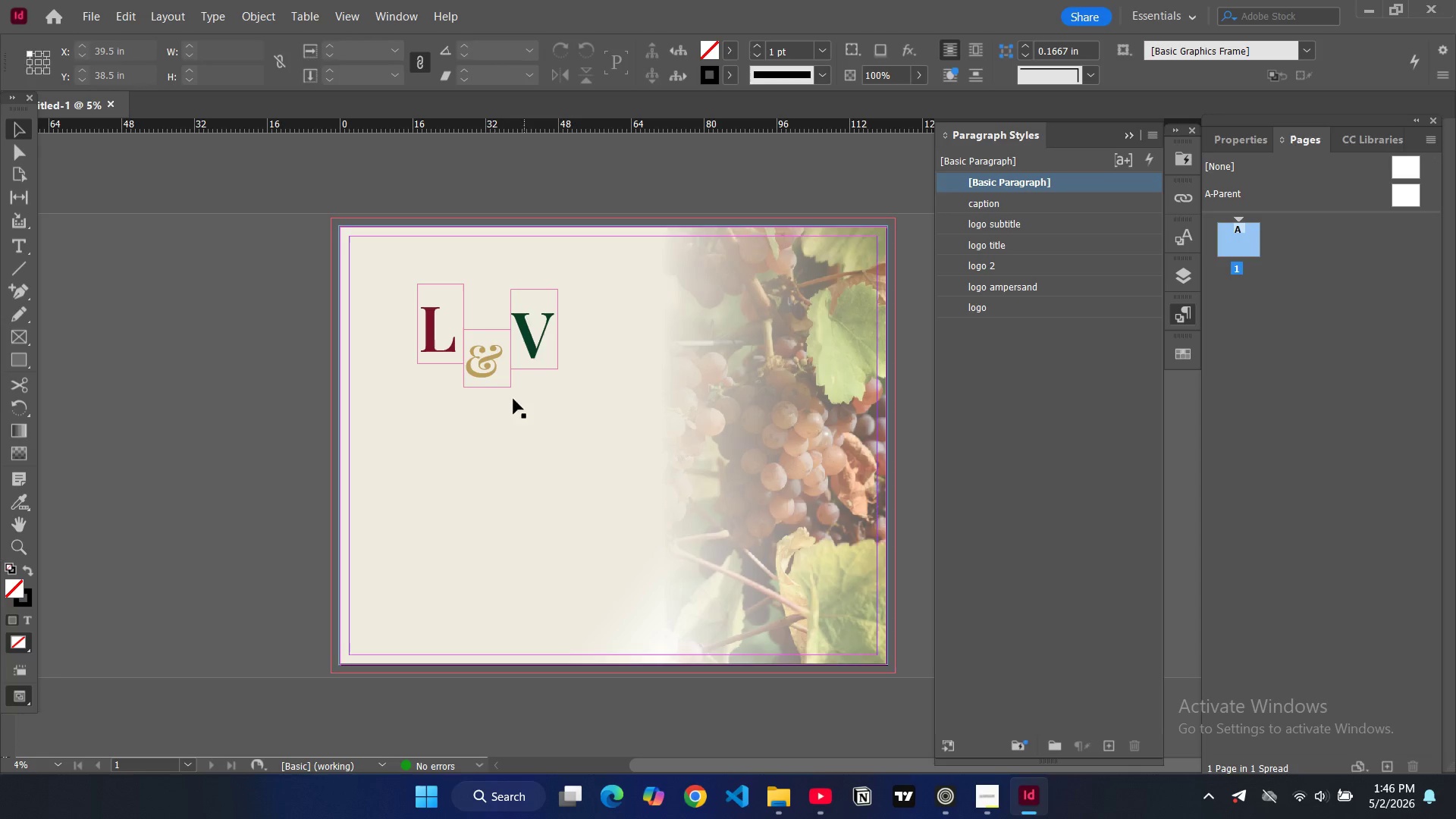 
left_click([490, 365])
 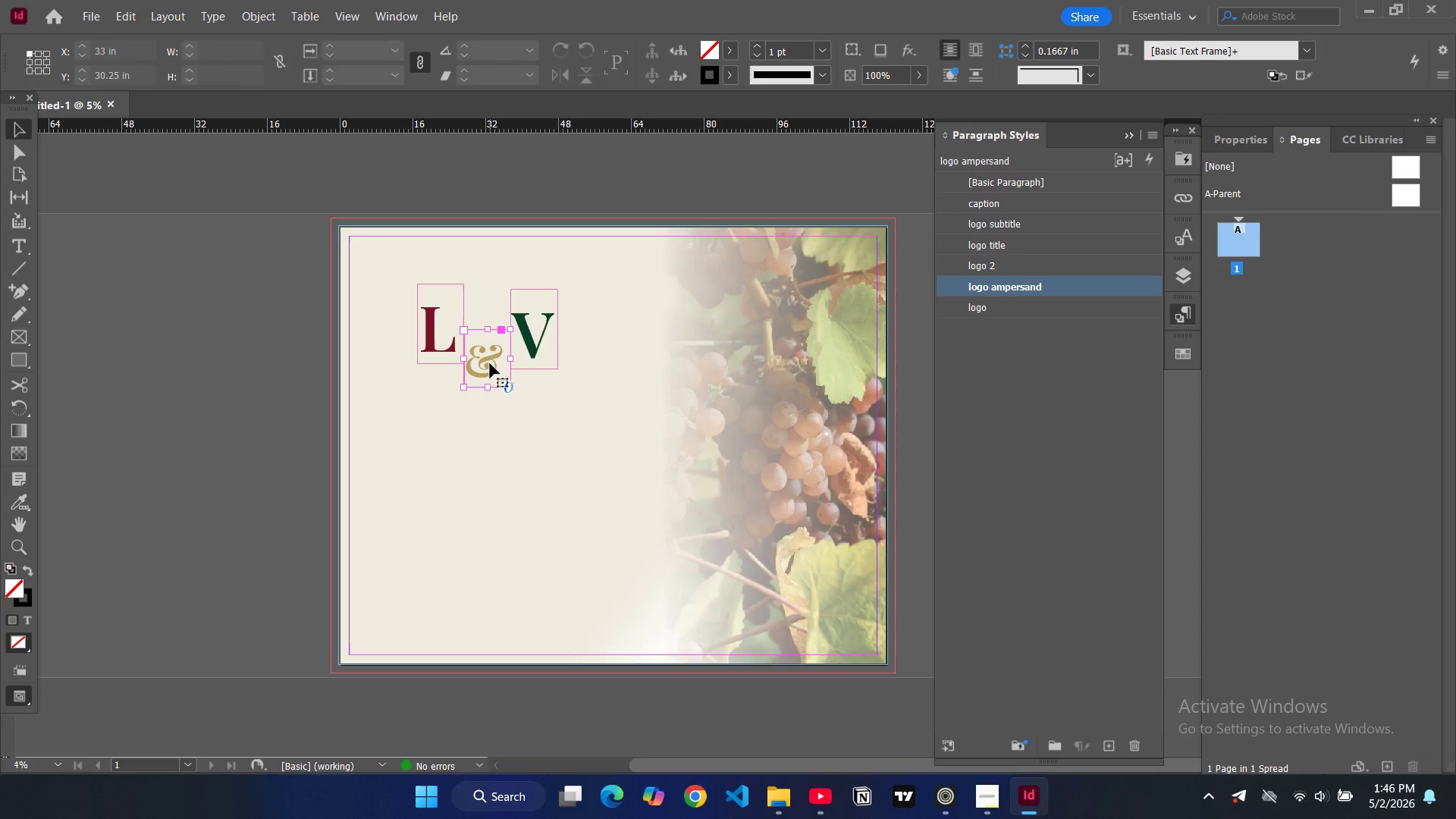 
left_click_drag(start_coordinate=[490, 361], to_coordinate=[491, 334])
 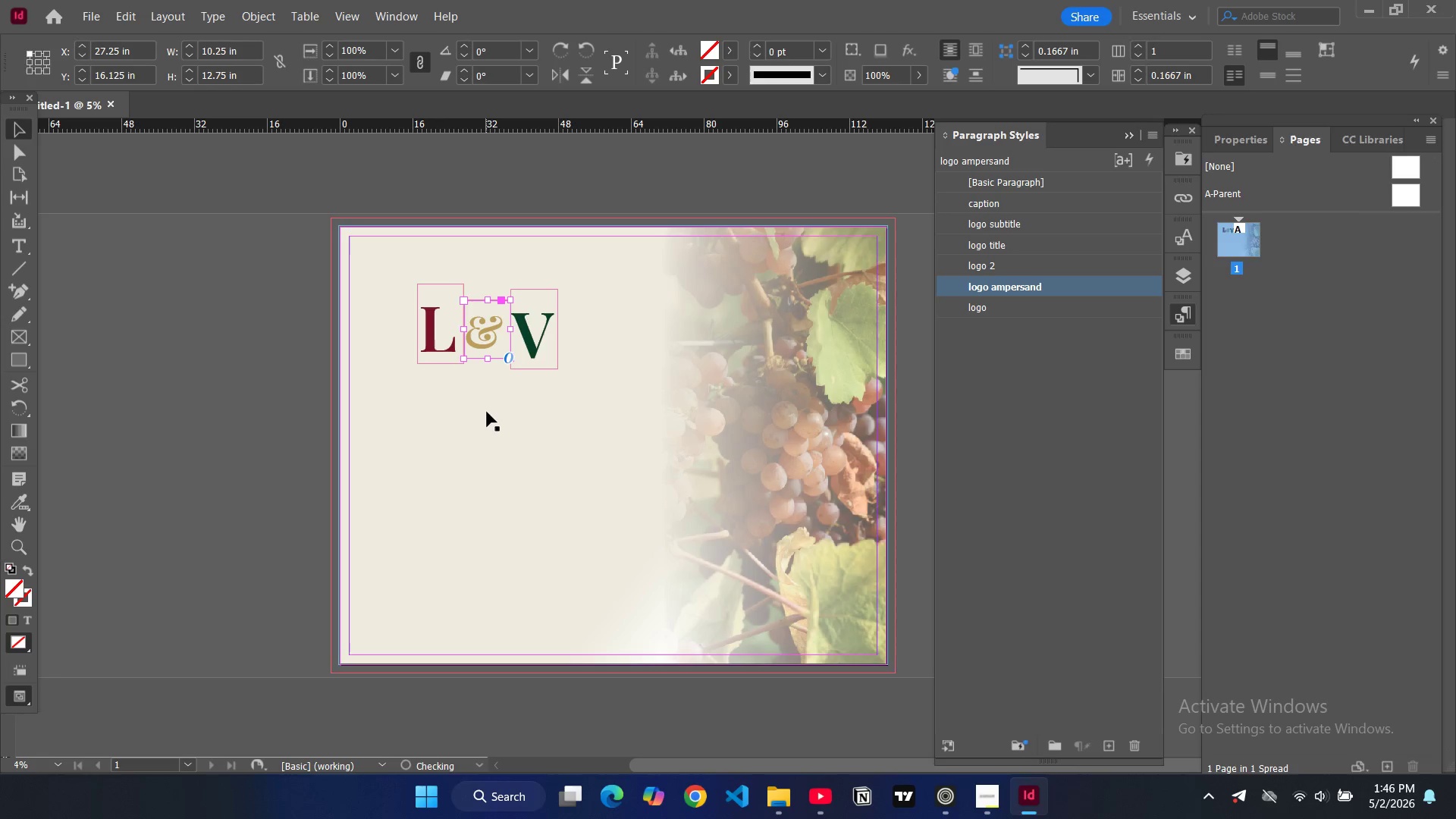 
left_click([487, 416])
 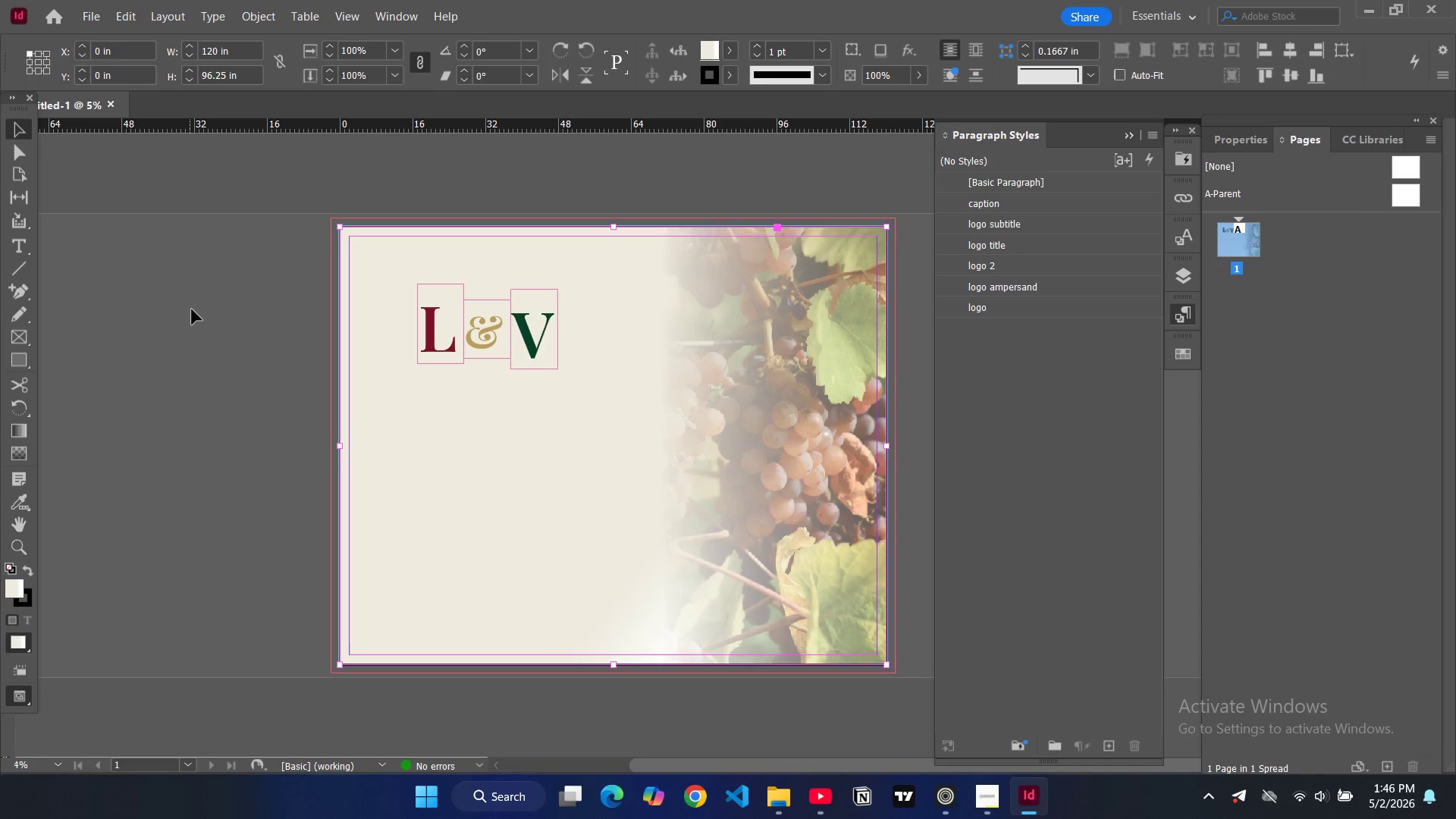 
type(WW)
 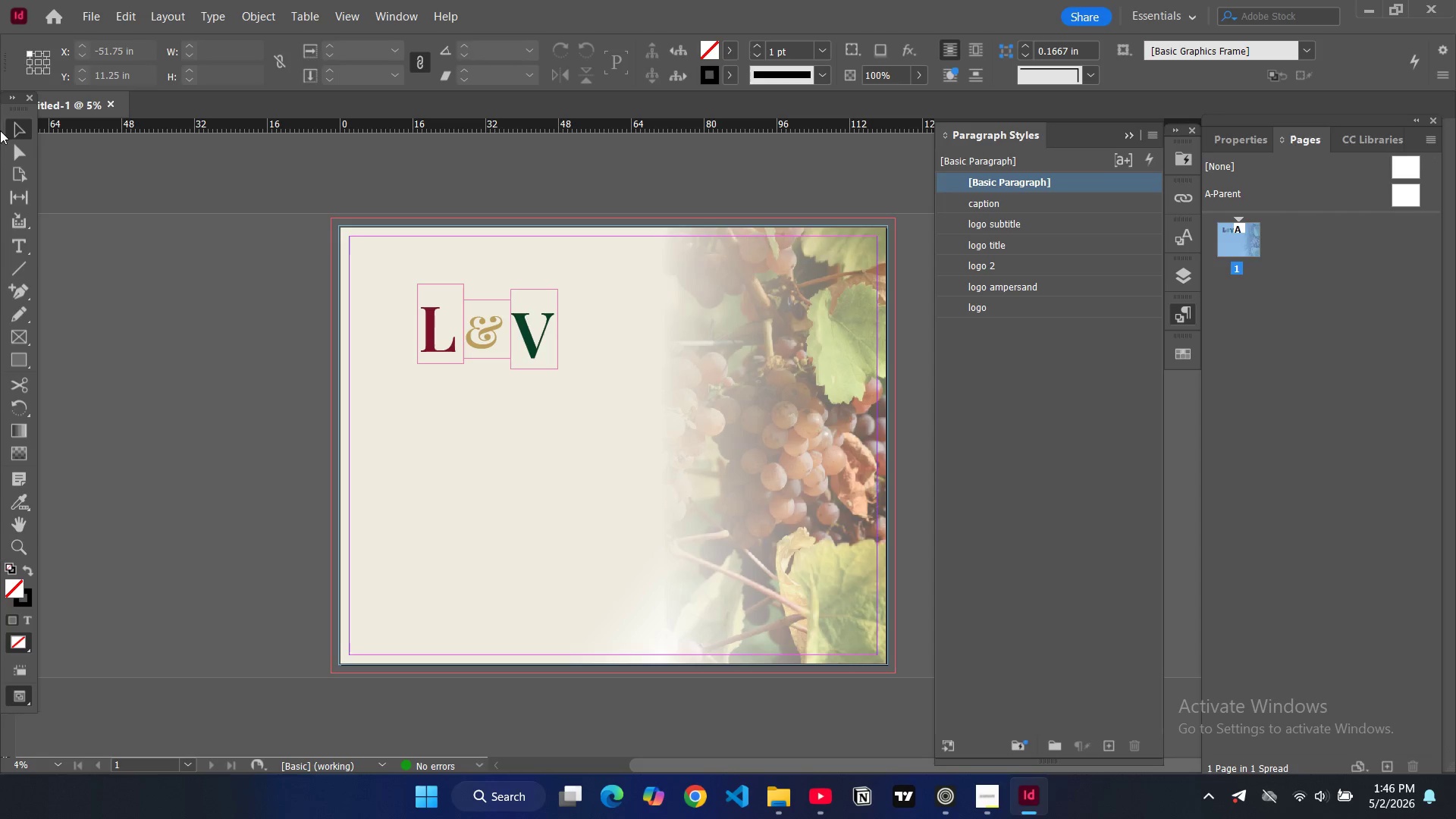 
left_click([21, 357])
 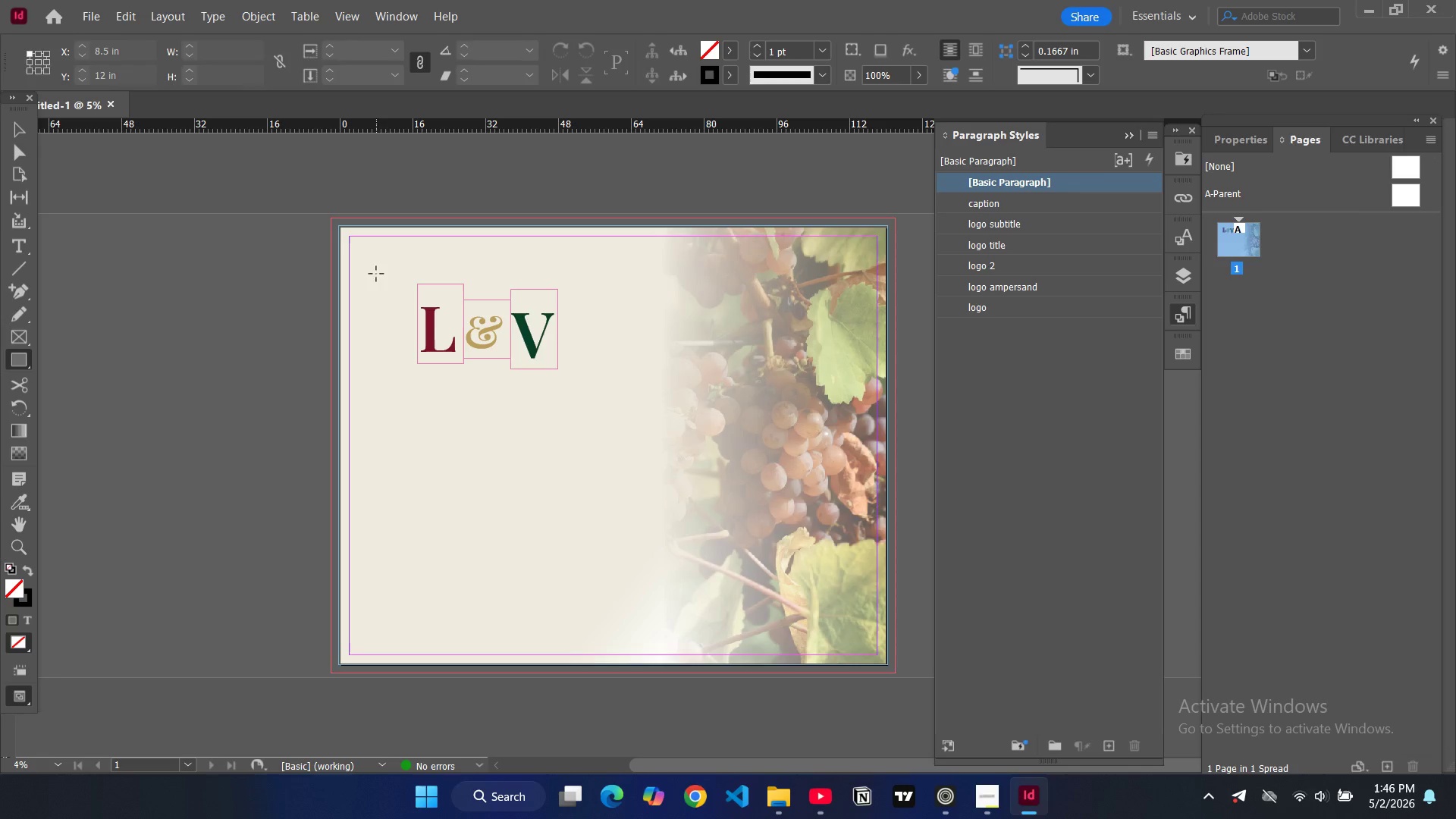 
left_click_drag(start_coordinate=[374, 269], to_coordinate=[419, 404])
 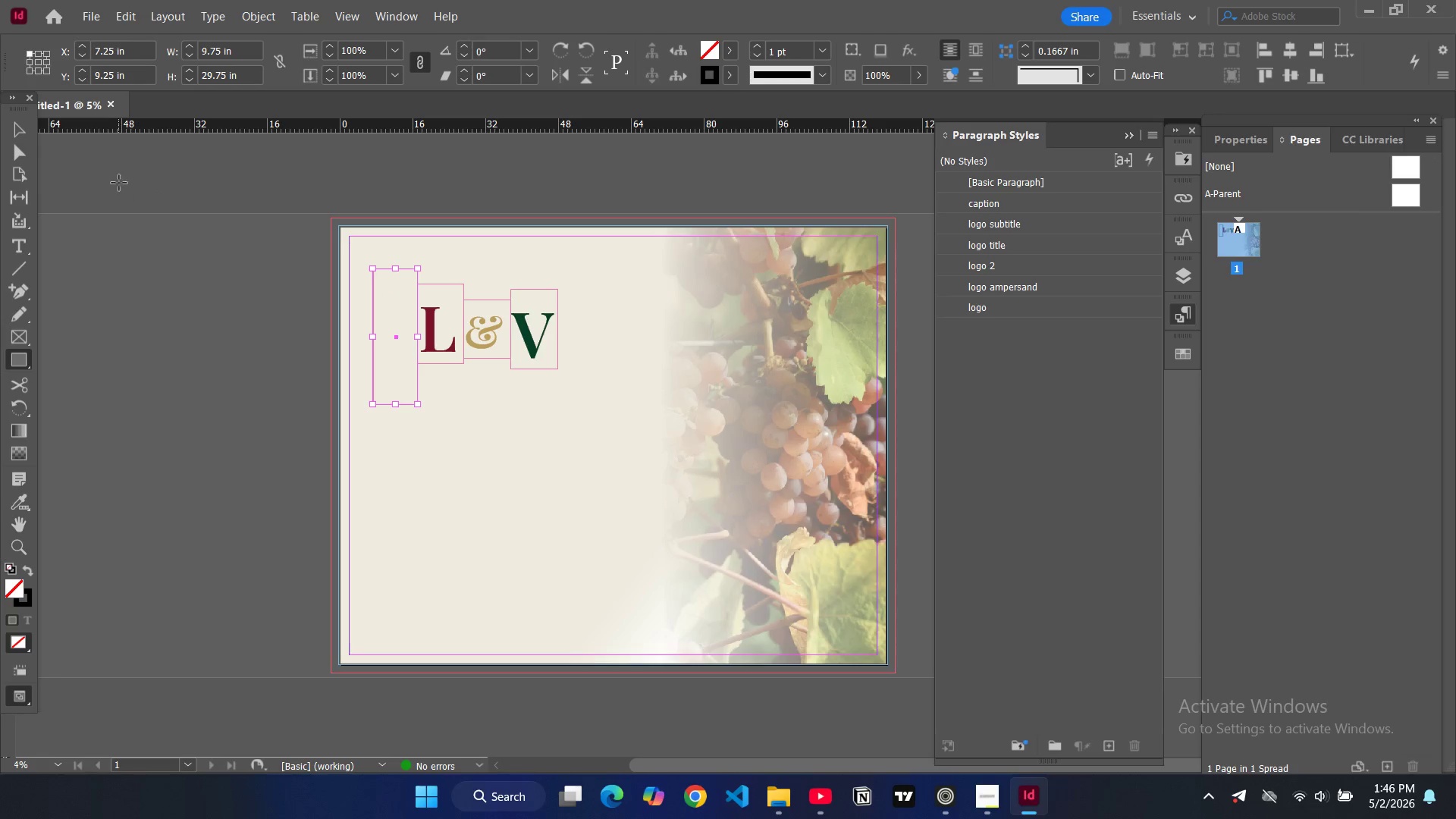 
left_click([20, 128])
 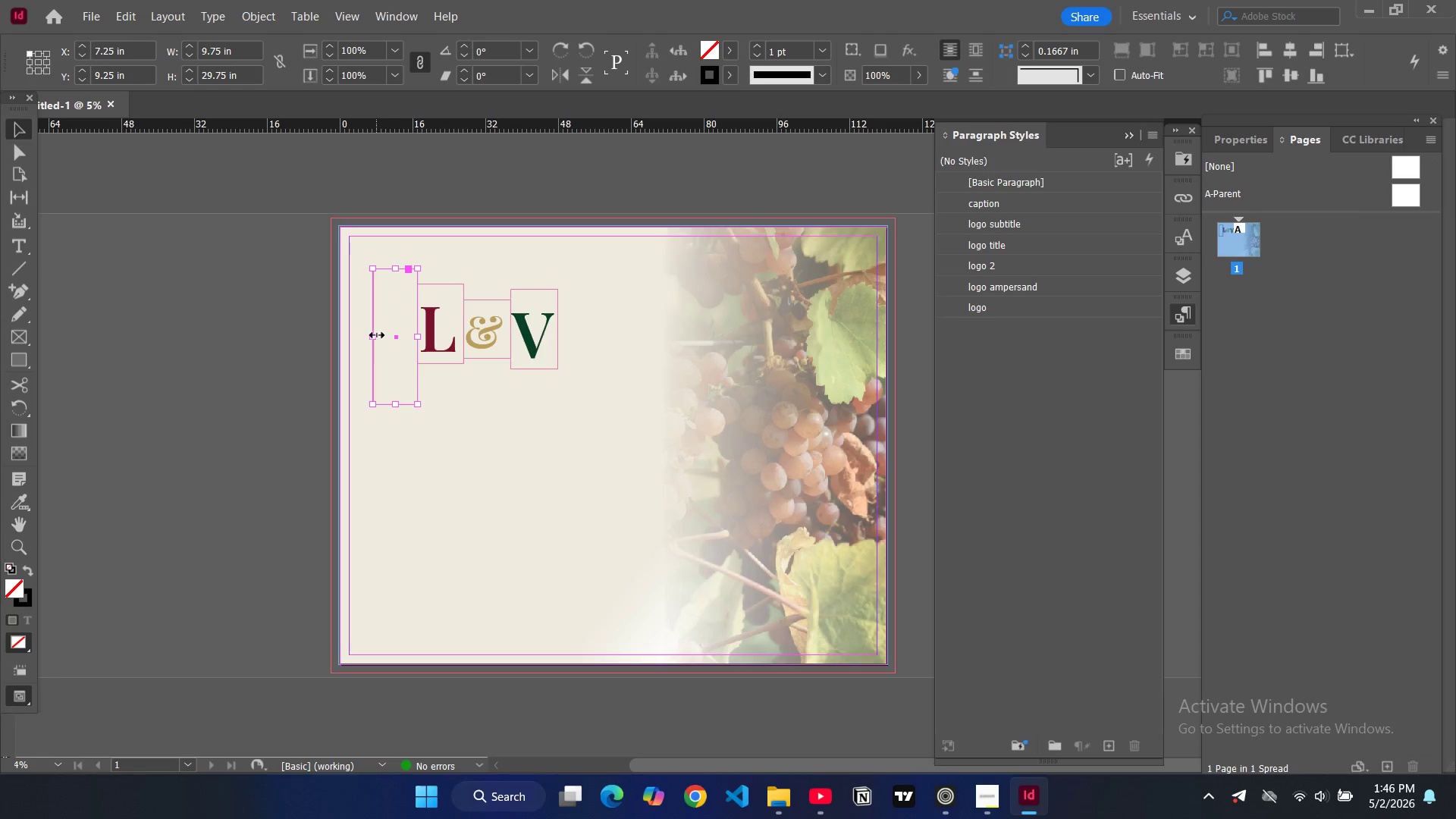 
left_click_drag(start_coordinate=[375, 335], to_coordinate=[353, 334])
 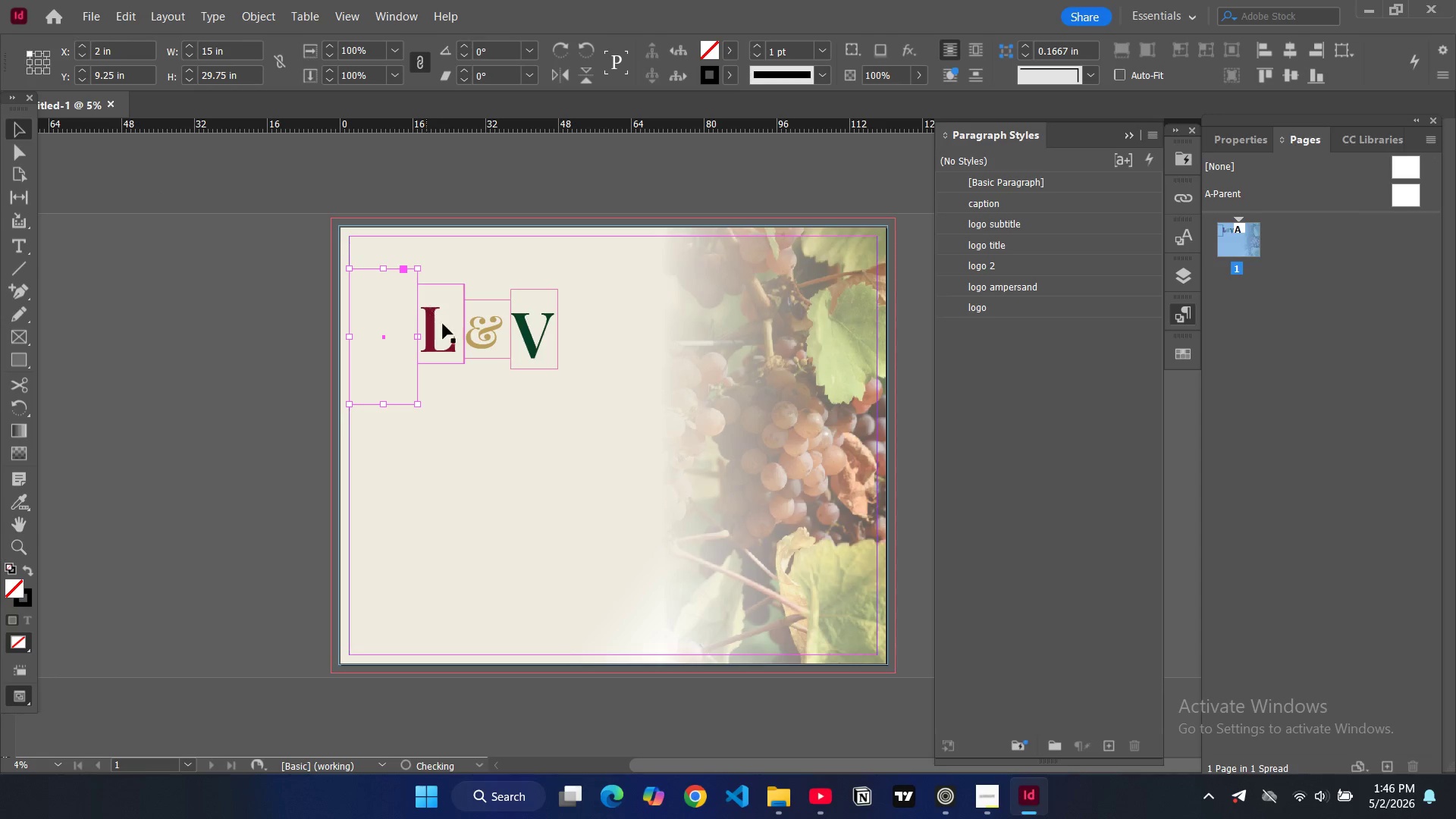 
key(Control+D)
 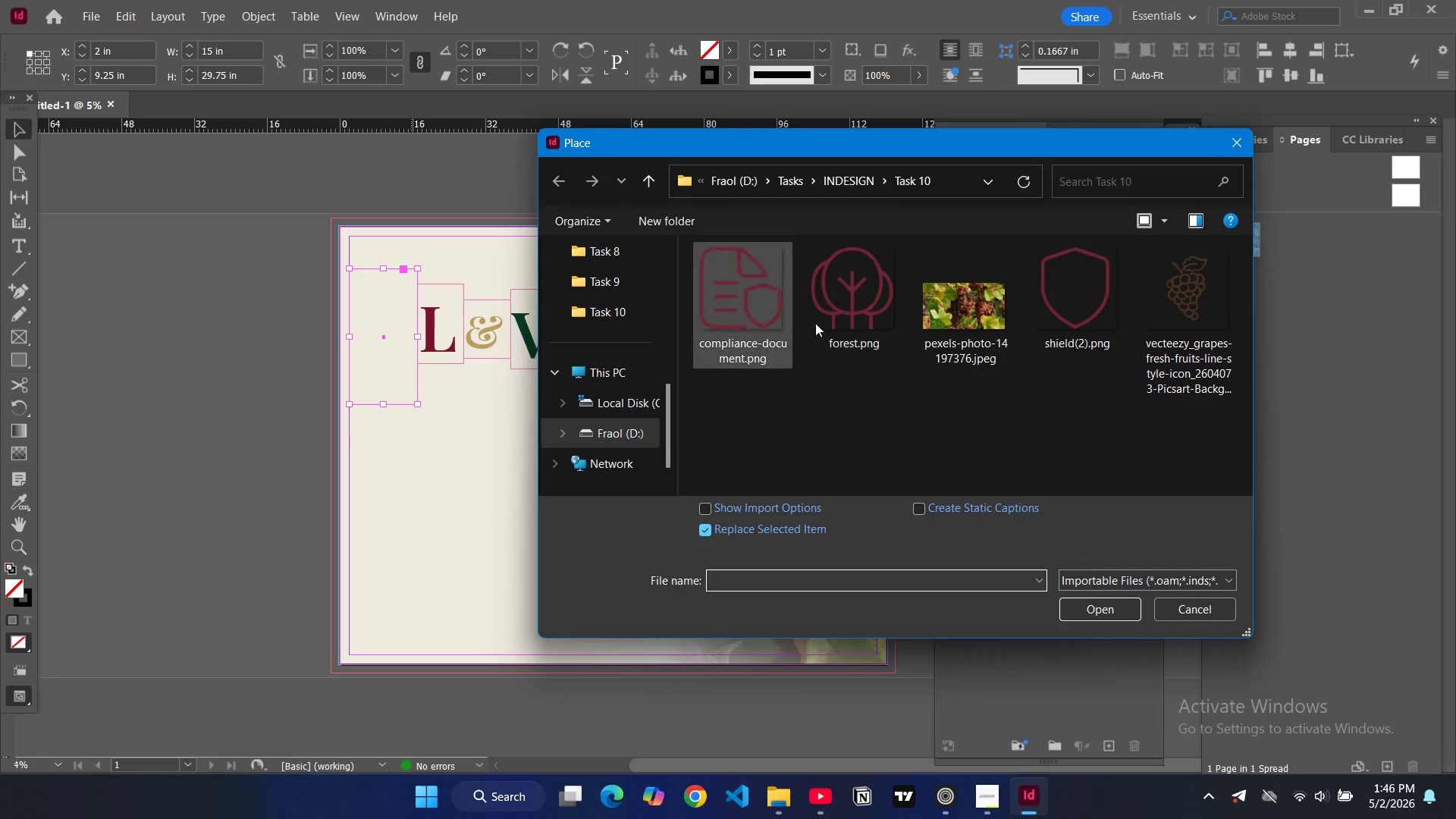 
left_click([1156, 312])
 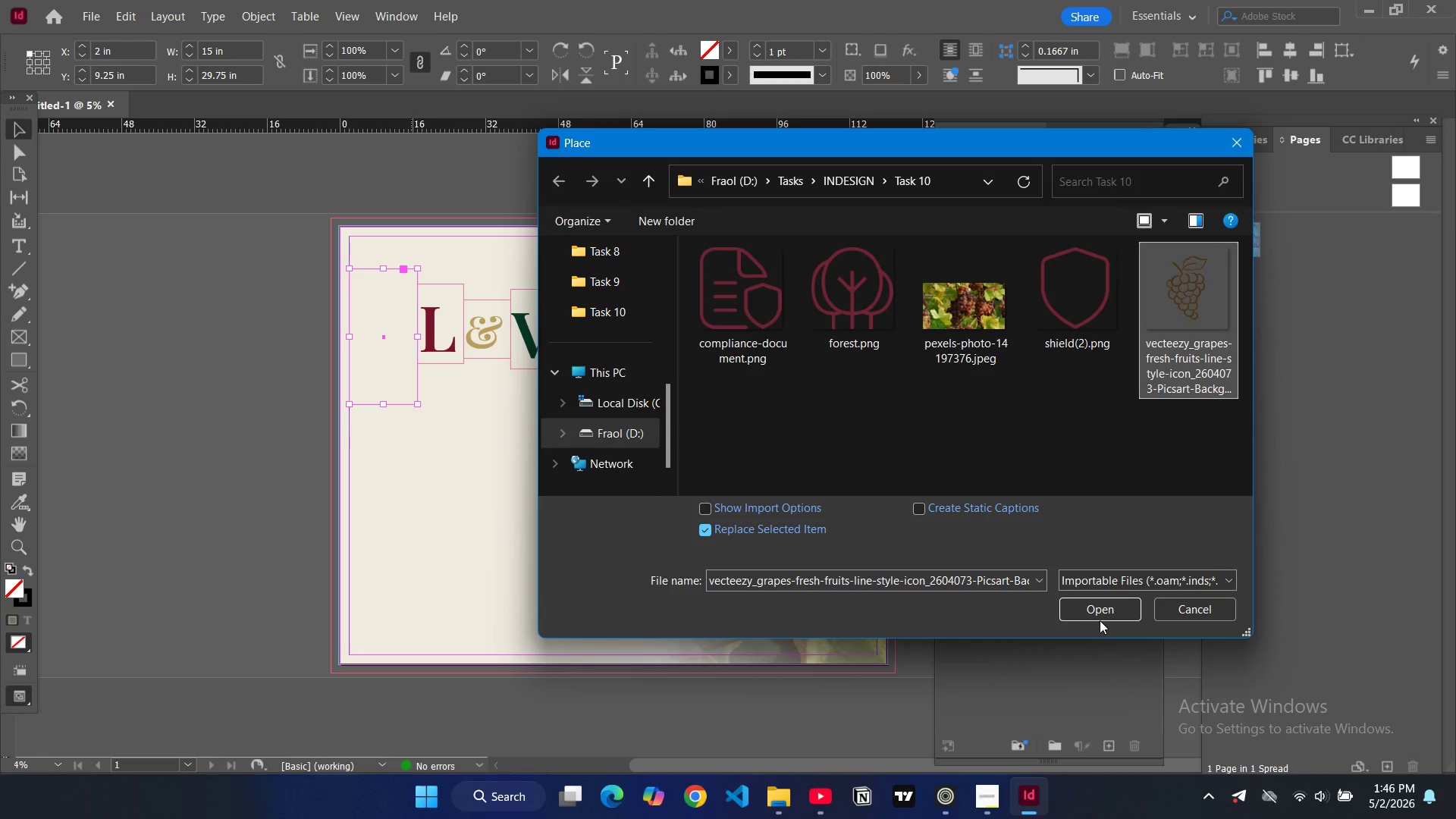 
left_click([1100, 616])
 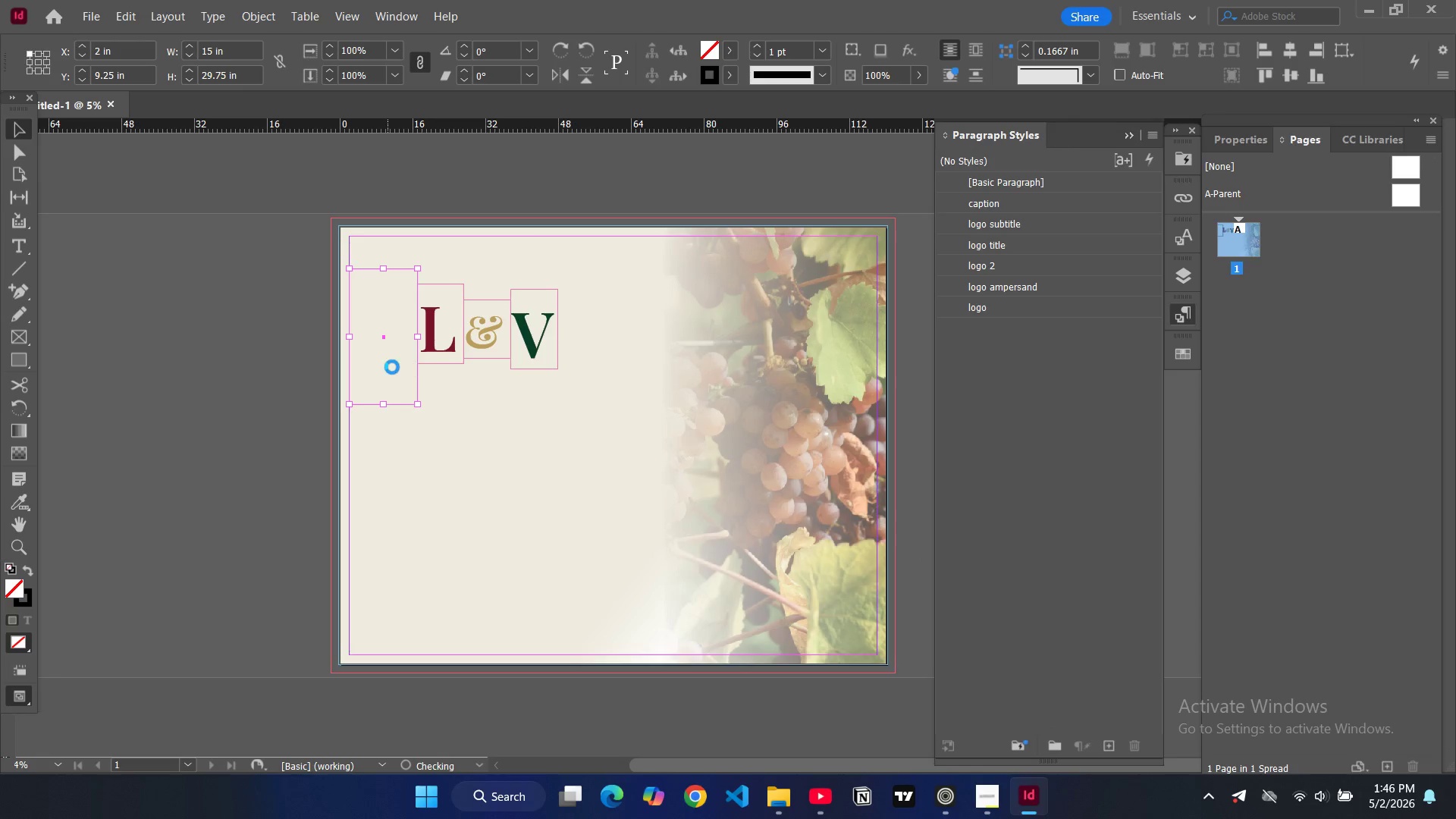 
key(Alt+Control+Shift+C)
 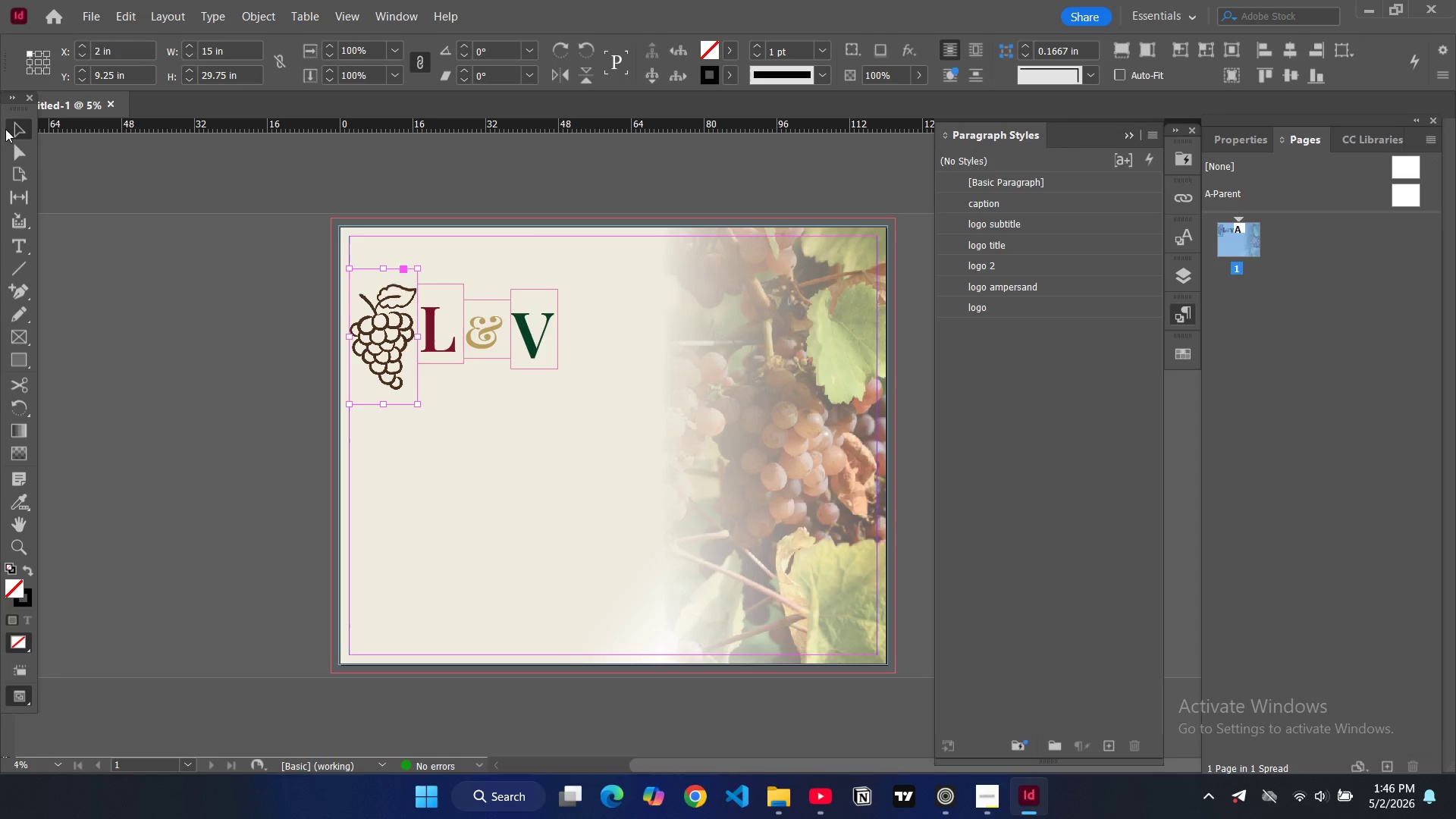 
left_click([154, 256])
 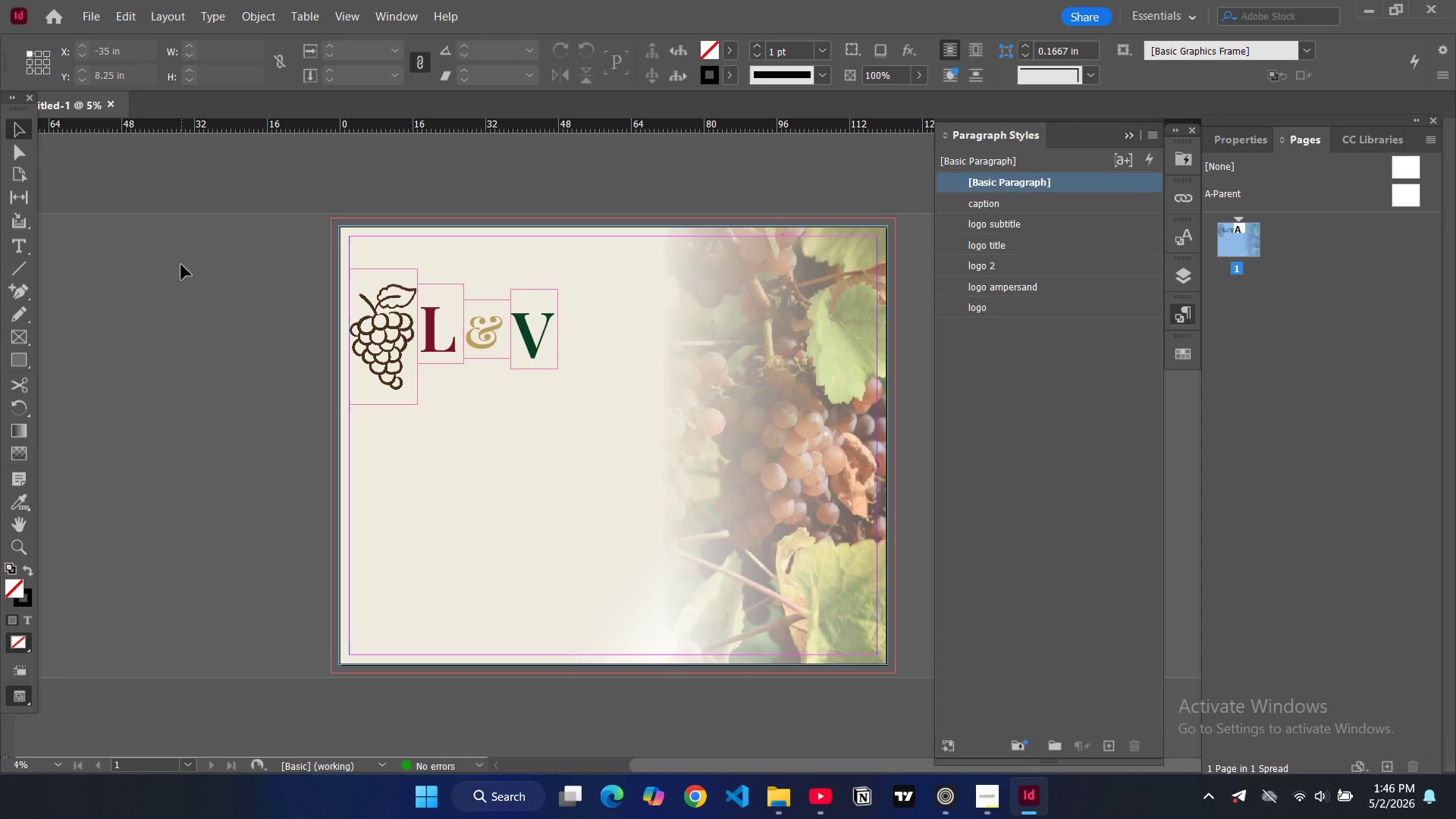 
key(W)
 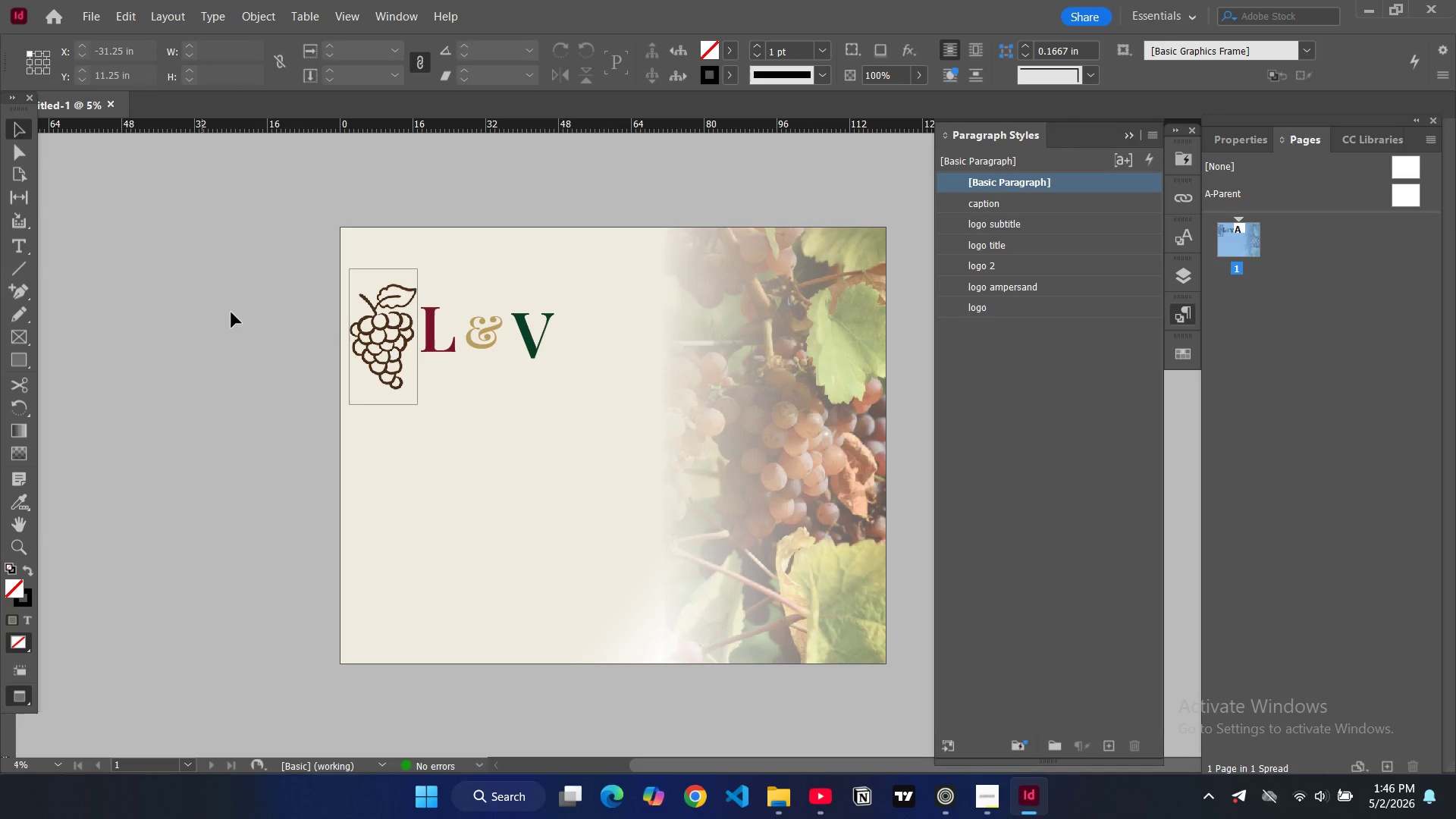 
left_click([232, 312])
 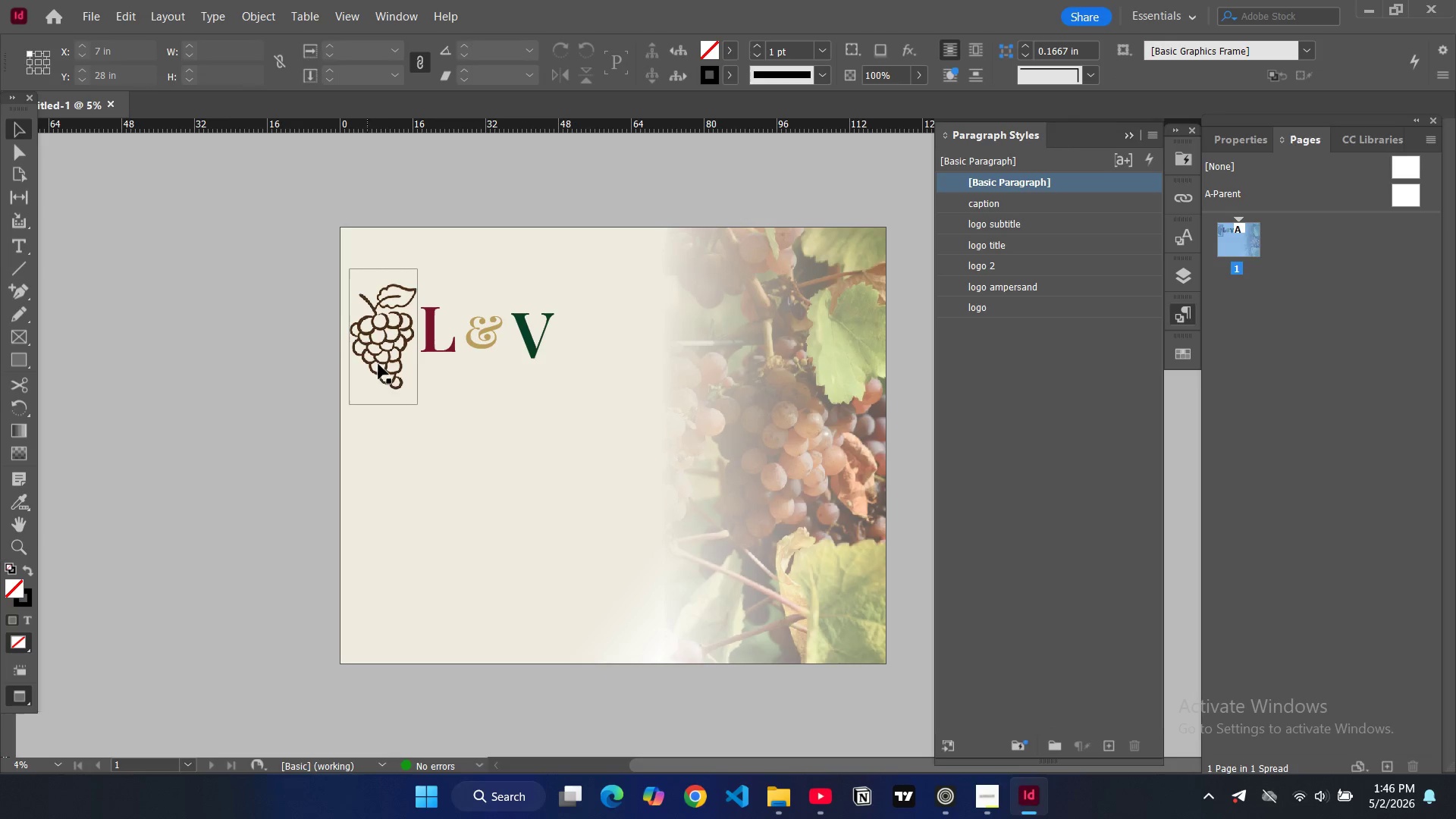 
key(W)
 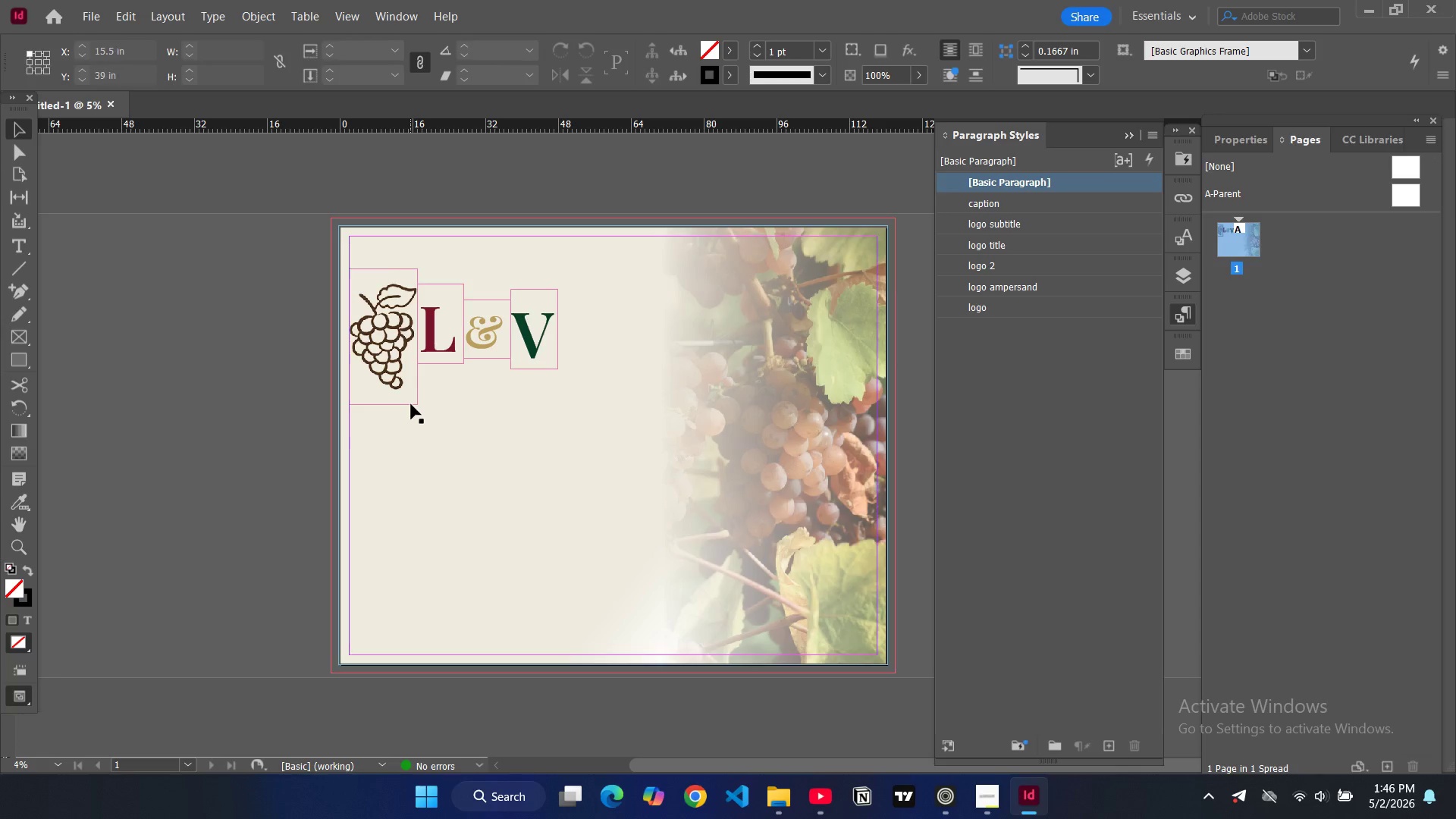 
left_click([411, 404])
 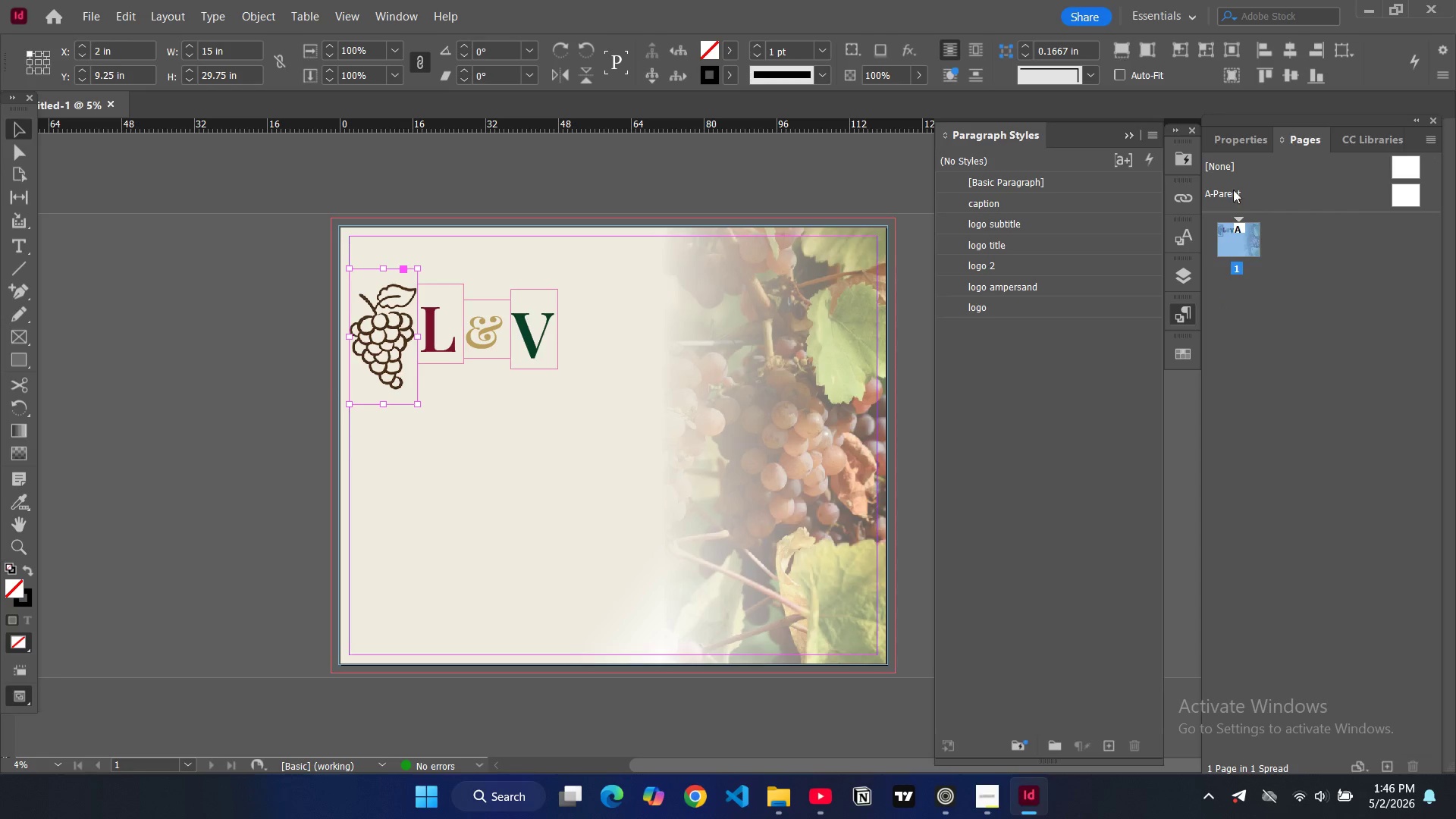 
left_click([1235, 143])
 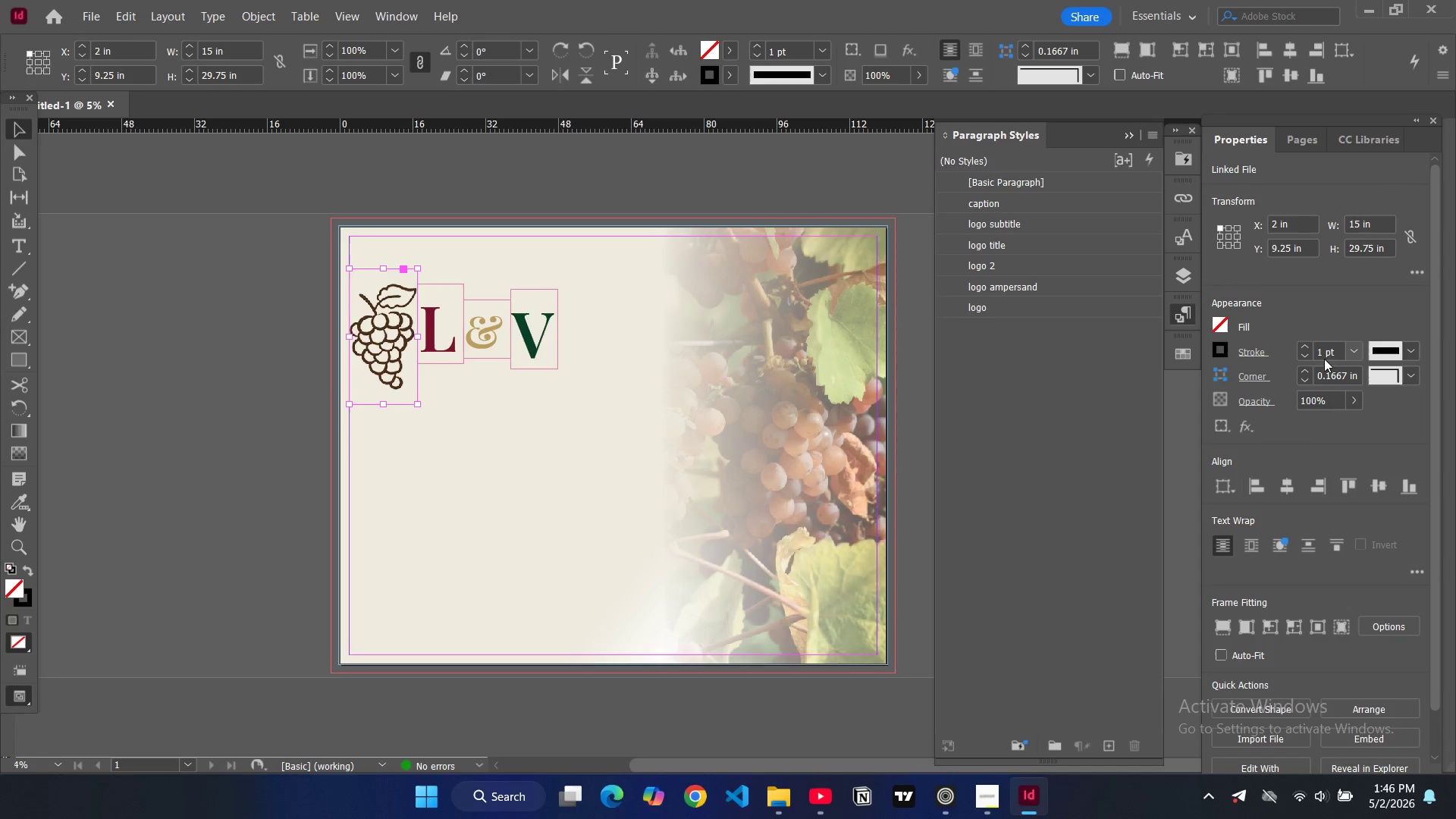 
double_click([1323, 356])
 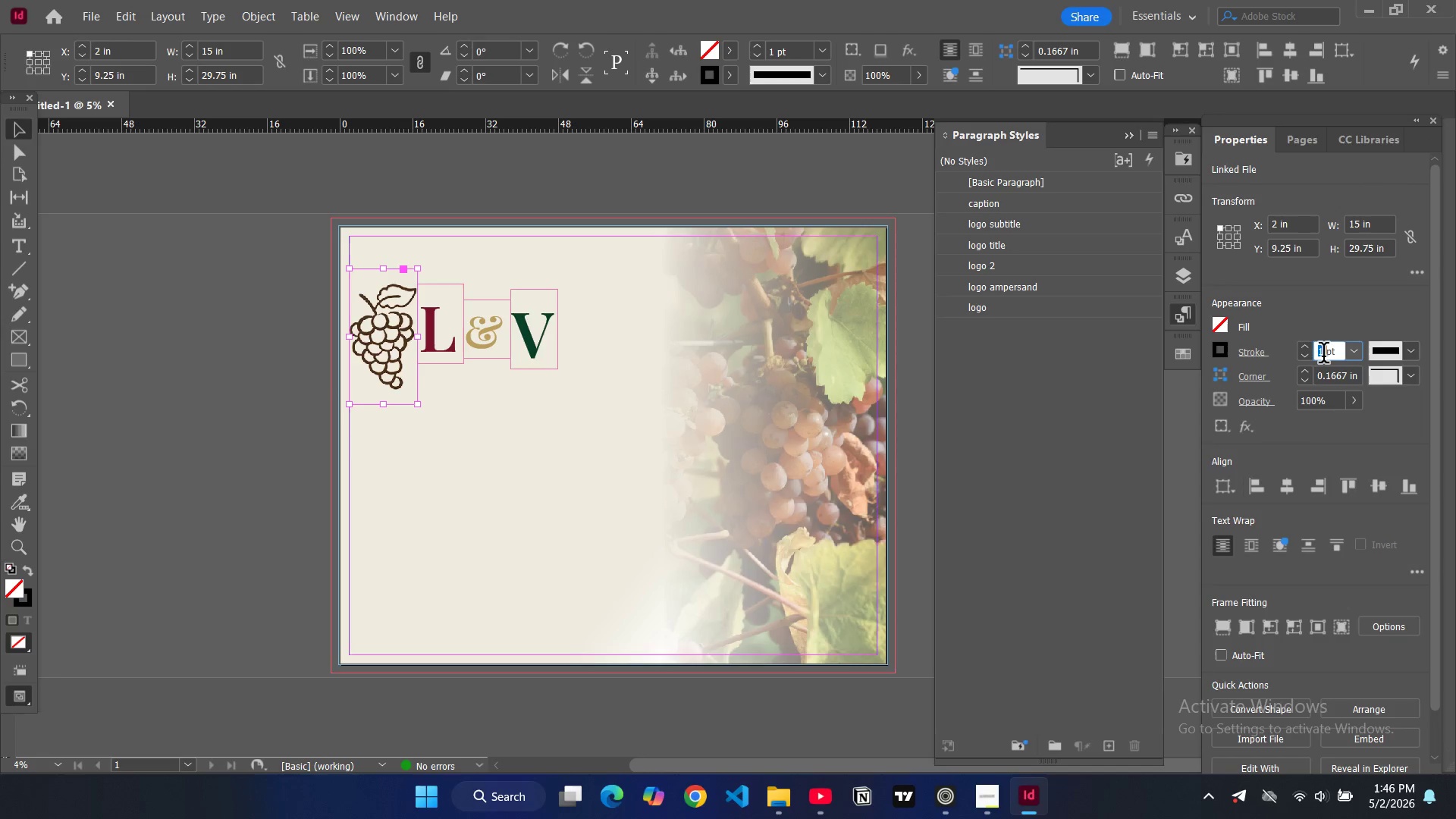 
triple_click([1323, 356])
 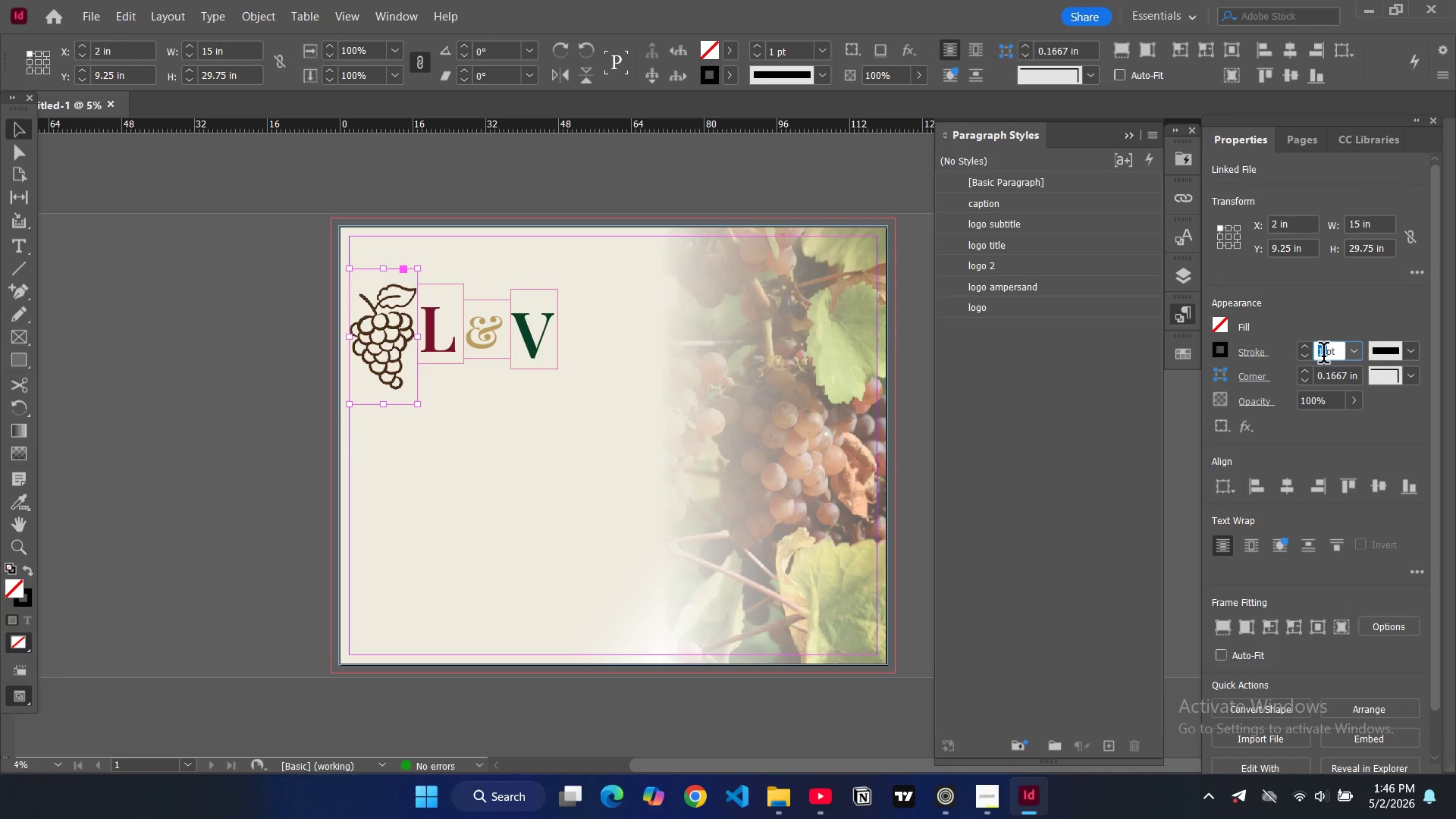 
key(0)
 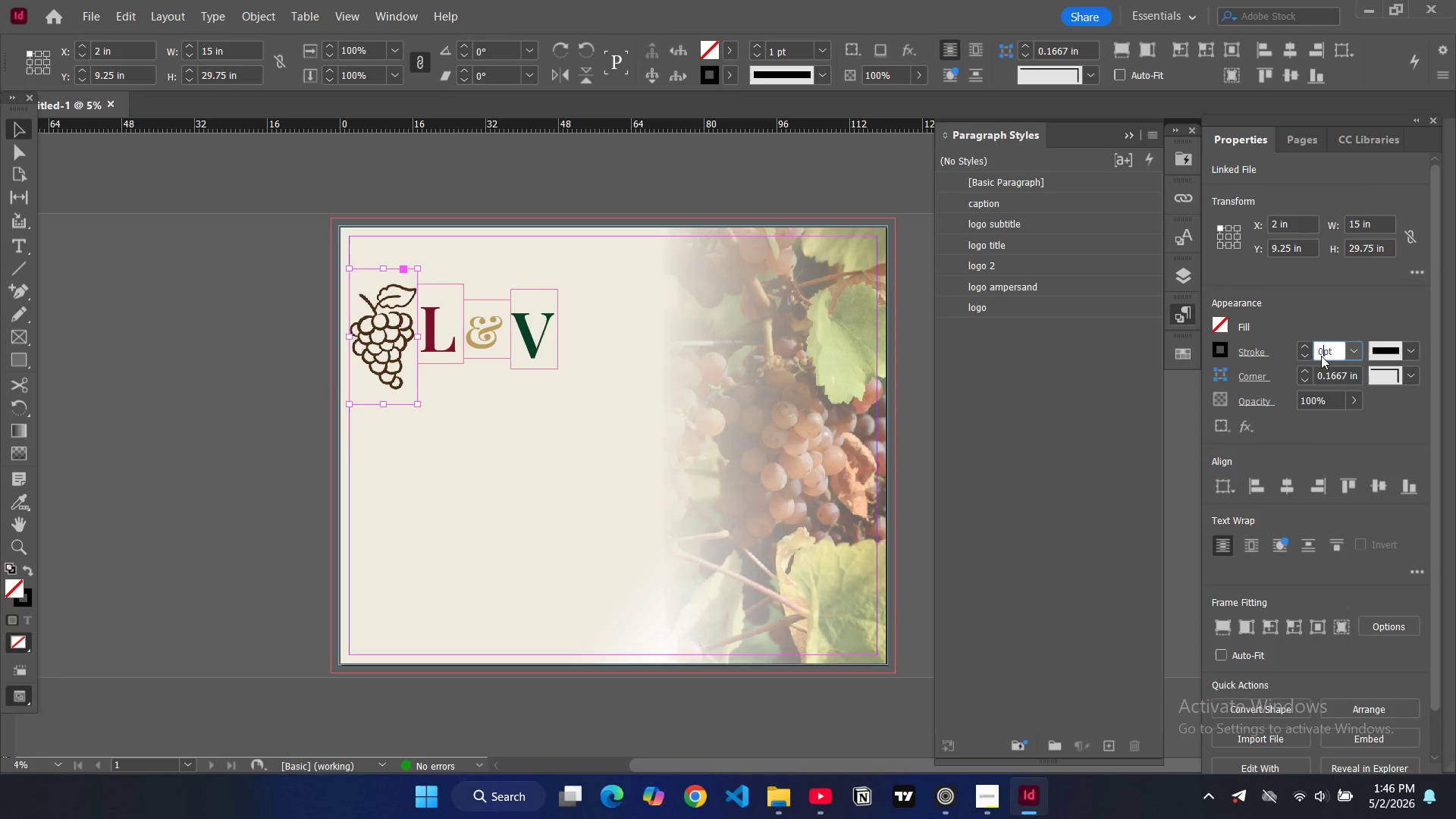 
key(Enter)
 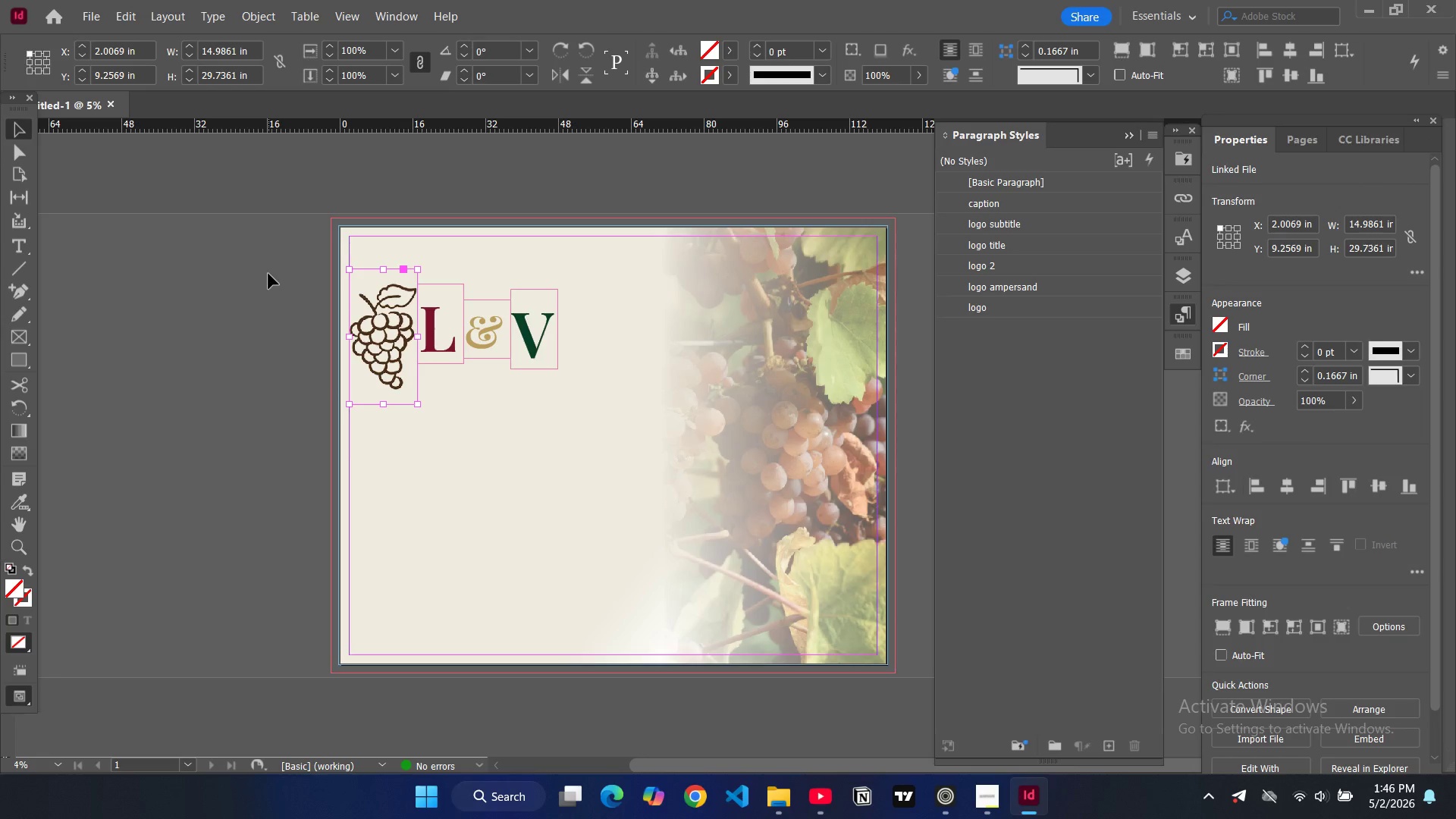 
left_click([256, 271])
 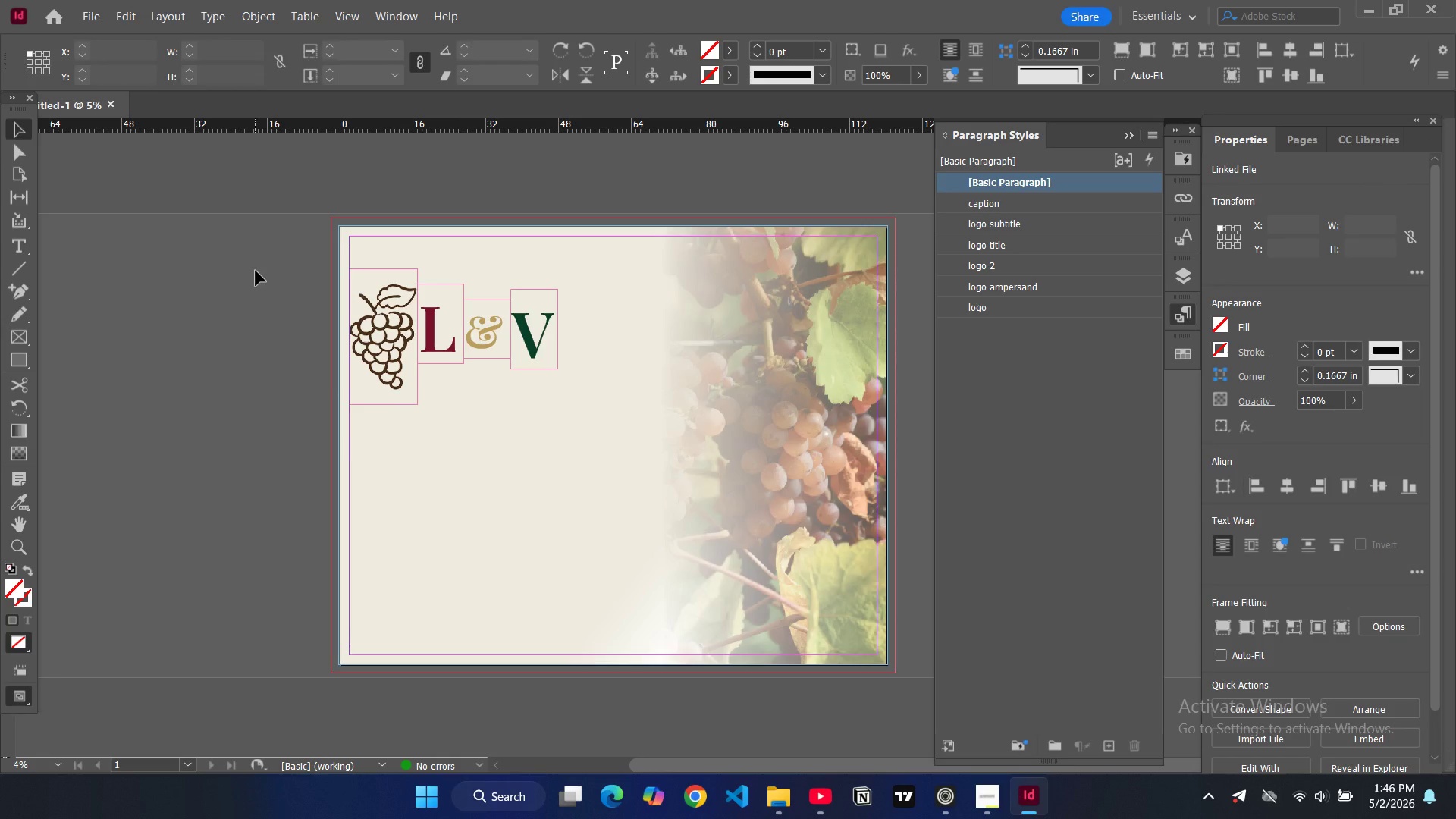 
type(WW)
 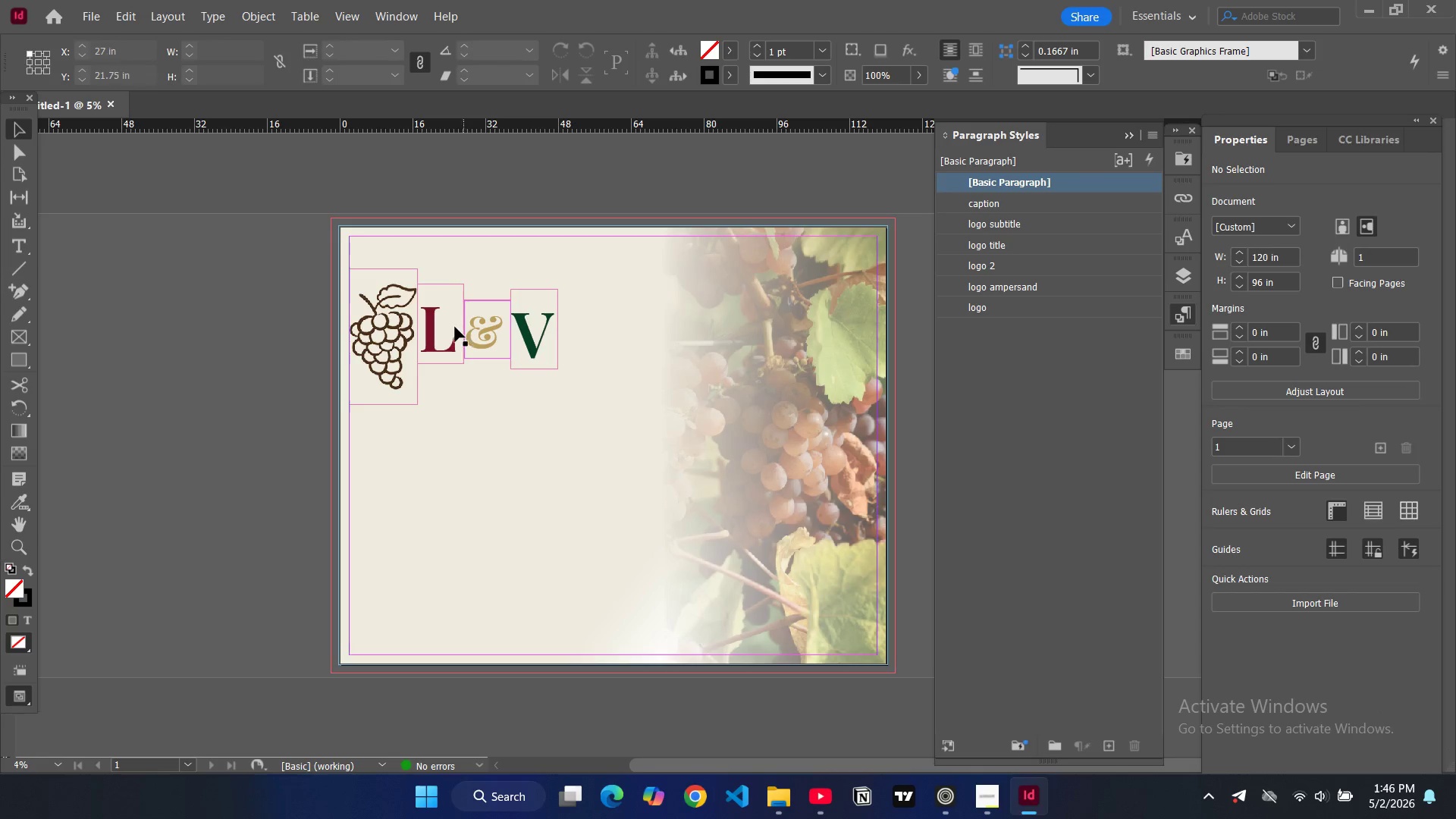 
left_click([455, 328])
 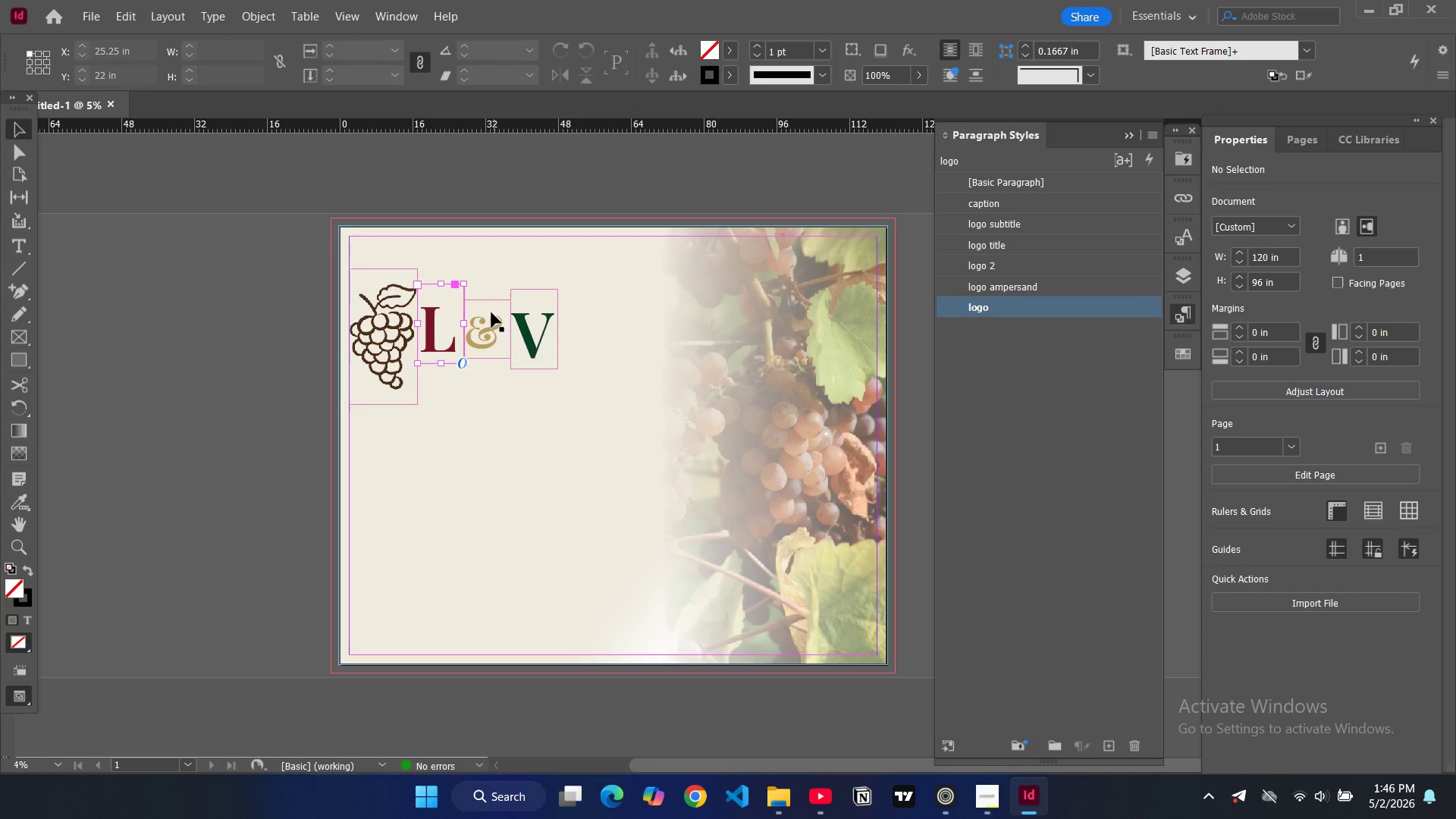 
left_click([491, 312])
 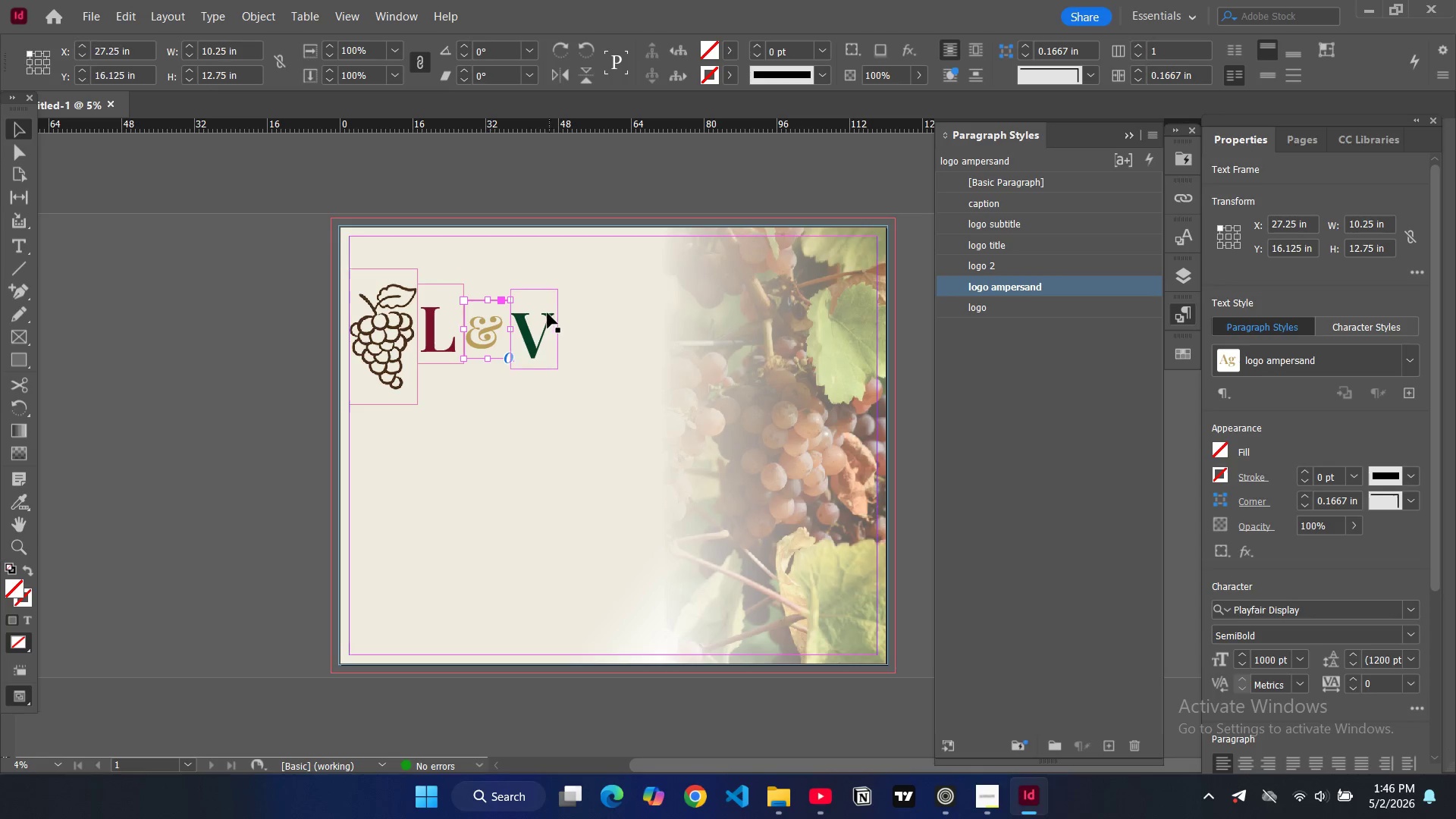 
left_click([546, 312])
 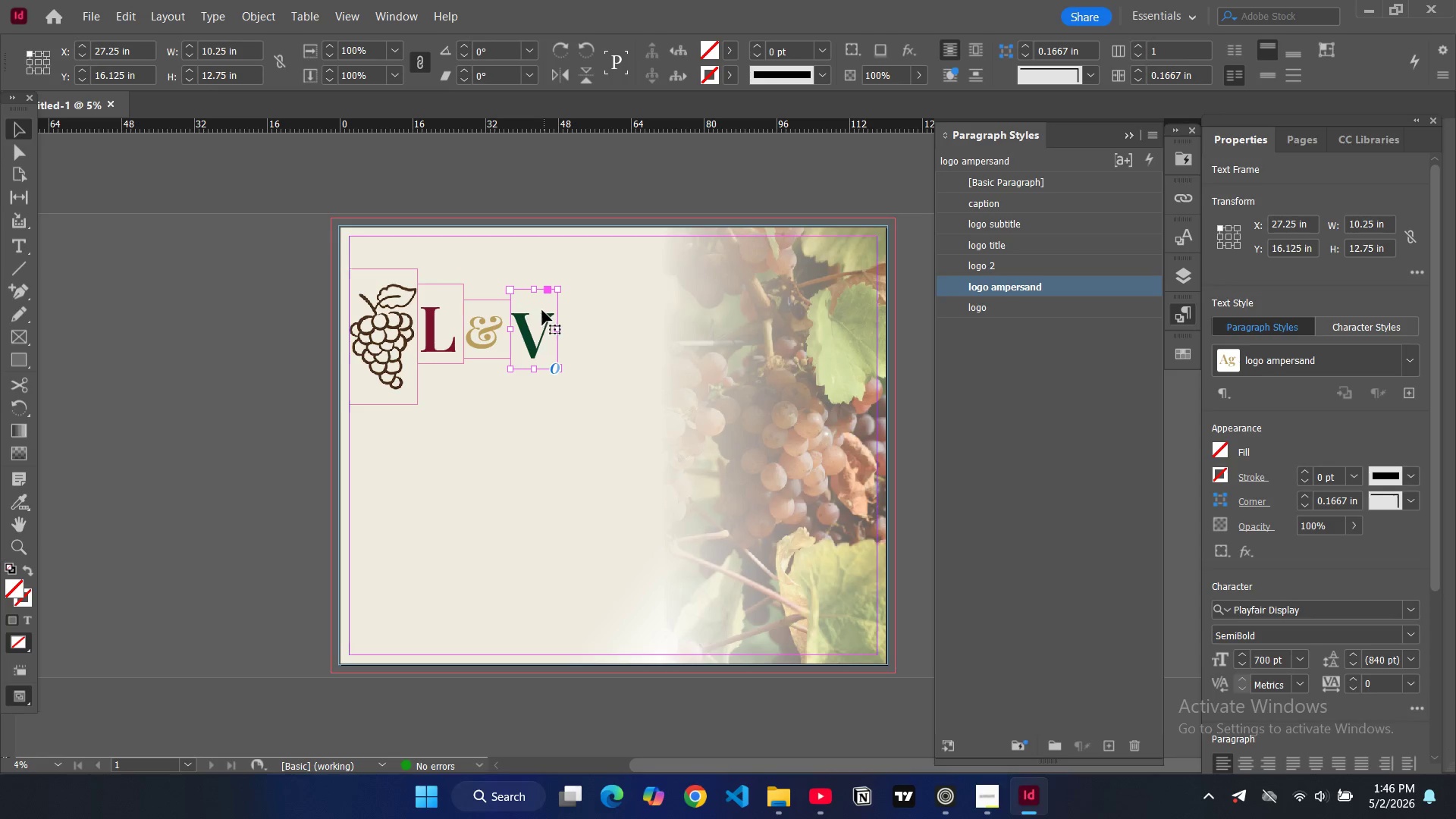 
left_click_drag(start_coordinate=[542, 310], to_coordinate=[570, 315])
 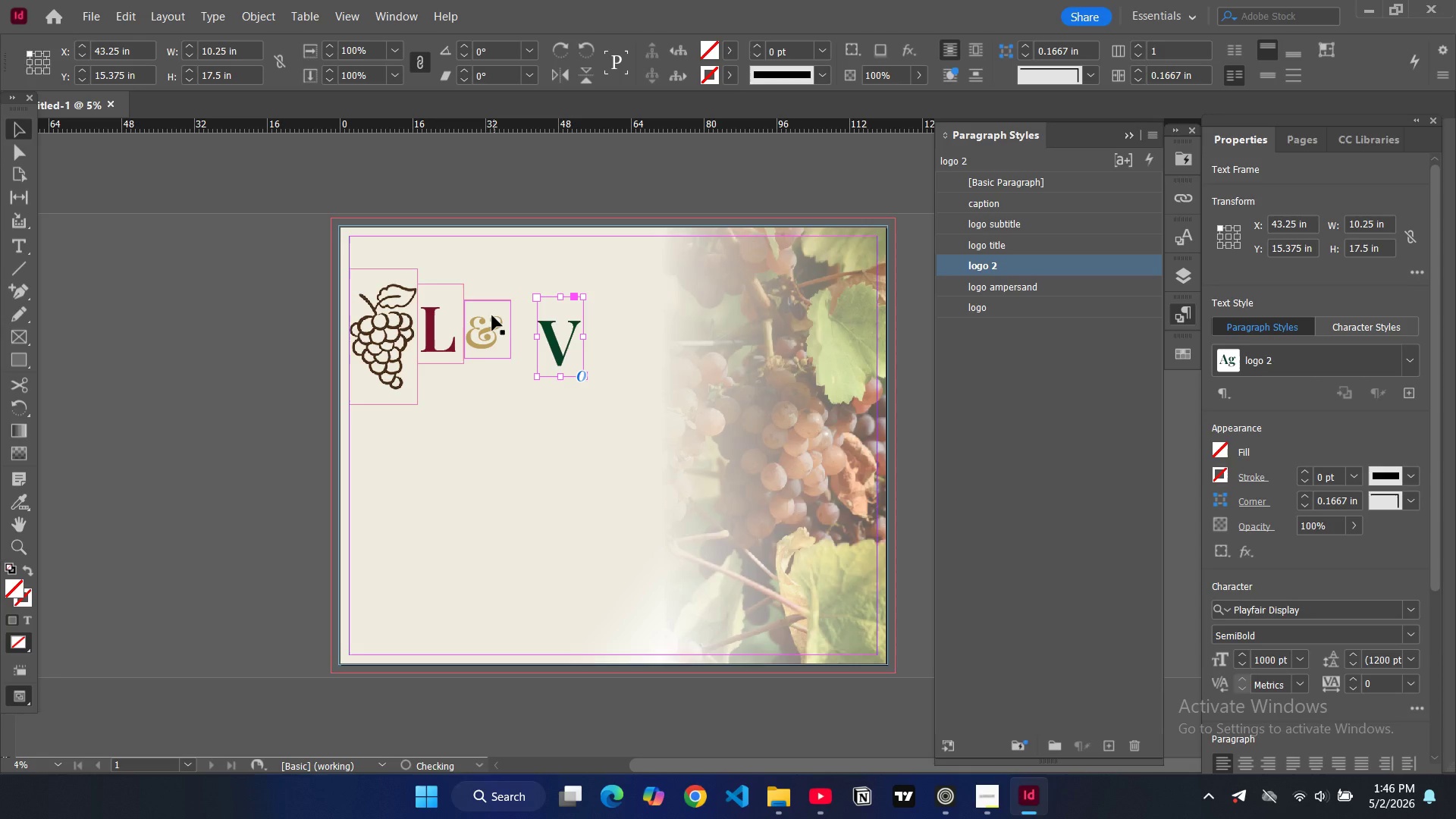 
left_click([492, 315])
 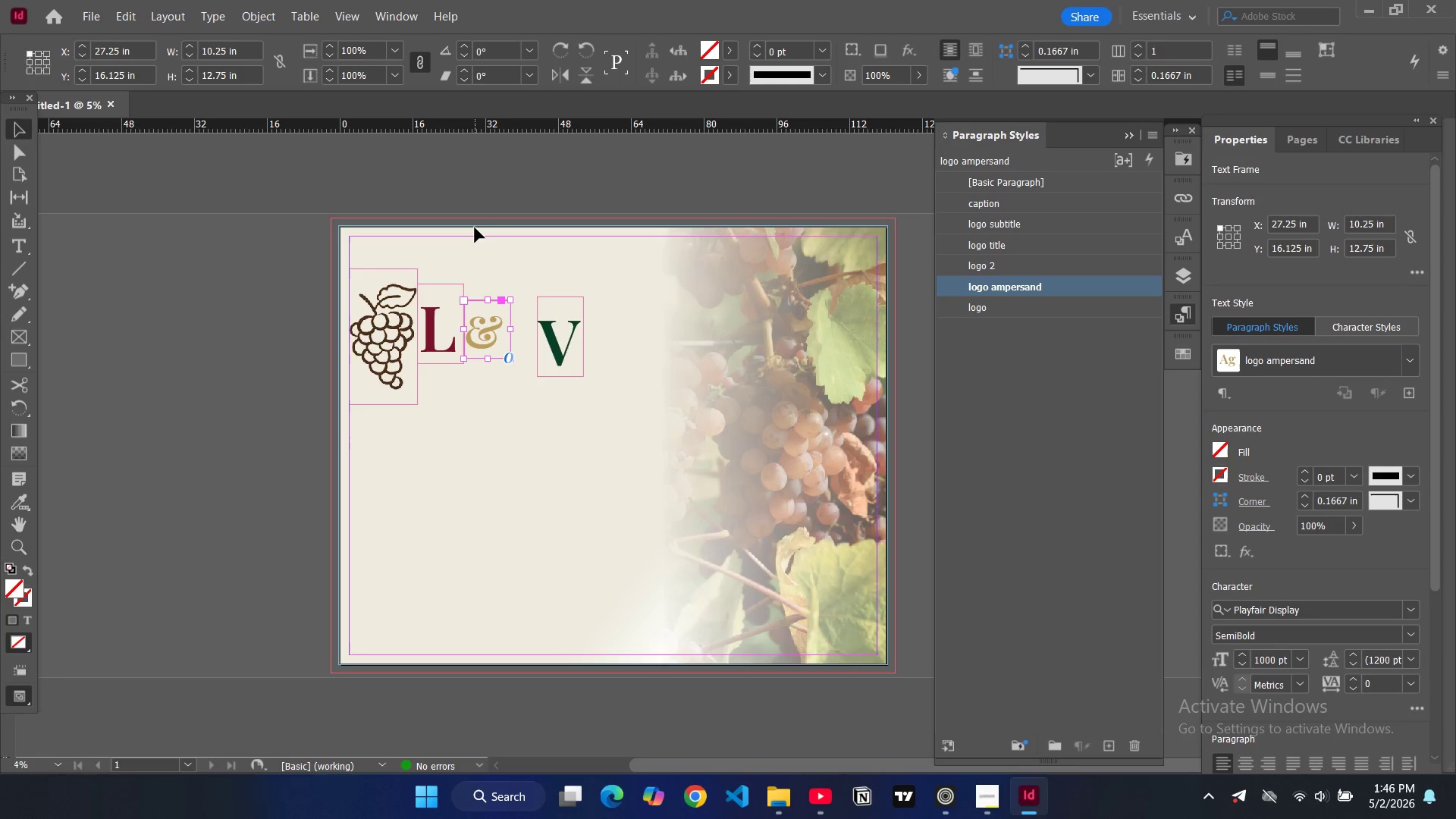 
left_click([475, 231])
 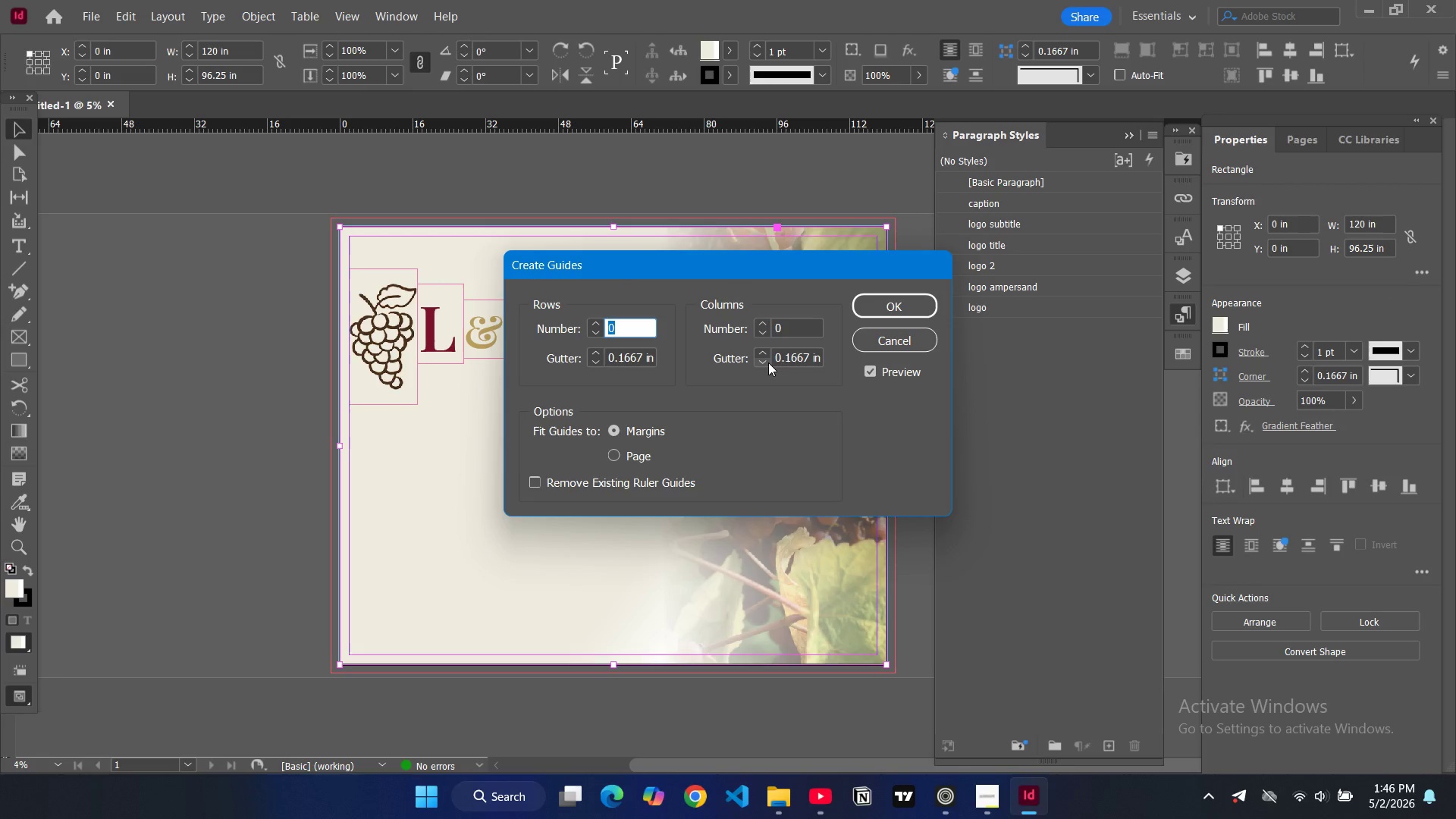 
wait(6.36)
 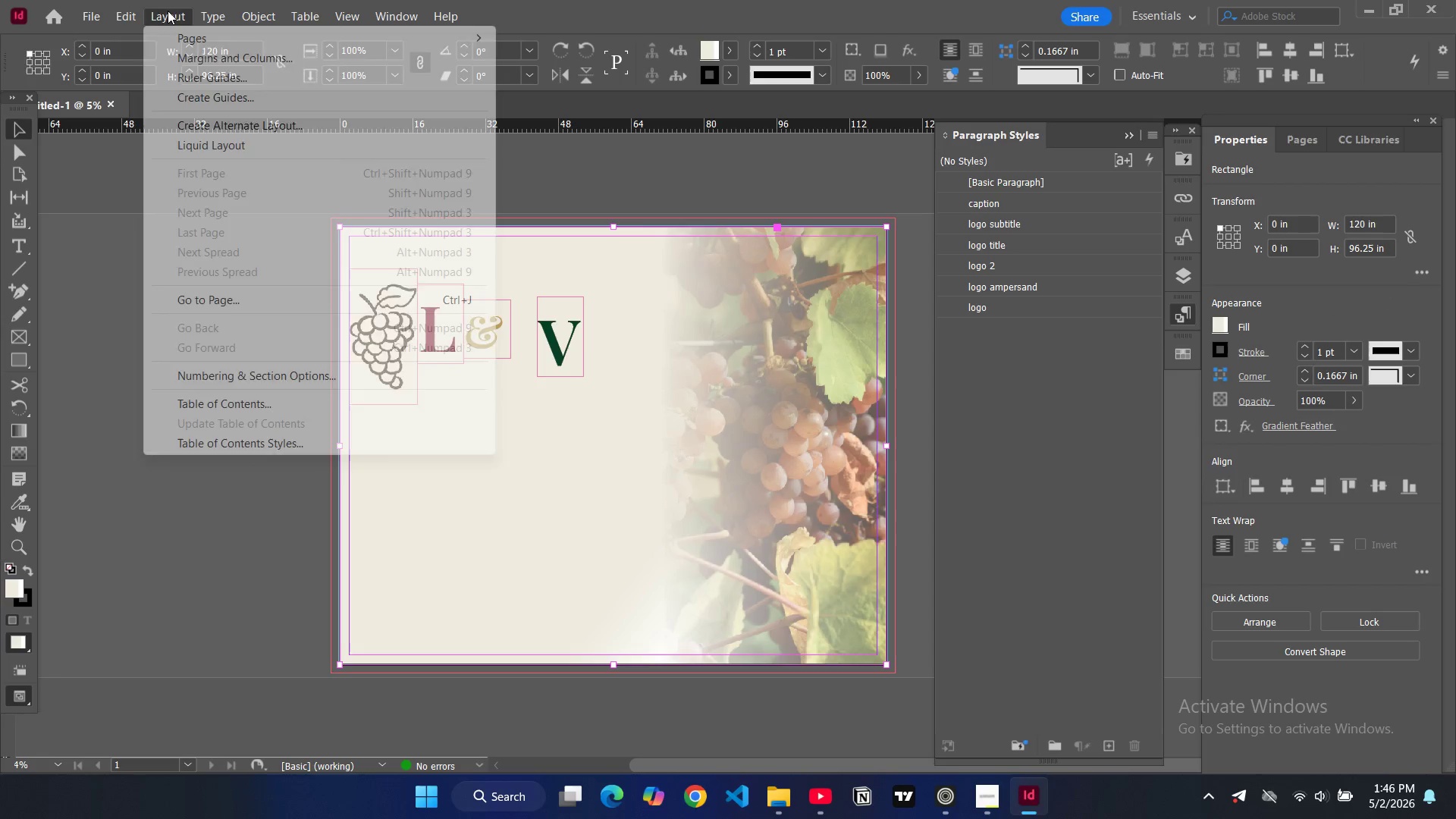 
double_click([792, 356])
 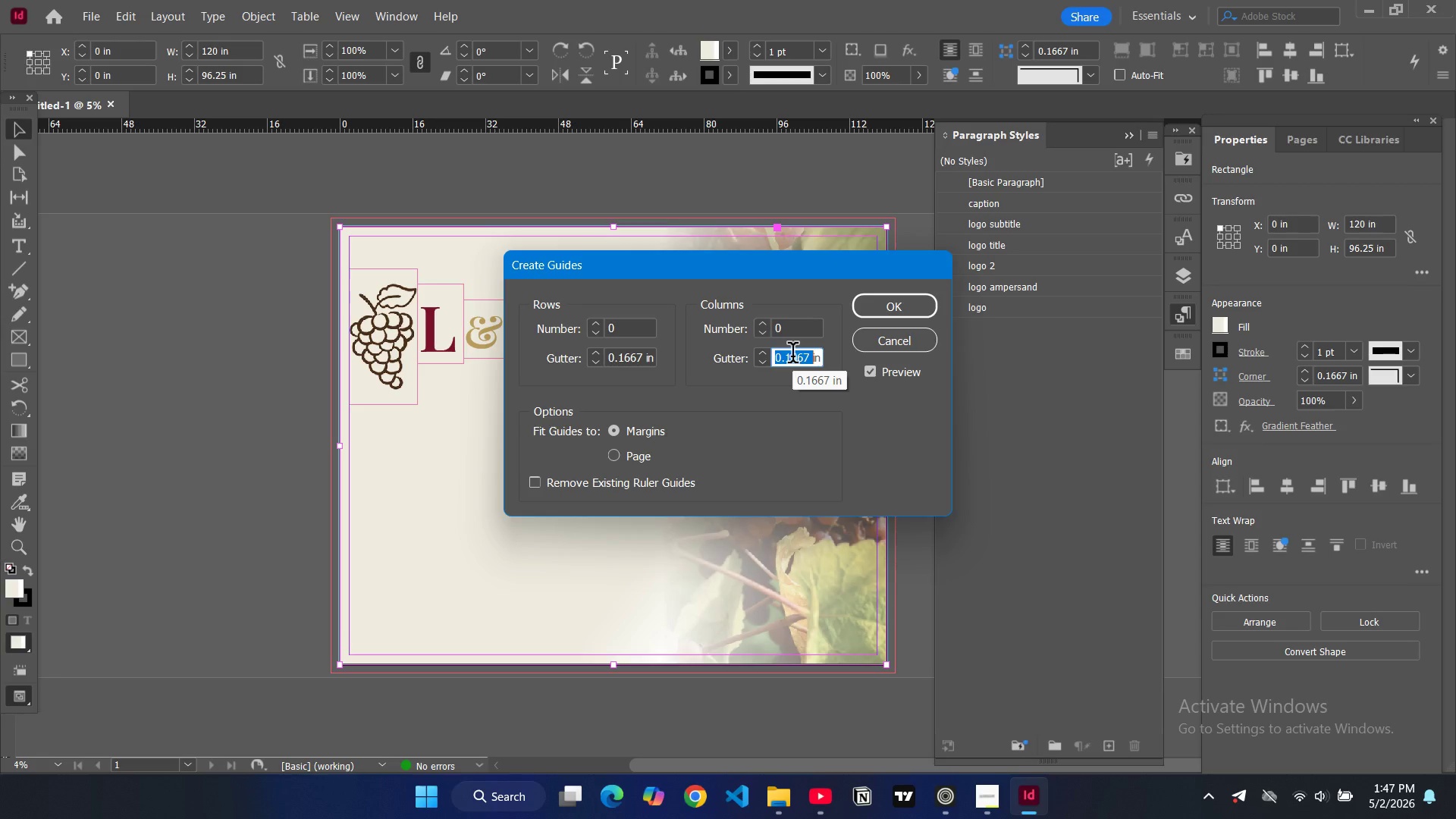 
type(40)
 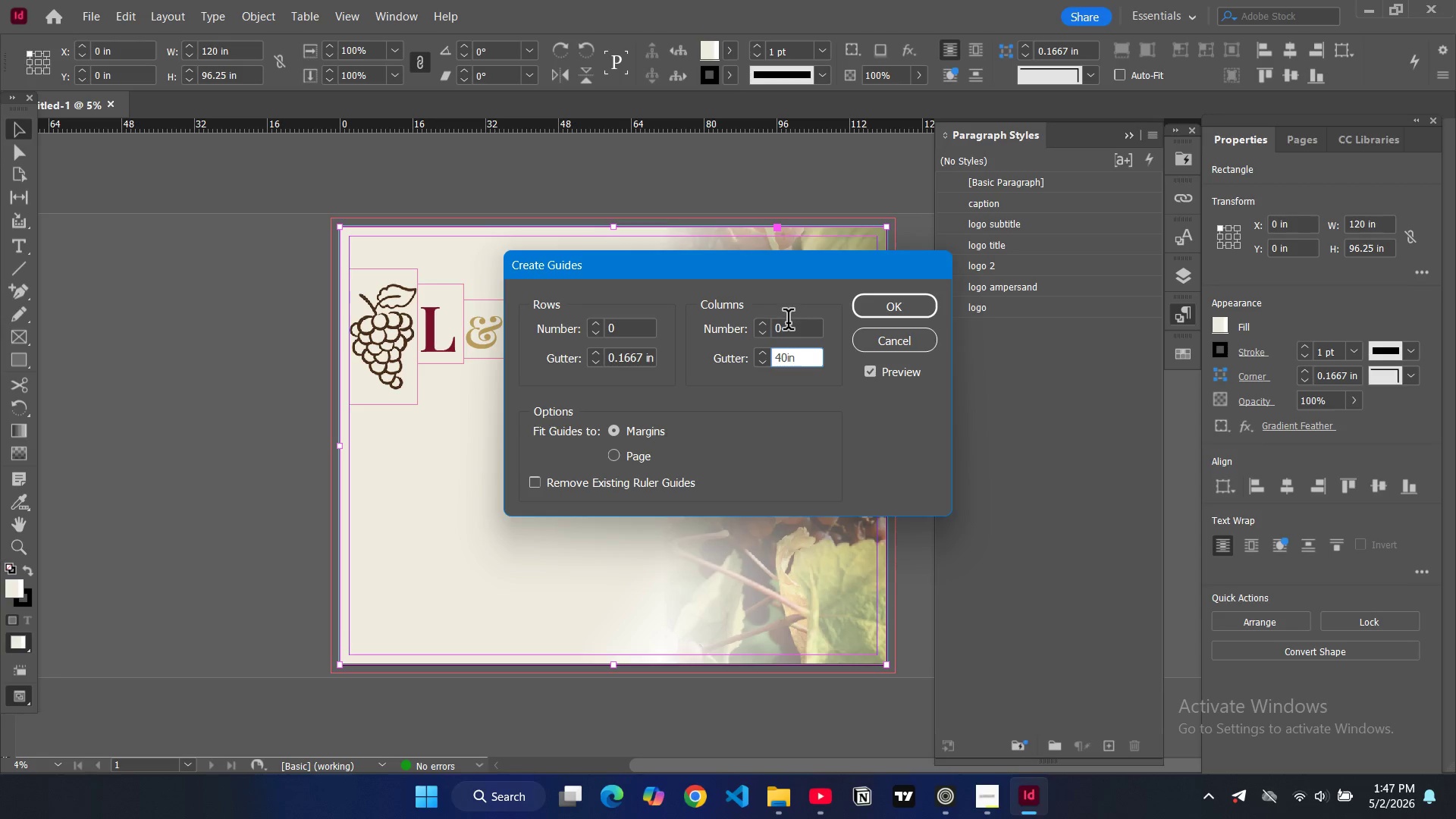 
left_click([788, 322])
 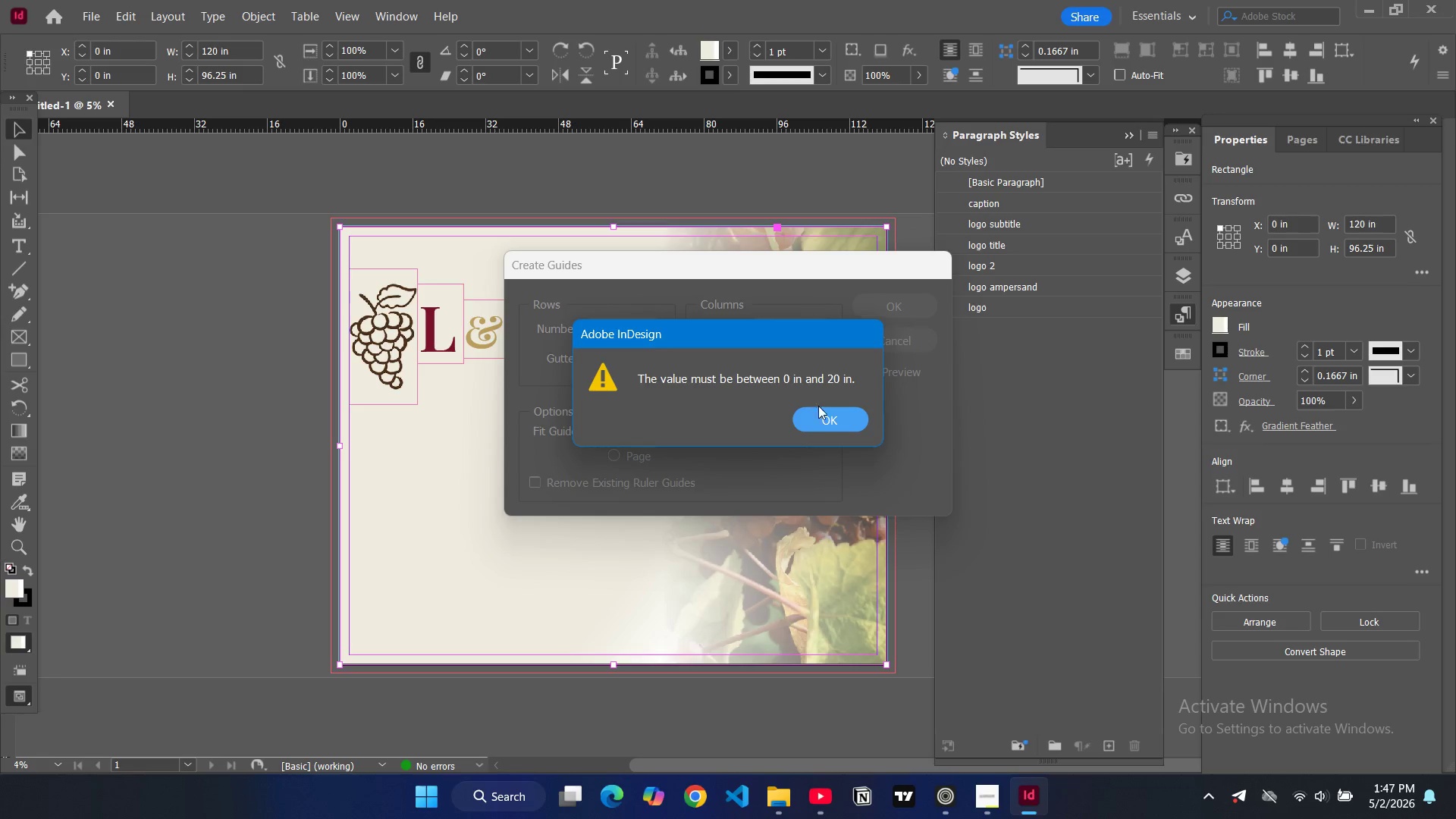 
left_click([821, 417])
 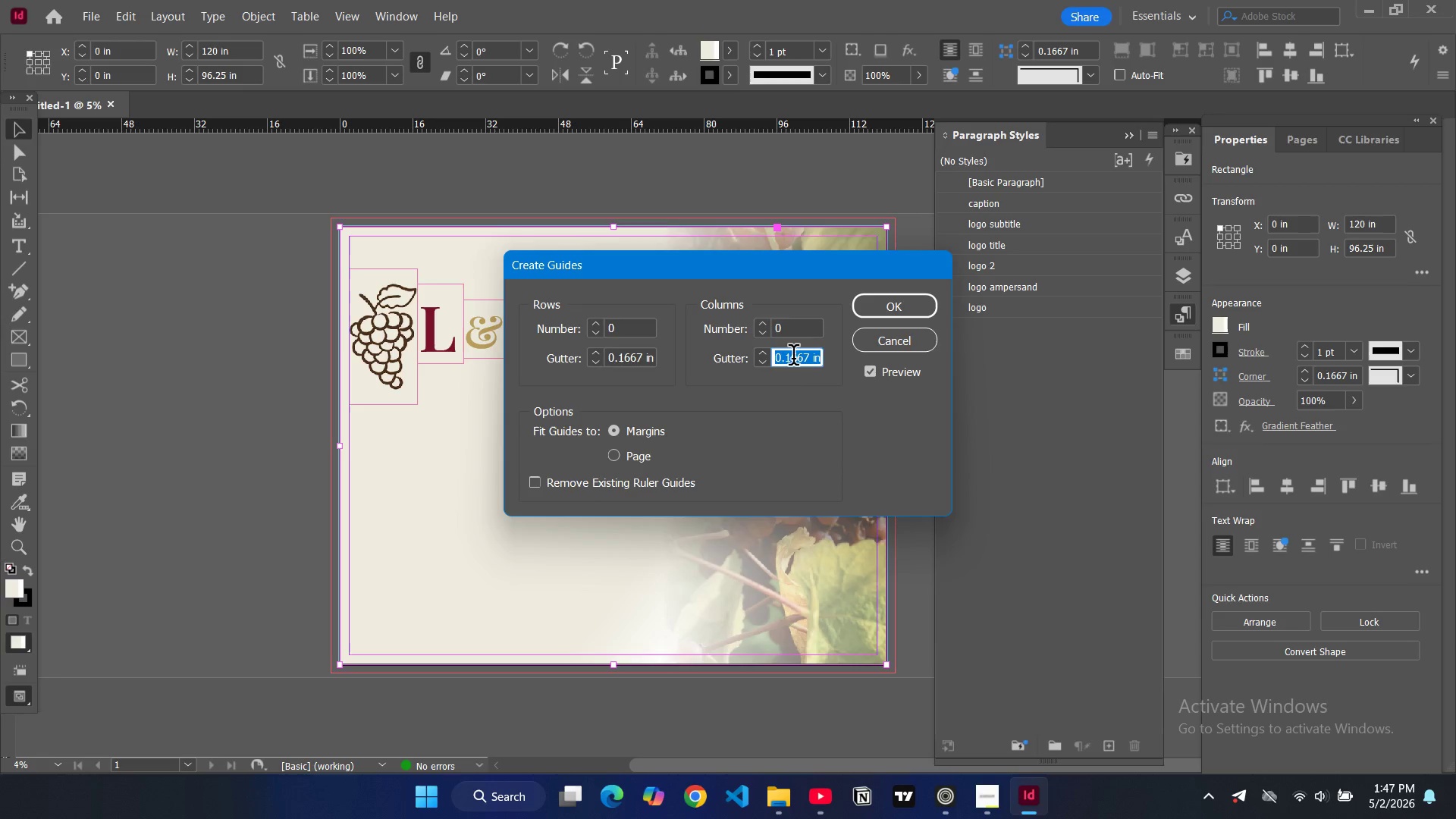 
type(20)
 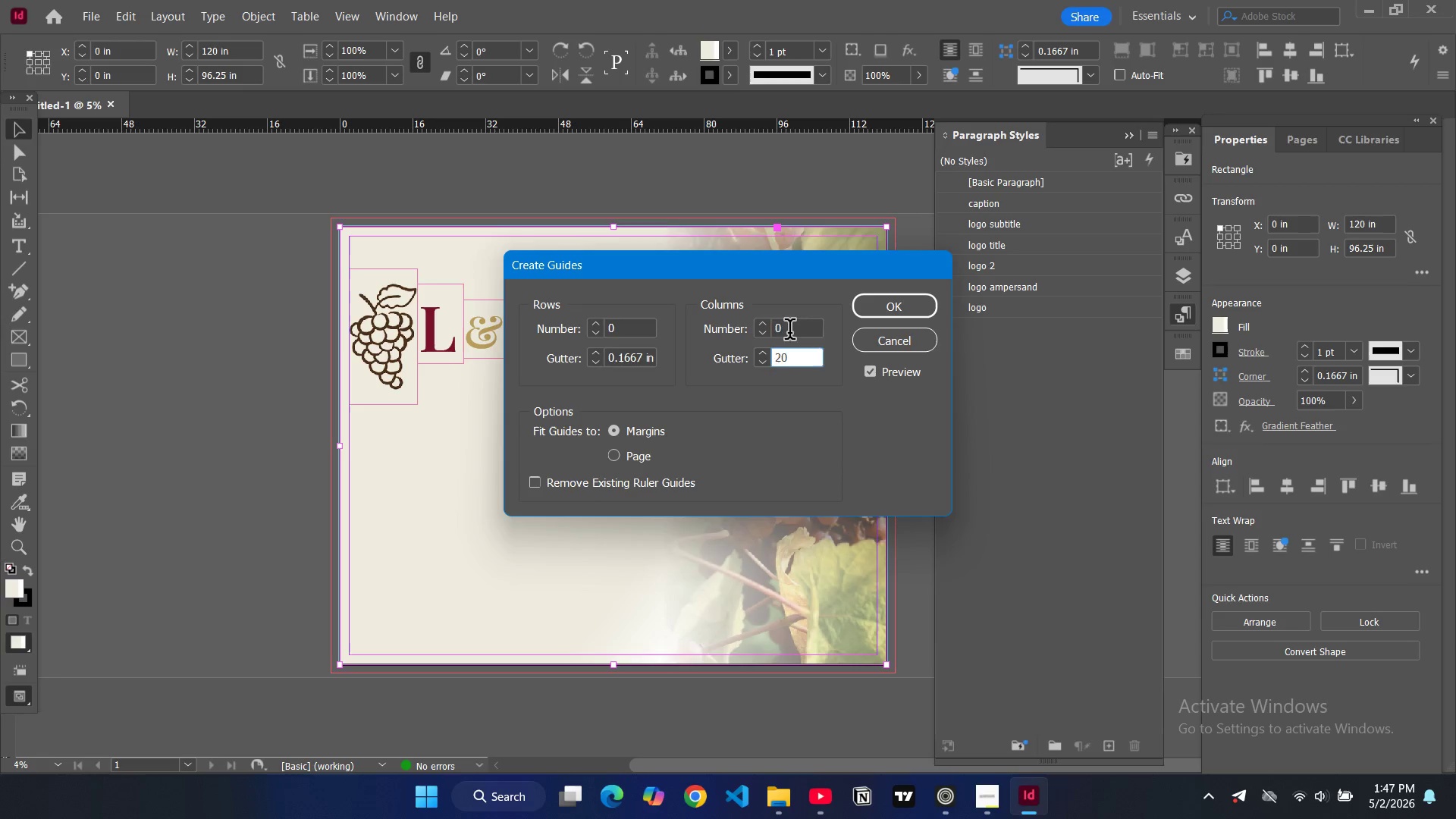 
double_click([789, 332])
 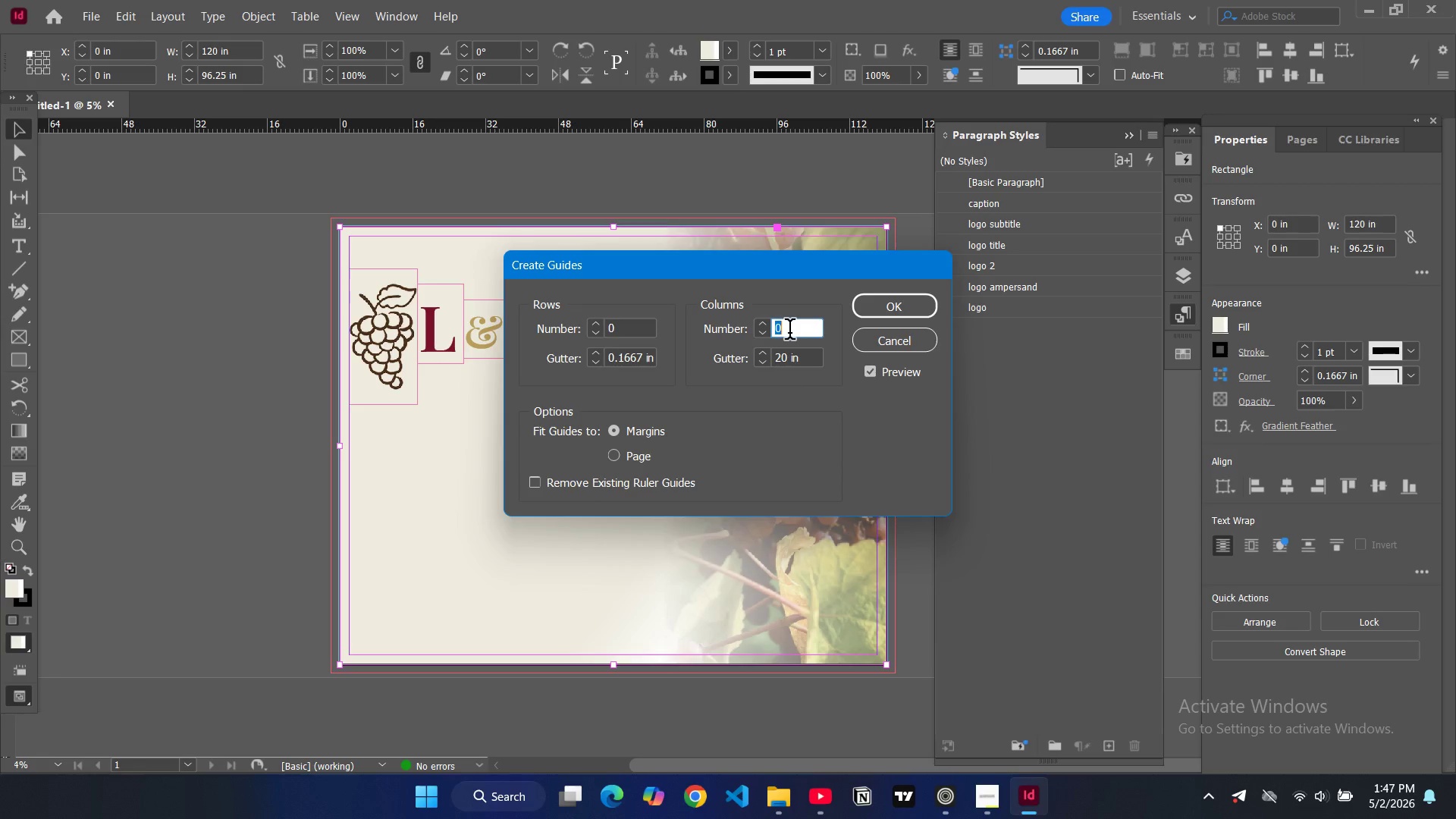 
key(1)
 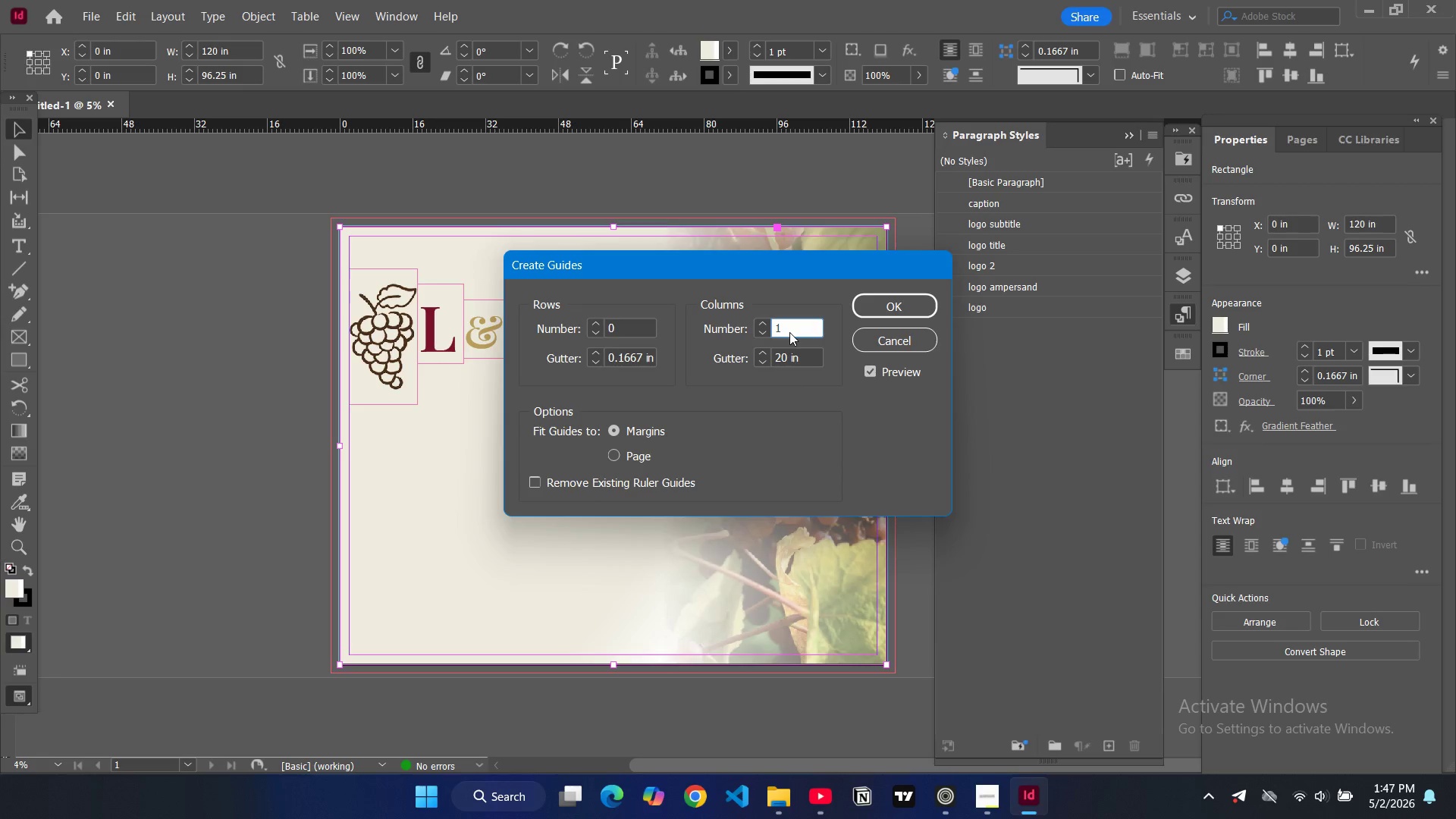 
key(Backspace)
 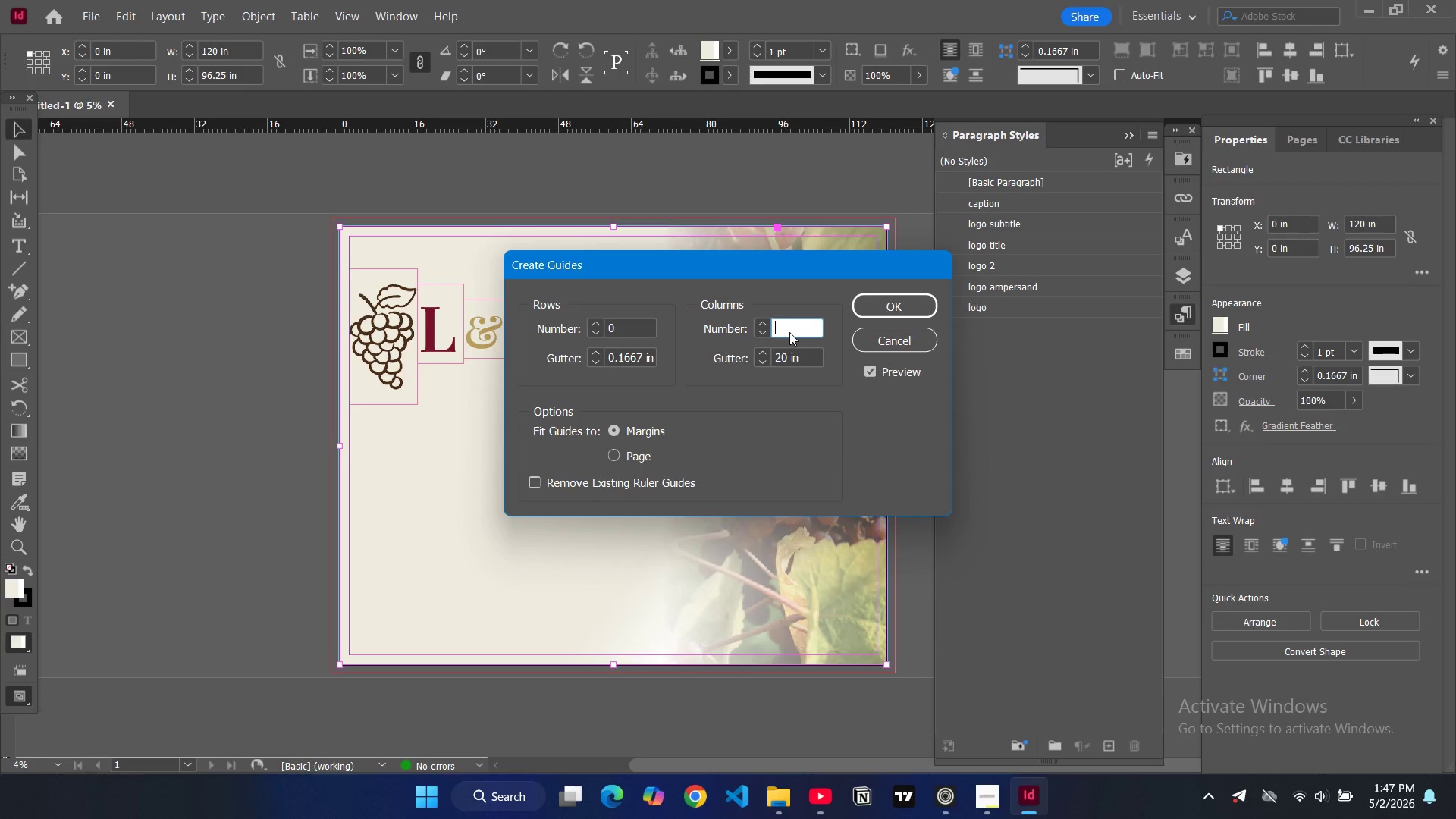 
key(6)
 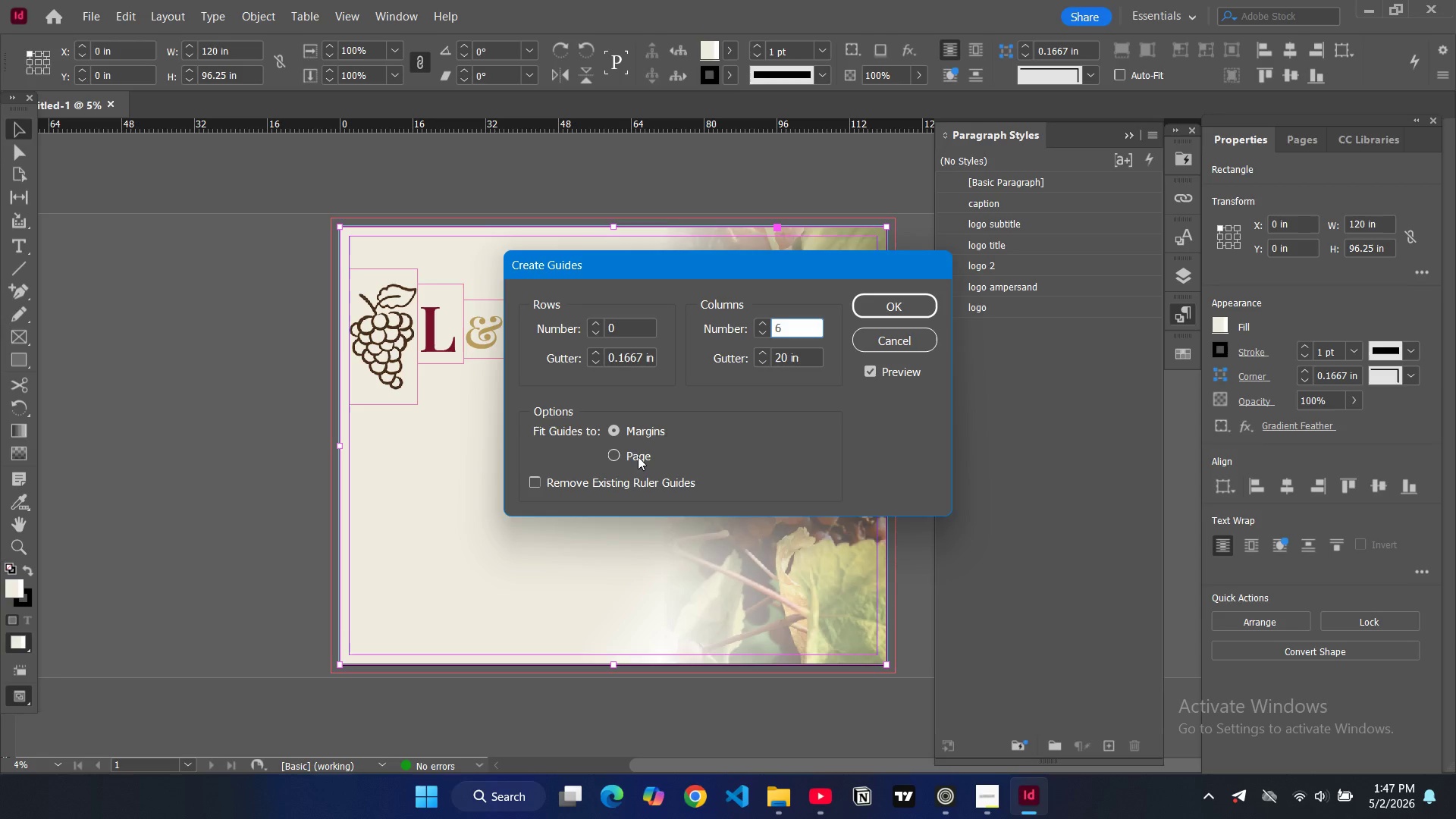 
left_click([631, 458])
 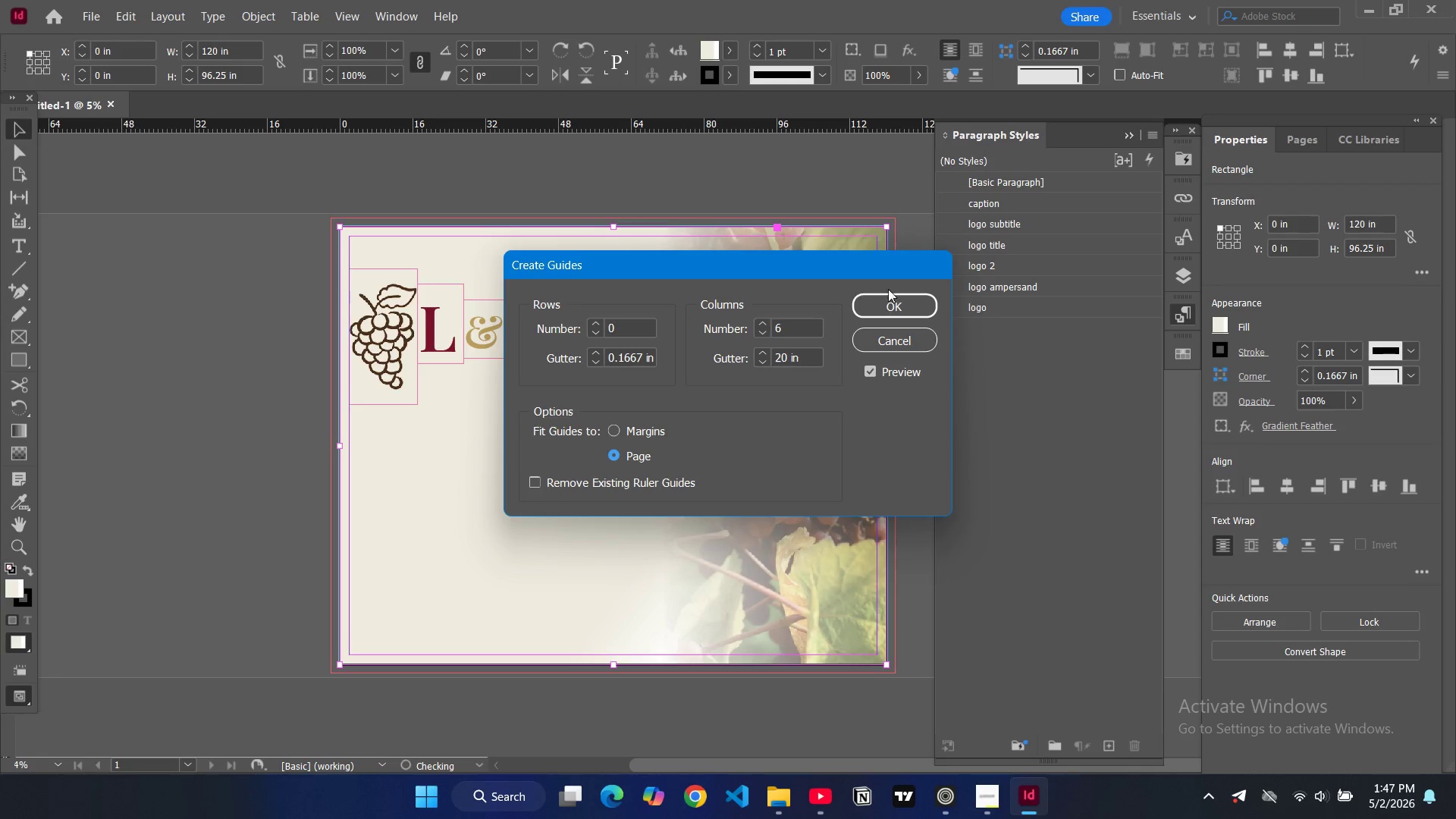 
left_click([896, 300])
 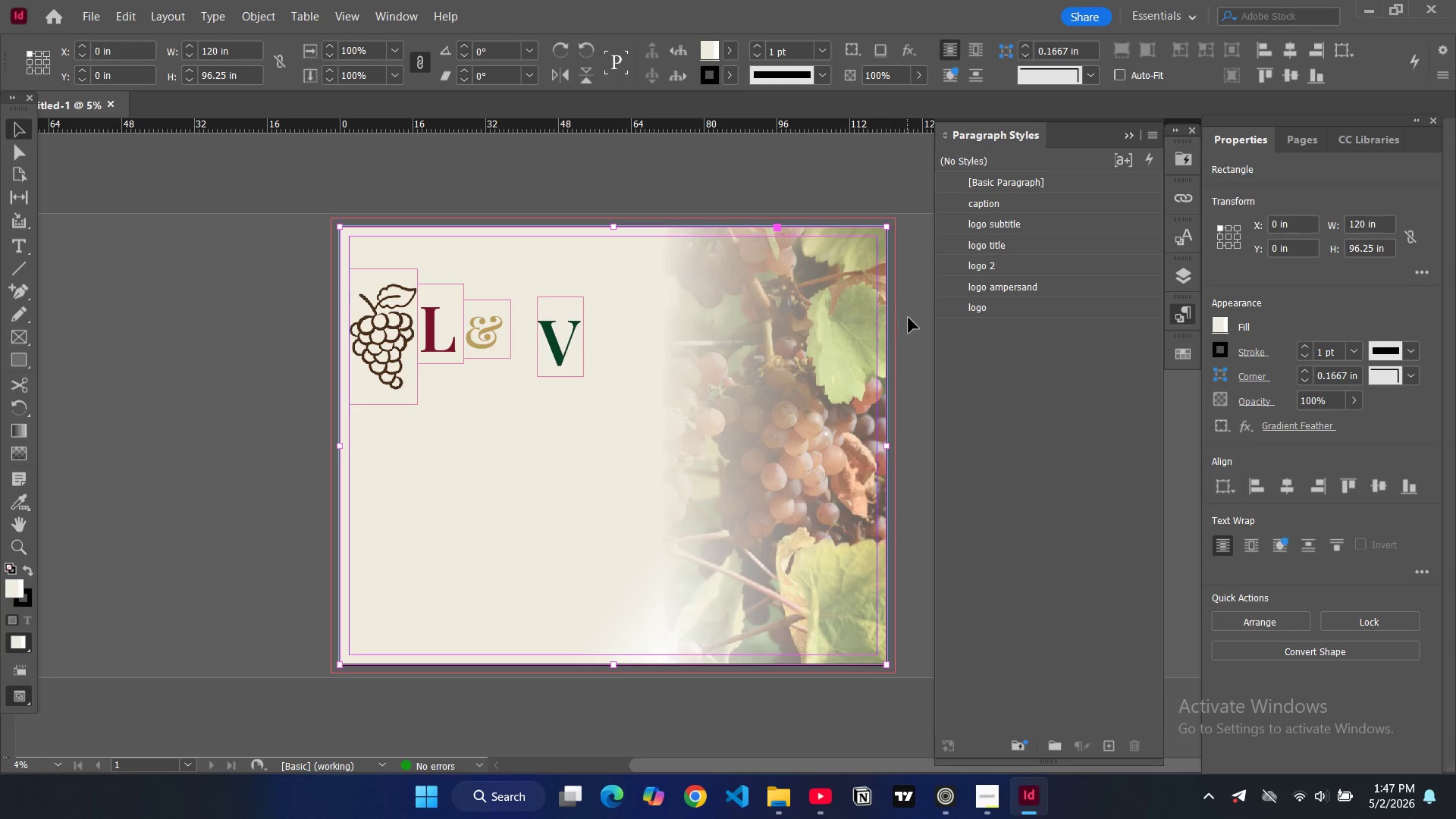 
left_click([917, 318])
 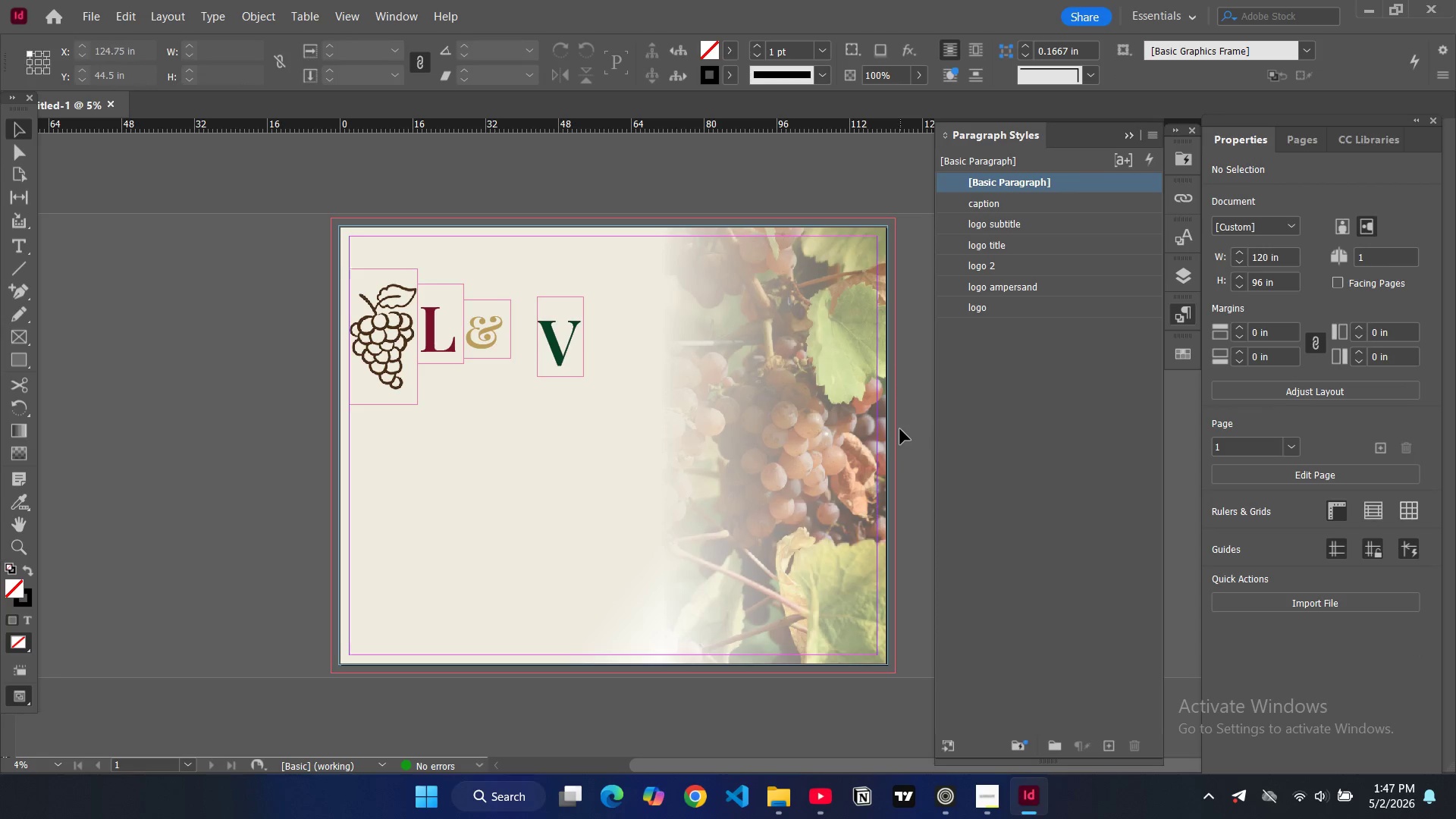 
left_click([896, 429])
 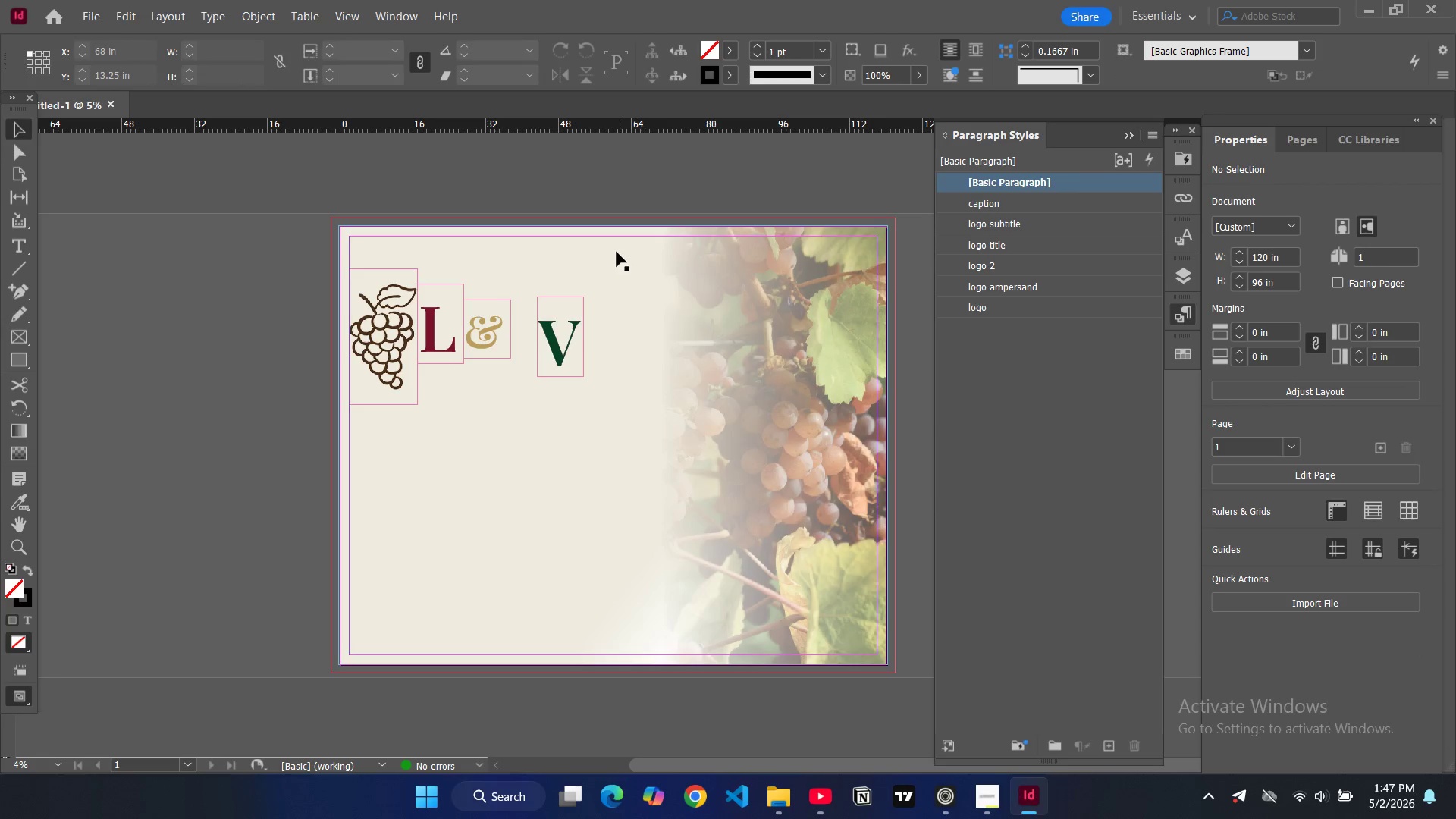 
key(Control+Z)
 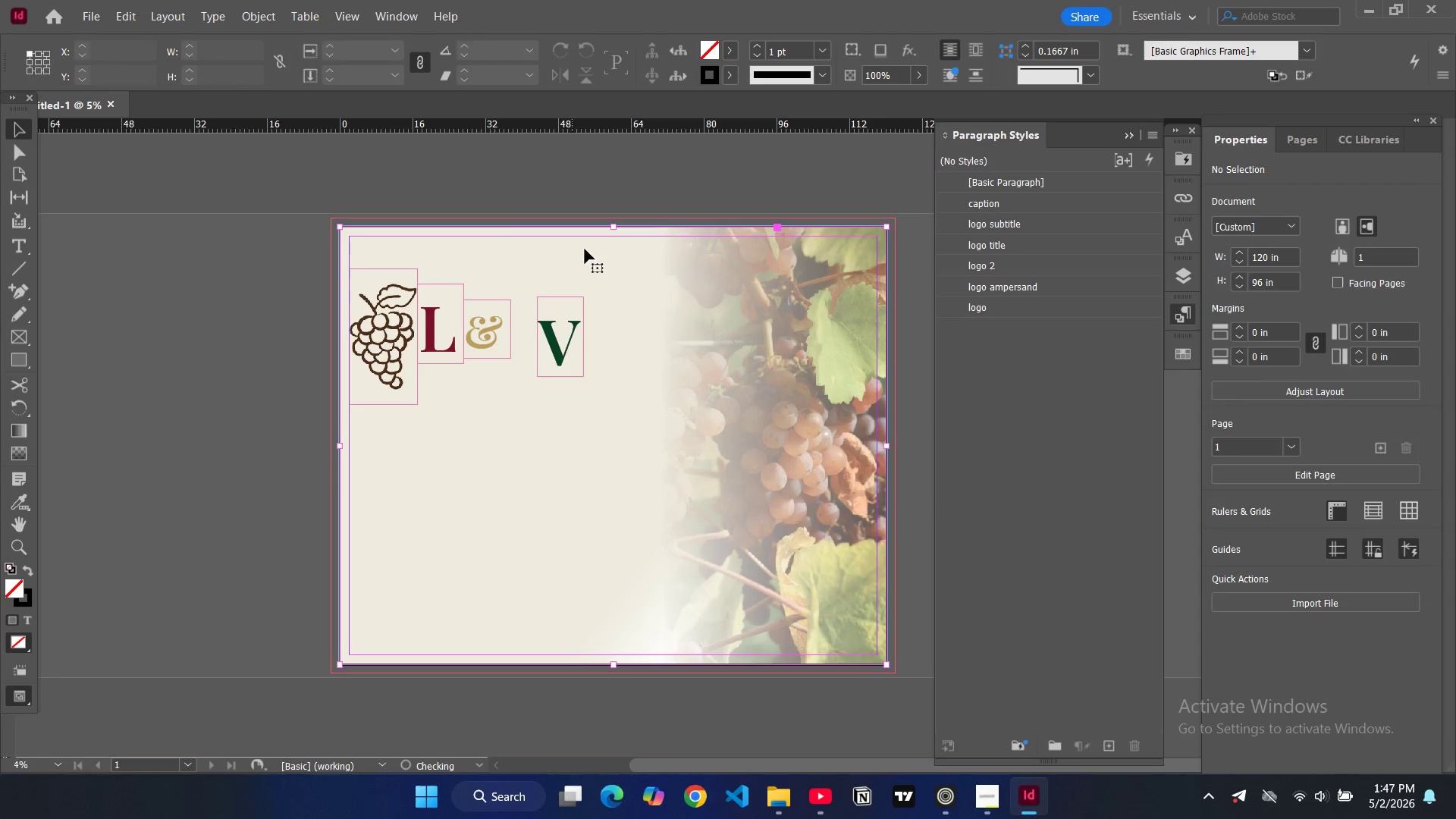 
key(Control+Z)
 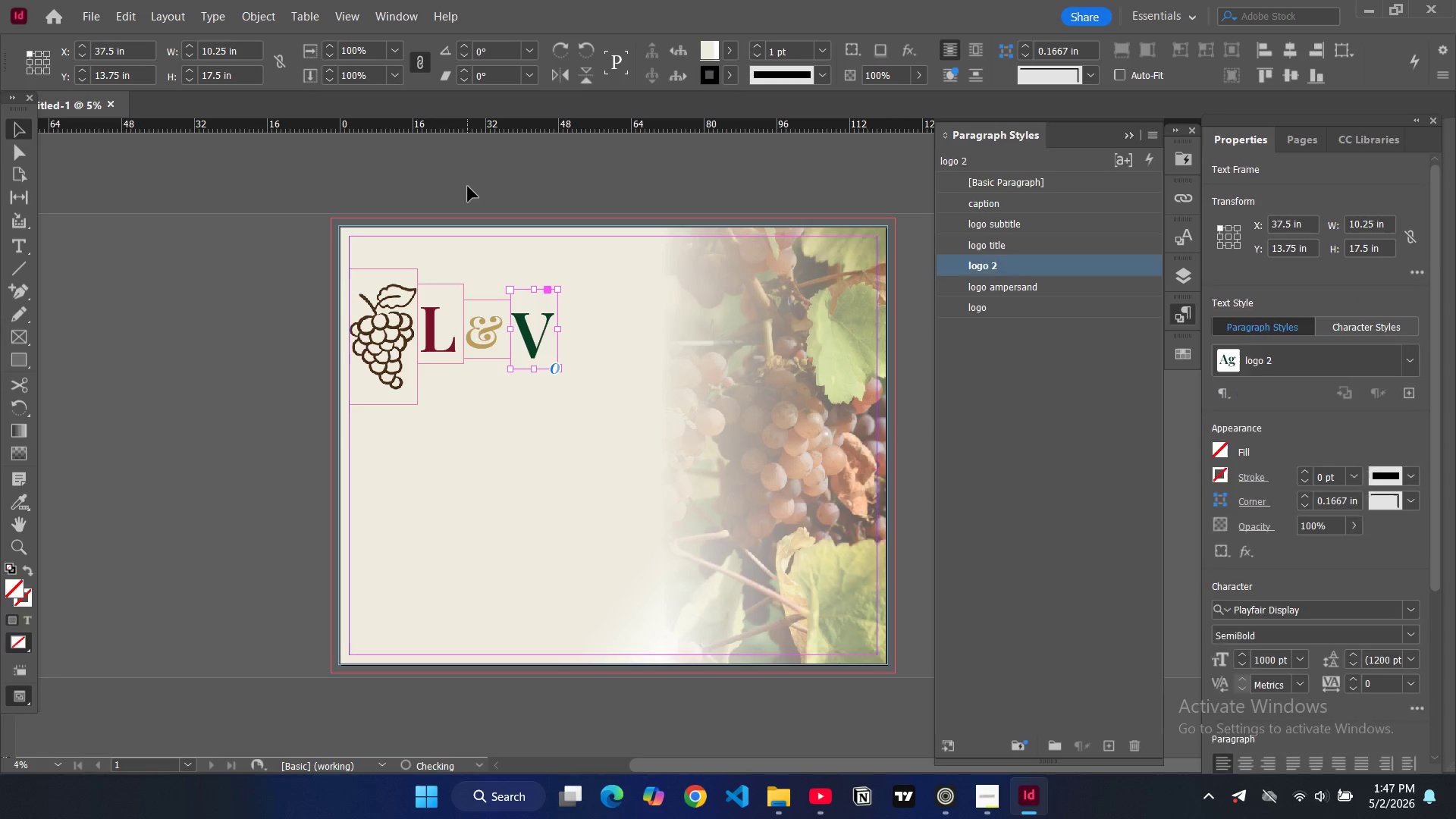 
hold_key(key=ControlLeft, duration=0.8)
 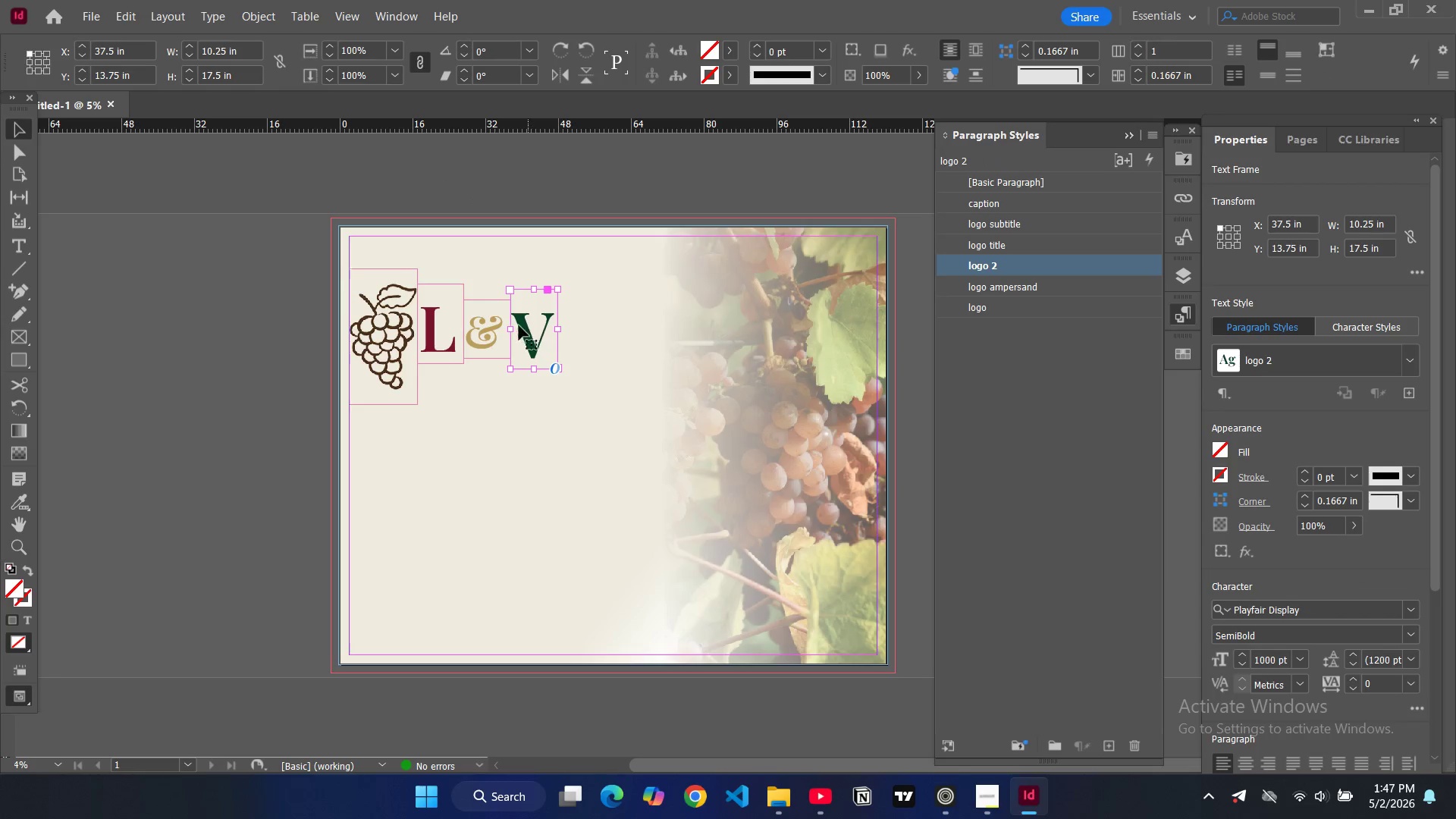 
hold_key(key=ControlLeft, duration=15.28)
left_click_drag(start_coordinate=[535, 334], to_coordinate=[580, 323])
 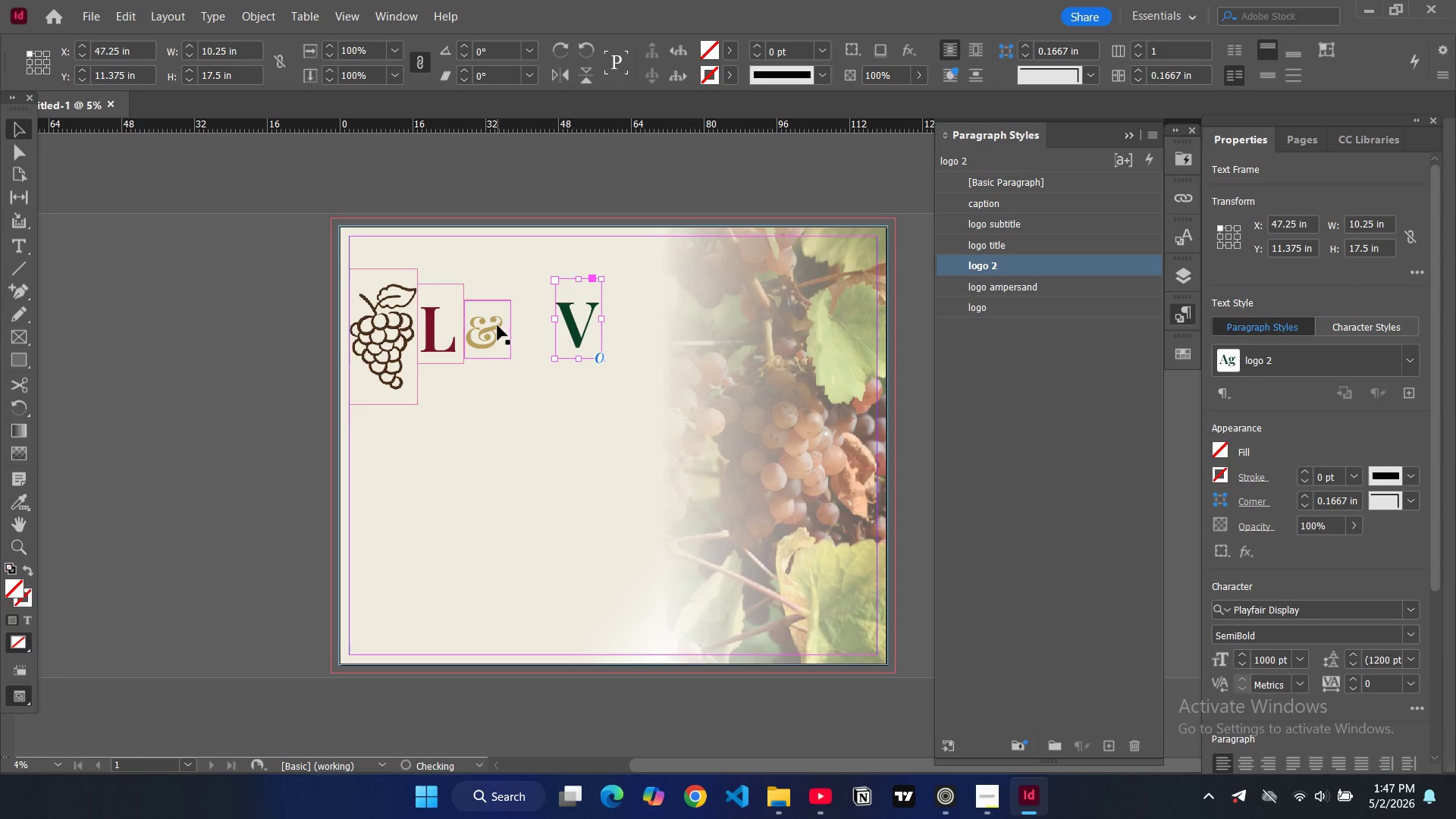 
left_click([497, 325])
 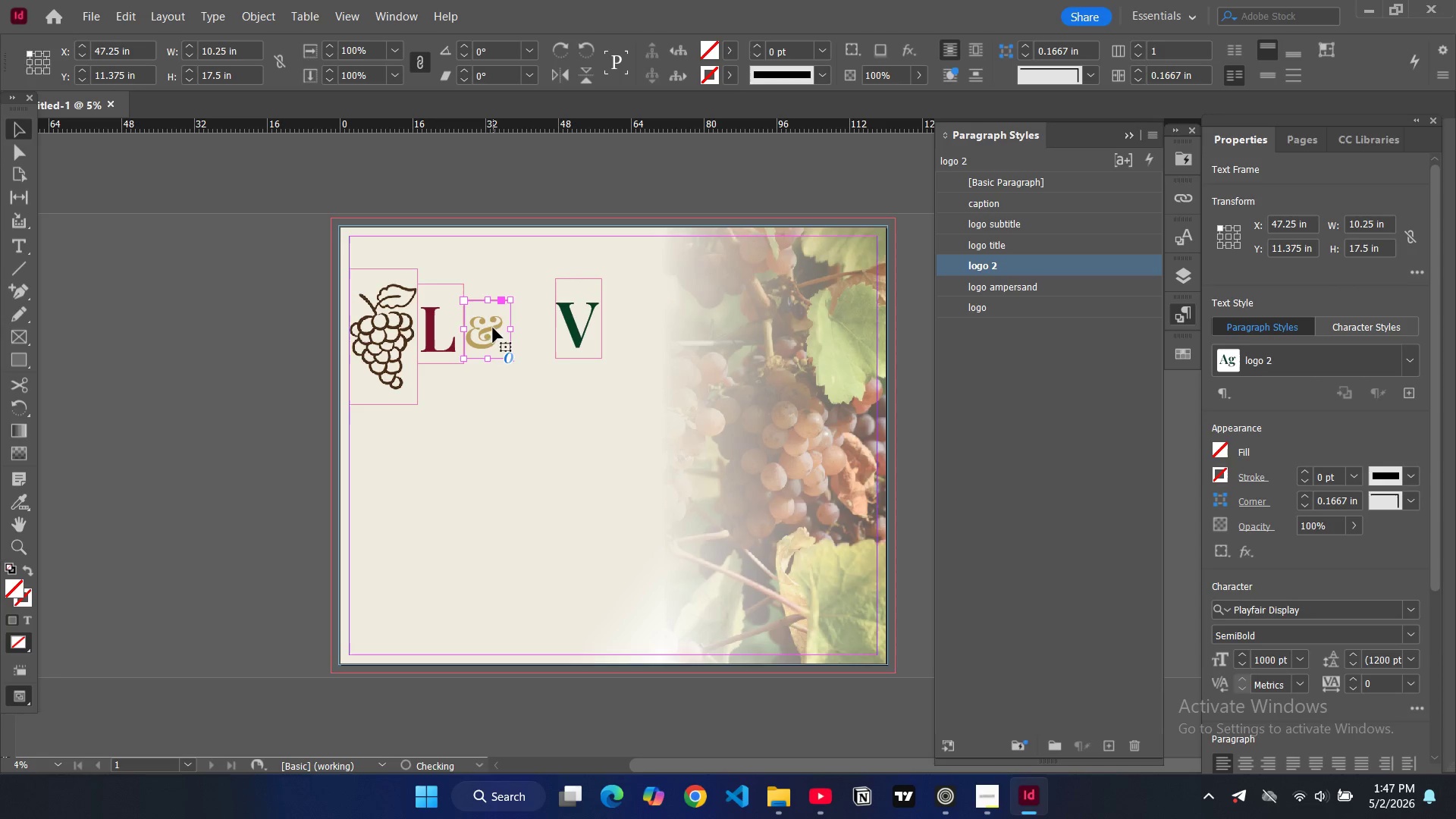 
left_click_drag(start_coordinate=[493, 328], to_coordinate=[539, 322])
 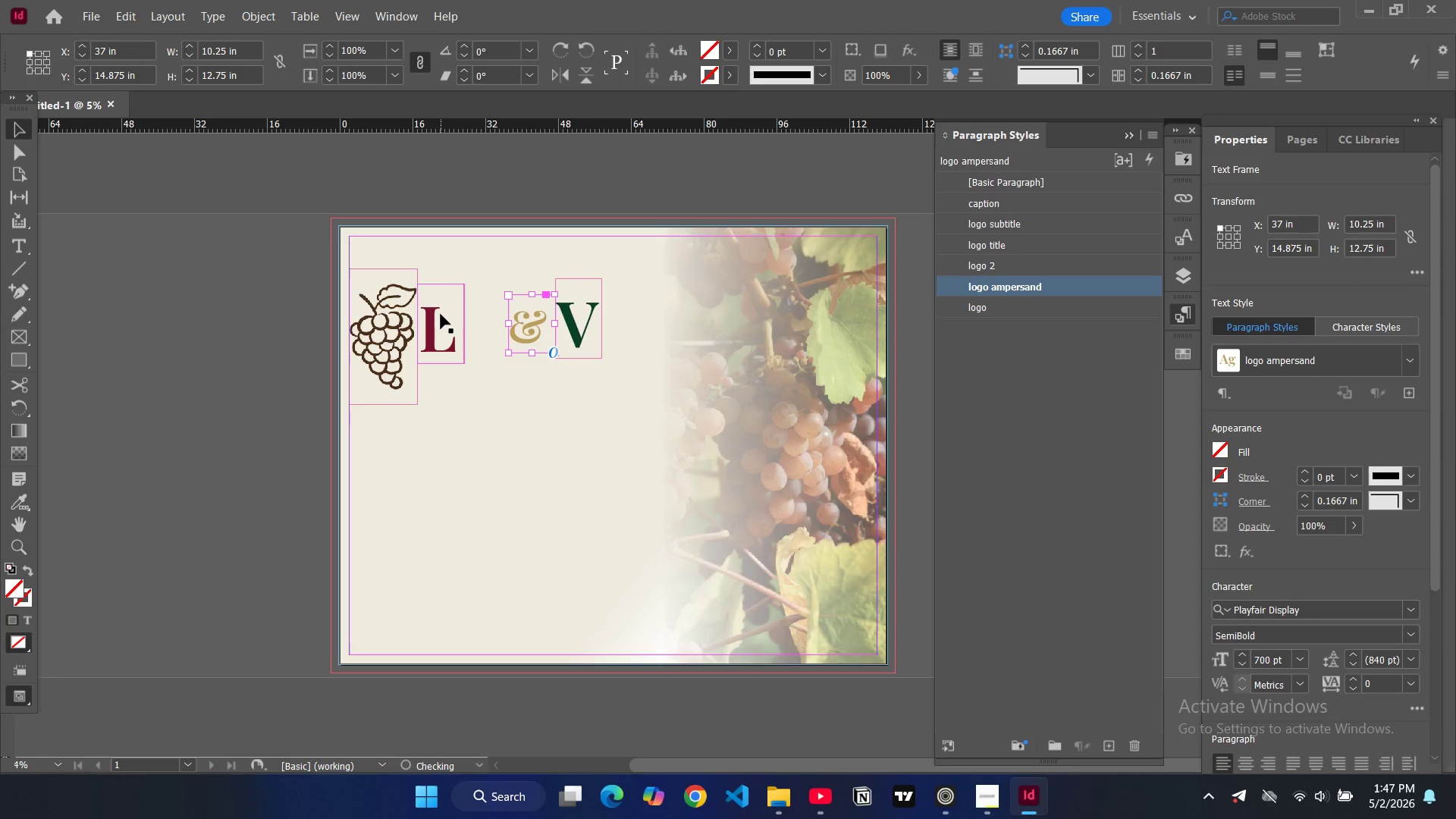 
left_click([441, 315])
 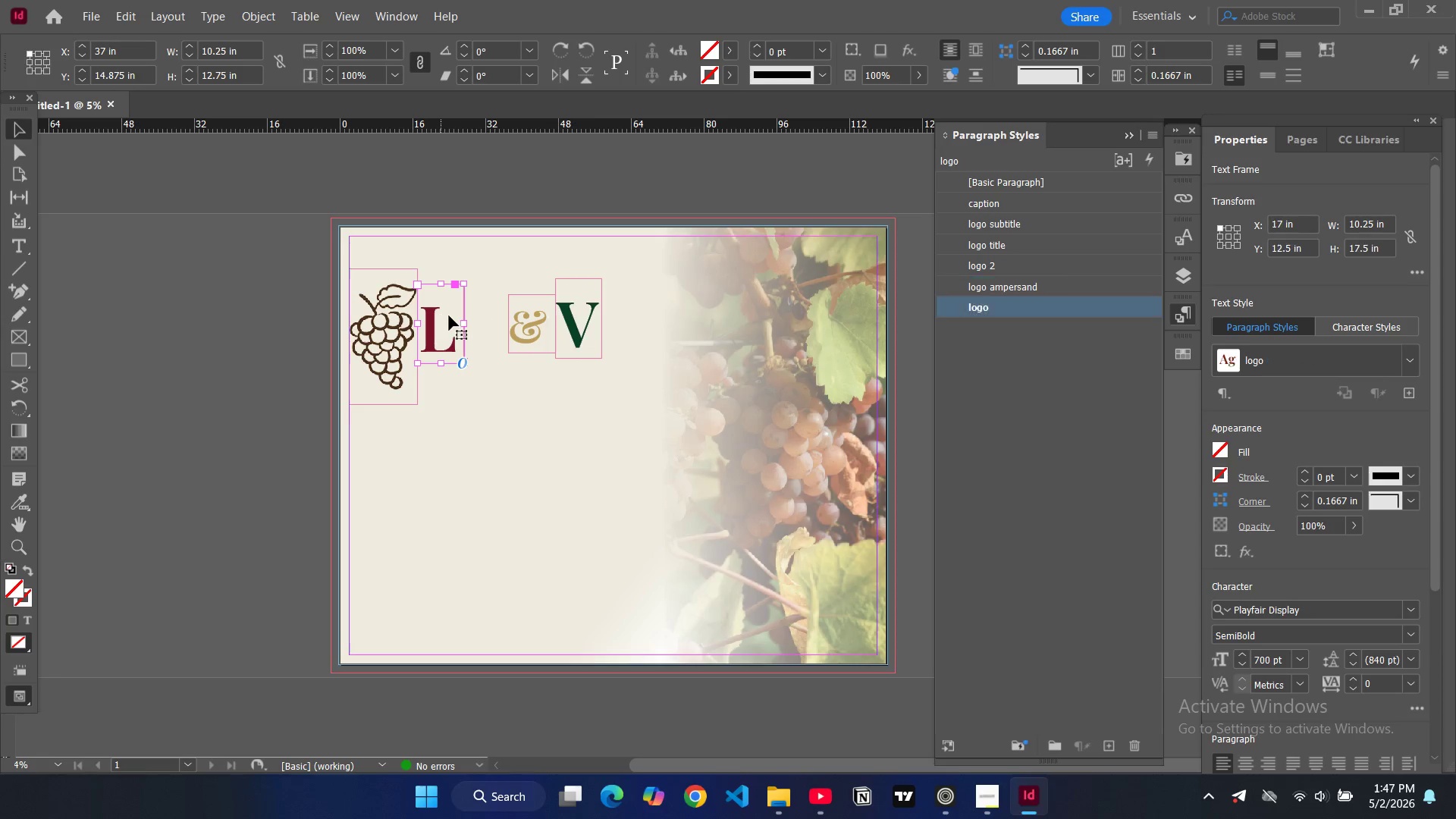 
left_click_drag(start_coordinate=[442, 315], to_coordinate=[491, 317])
 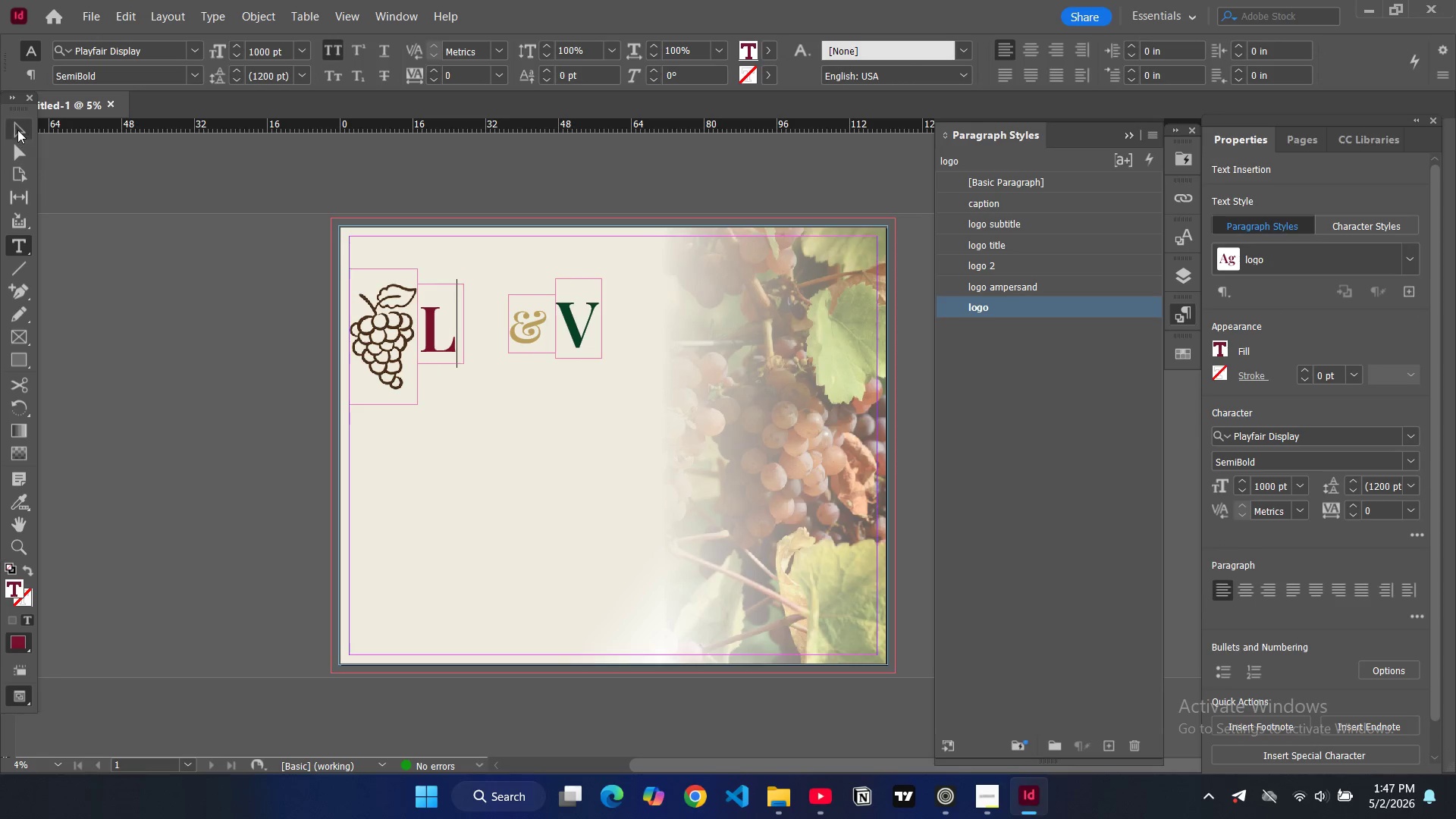 
left_click([17, 127])
 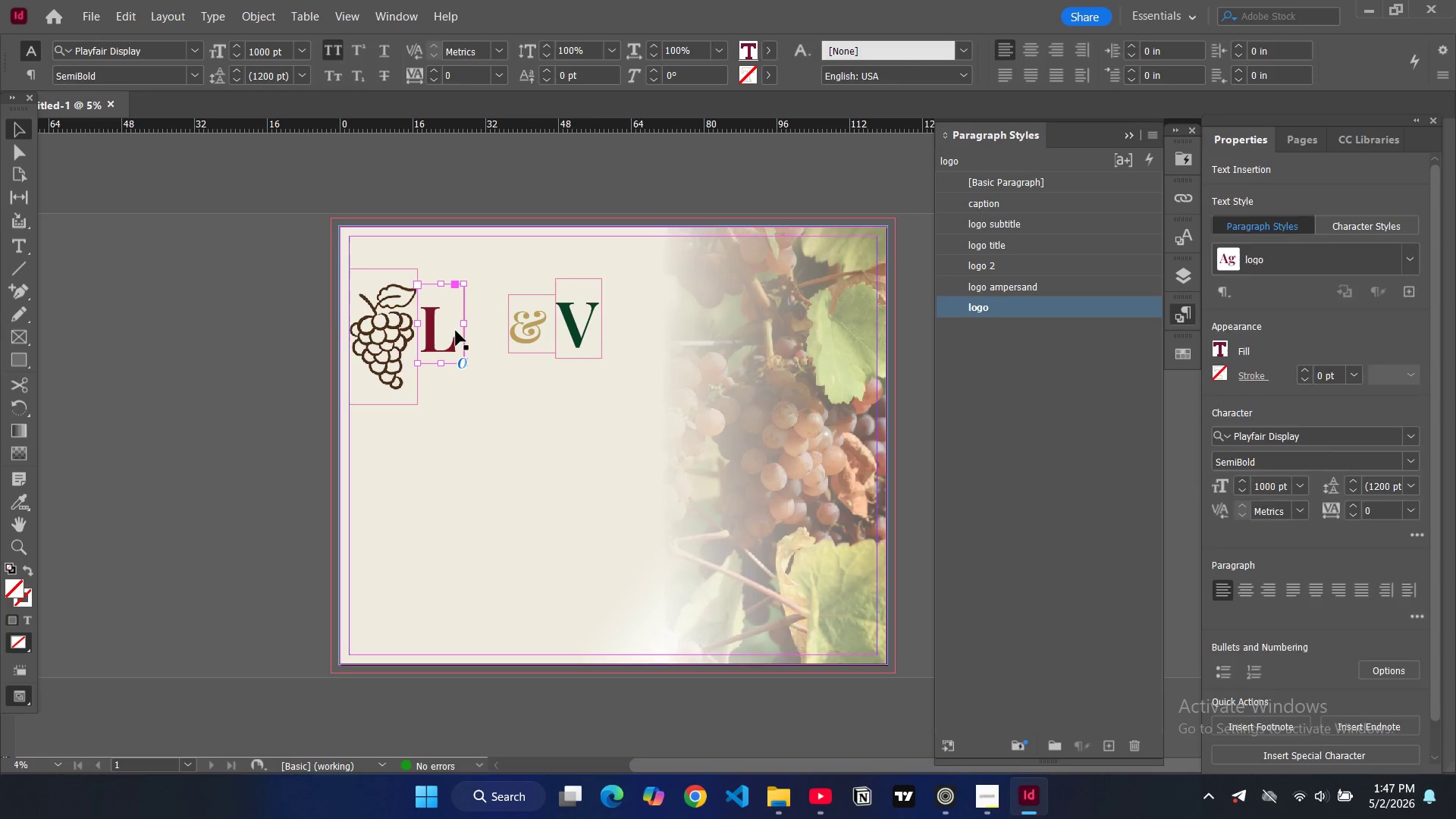 
left_click([453, 325])
 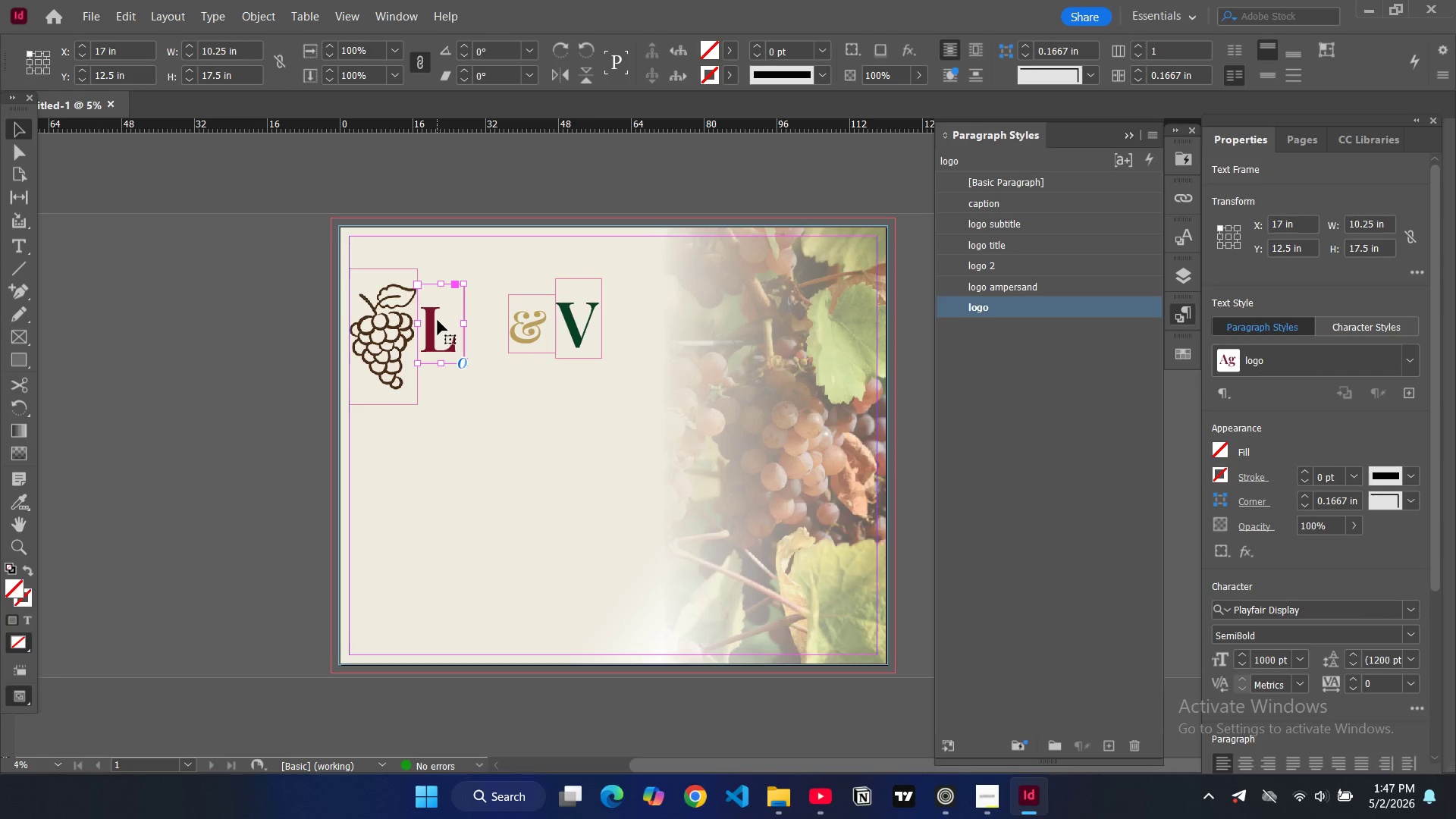 
left_click_drag(start_coordinate=[440, 320], to_coordinate=[485, 317])
 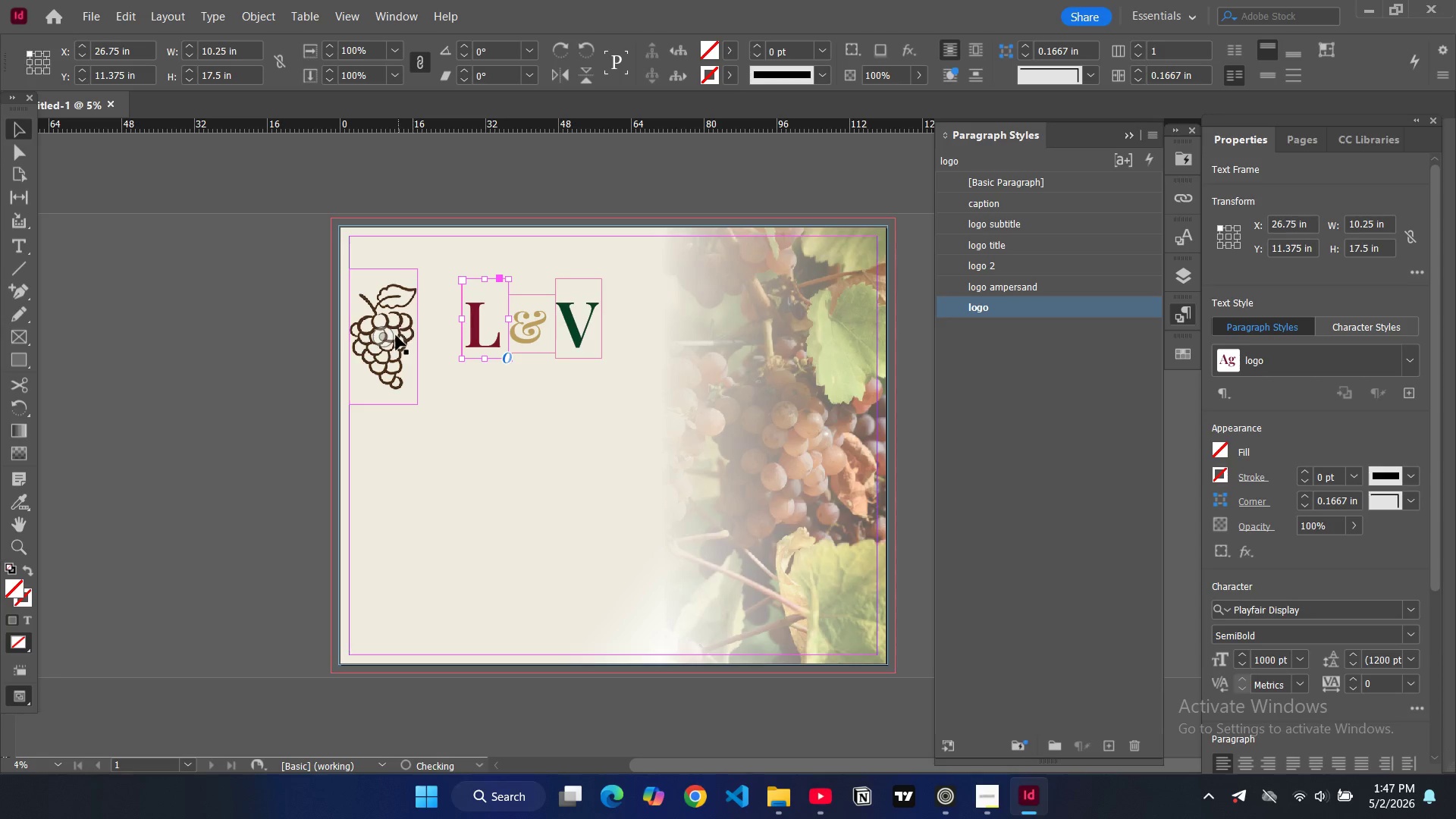 
left_click([396, 335])
 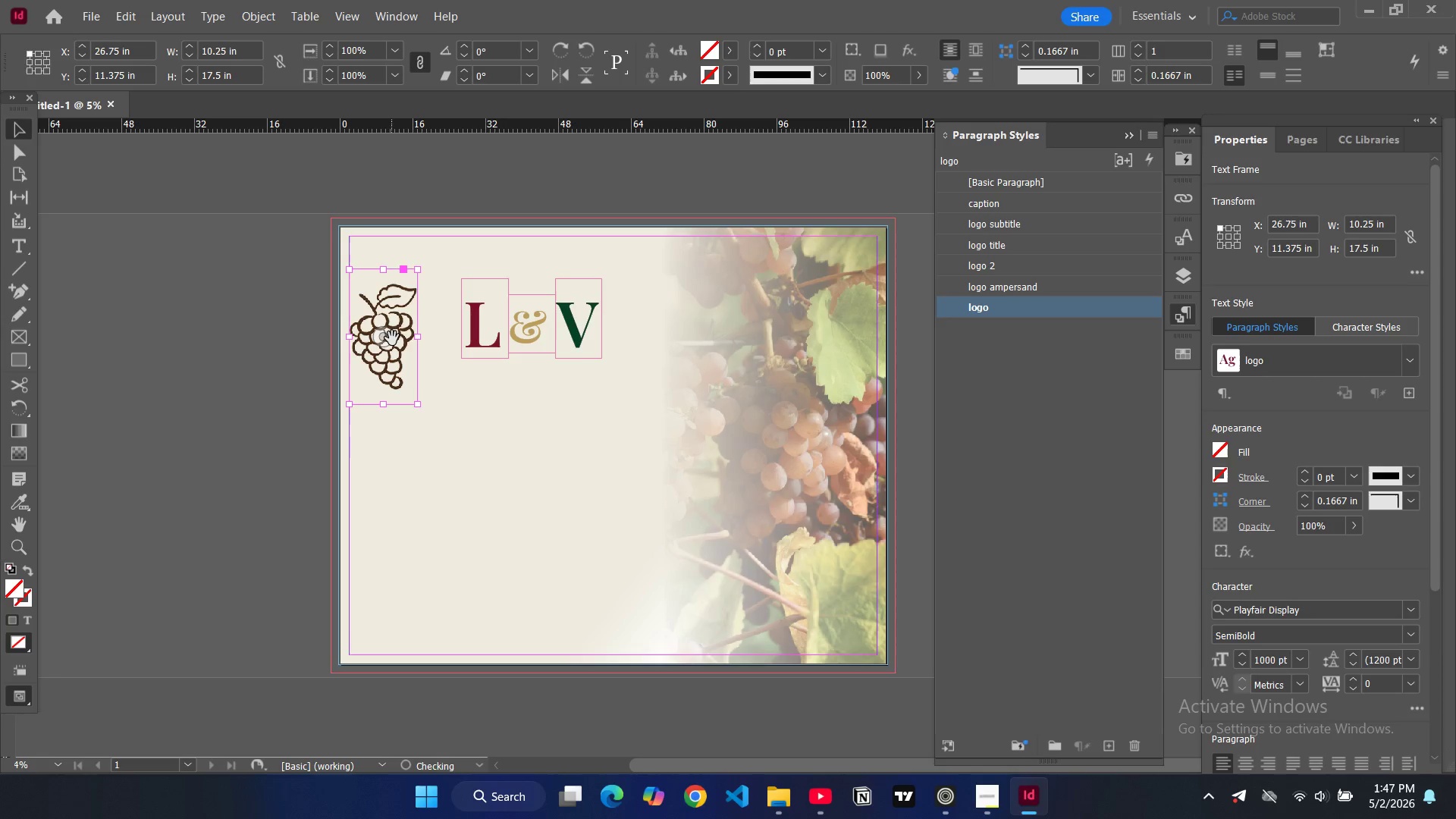 
left_click_drag(start_coordinate=[392, 338], to_coordinate=[410, 330])
 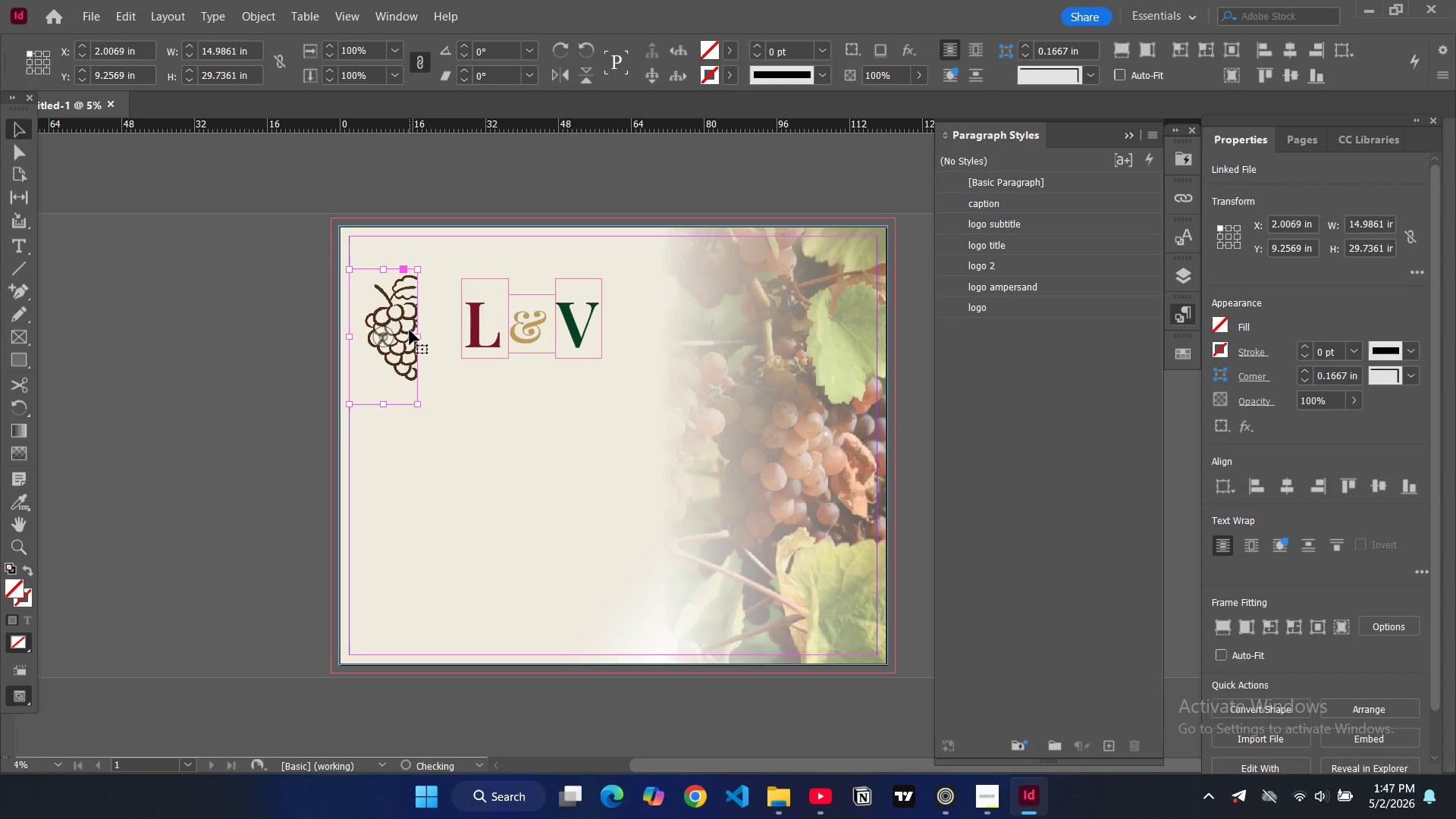 
hold_key(key=ControlLeft, duration=0.66)
 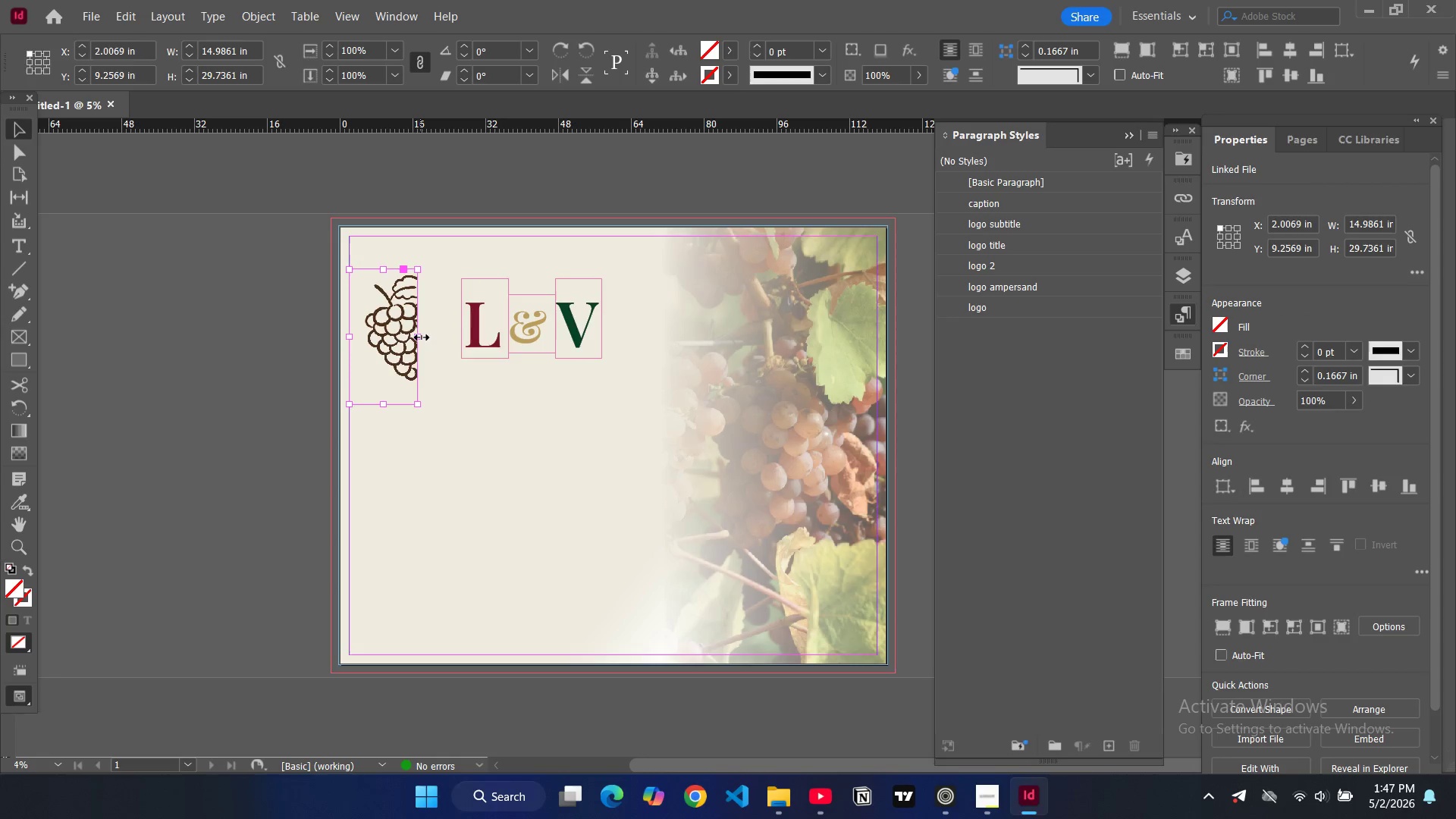 
left_click_drag(start_coordinate=[421, 337], to_coordinate=[465, 340])
 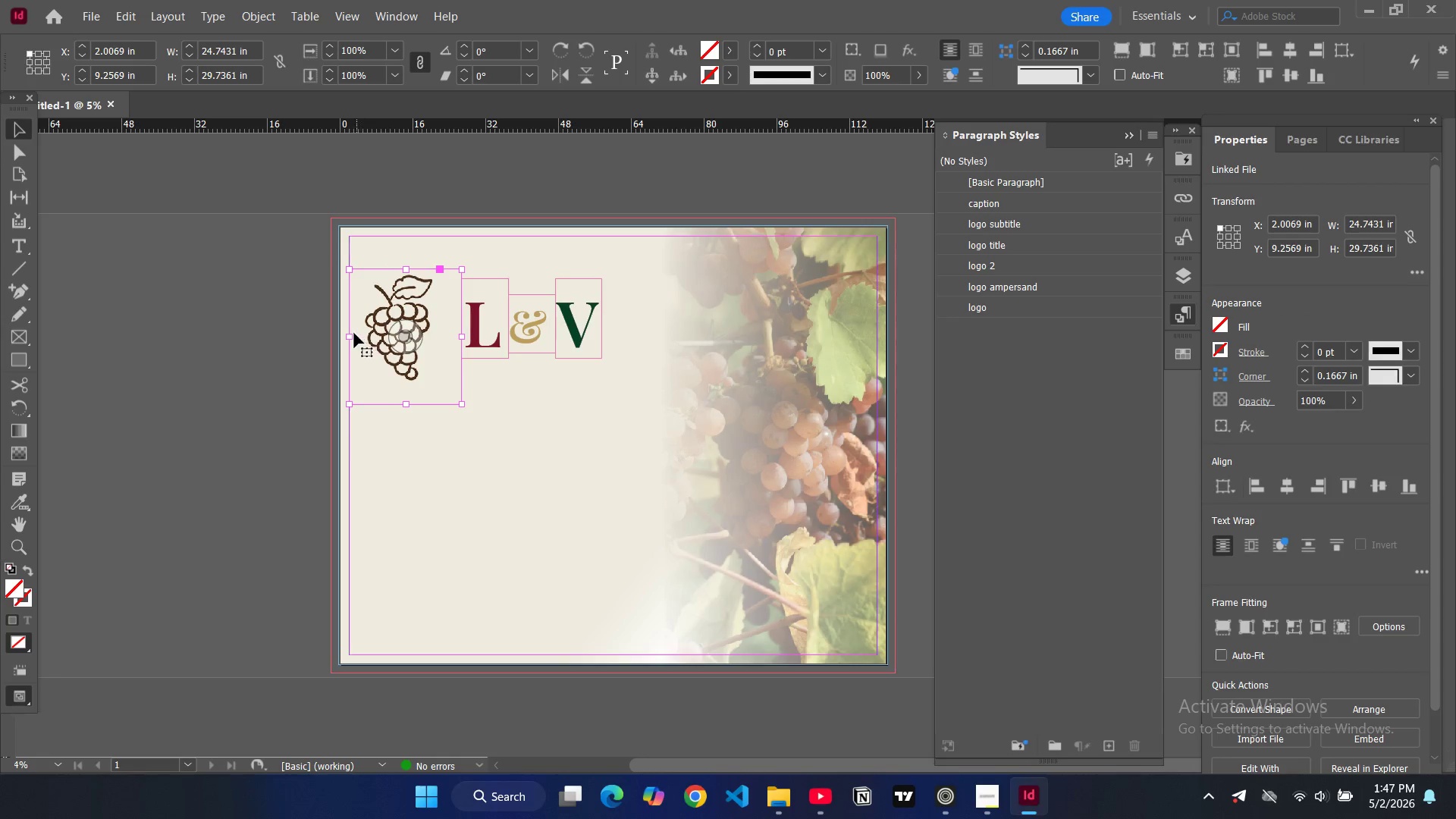 
left_click_drag(start_coordinate=[353, 335], to_coordinate=[375, 337])
 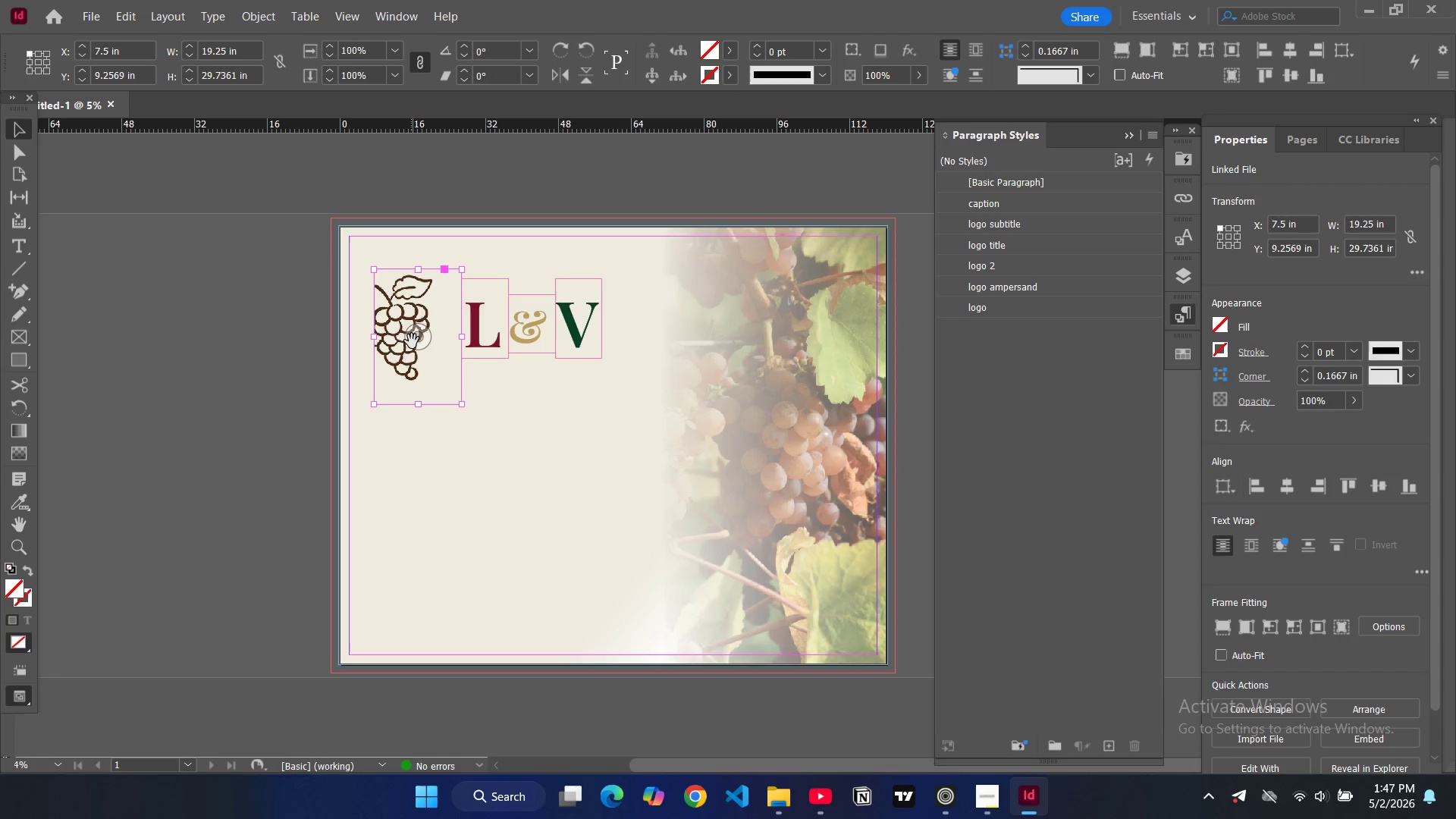 
left_click([413, 341])
 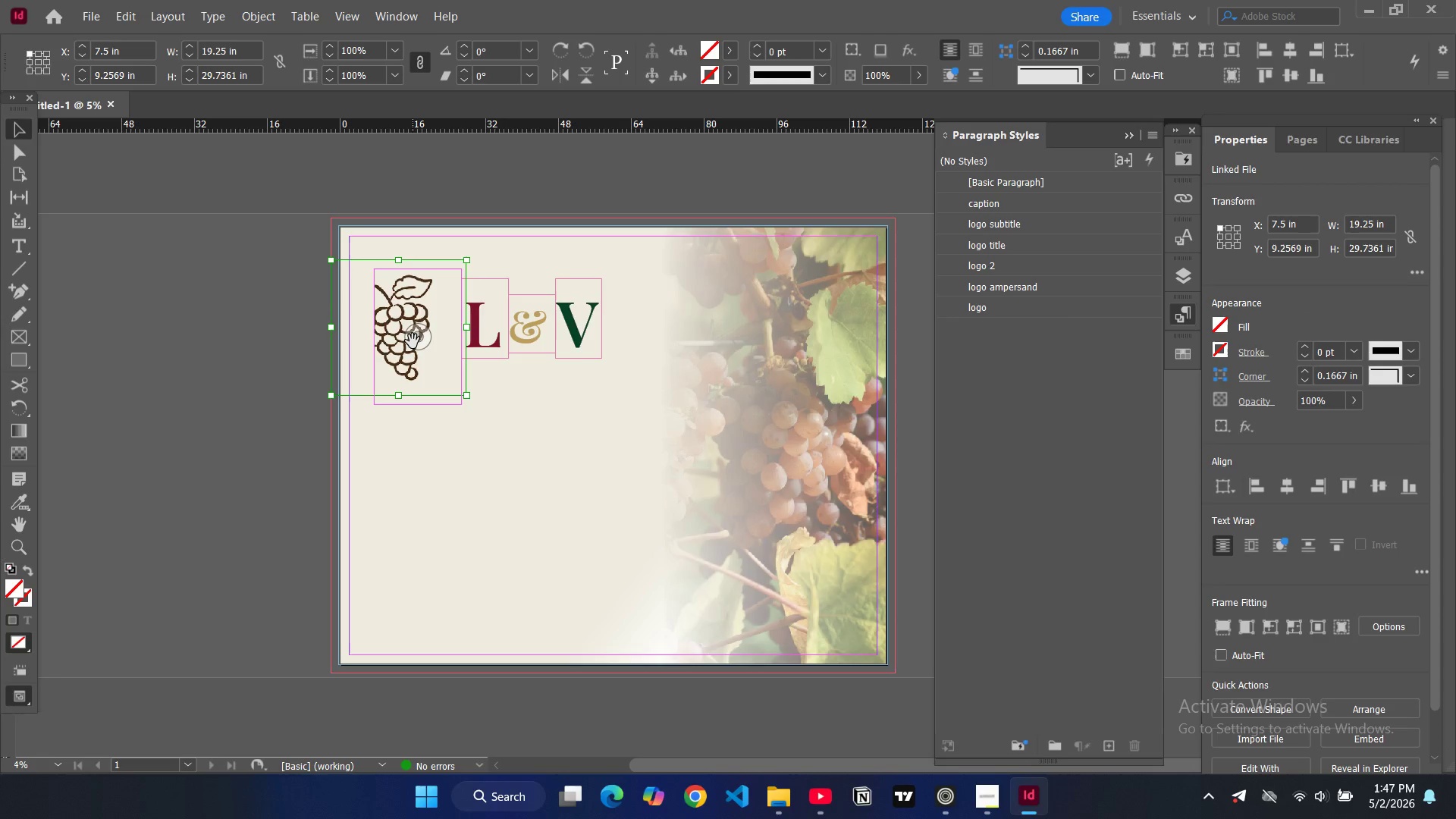 
key(Alt+Control+Shift+C)
 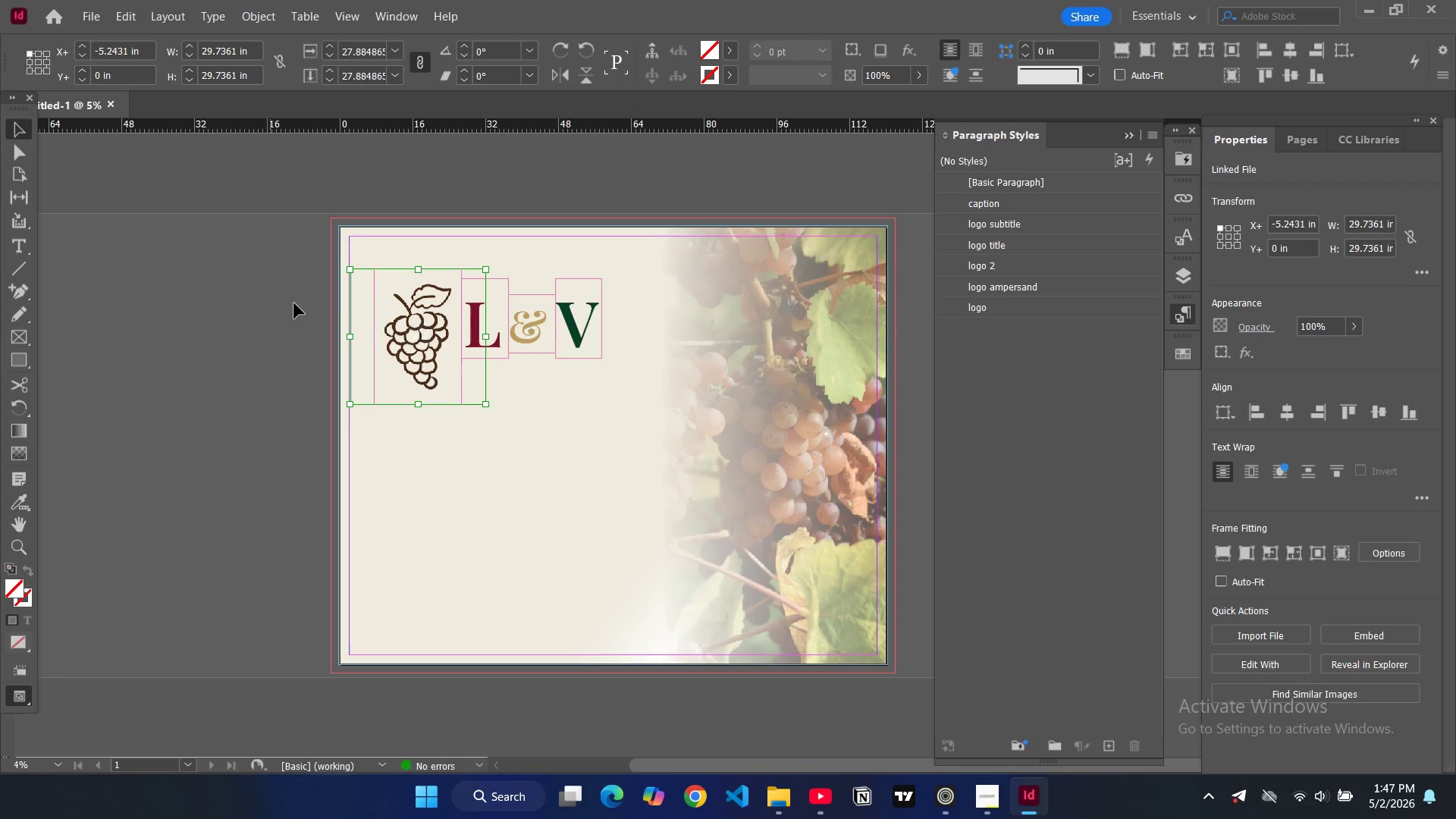 
left_click([260, 303])
 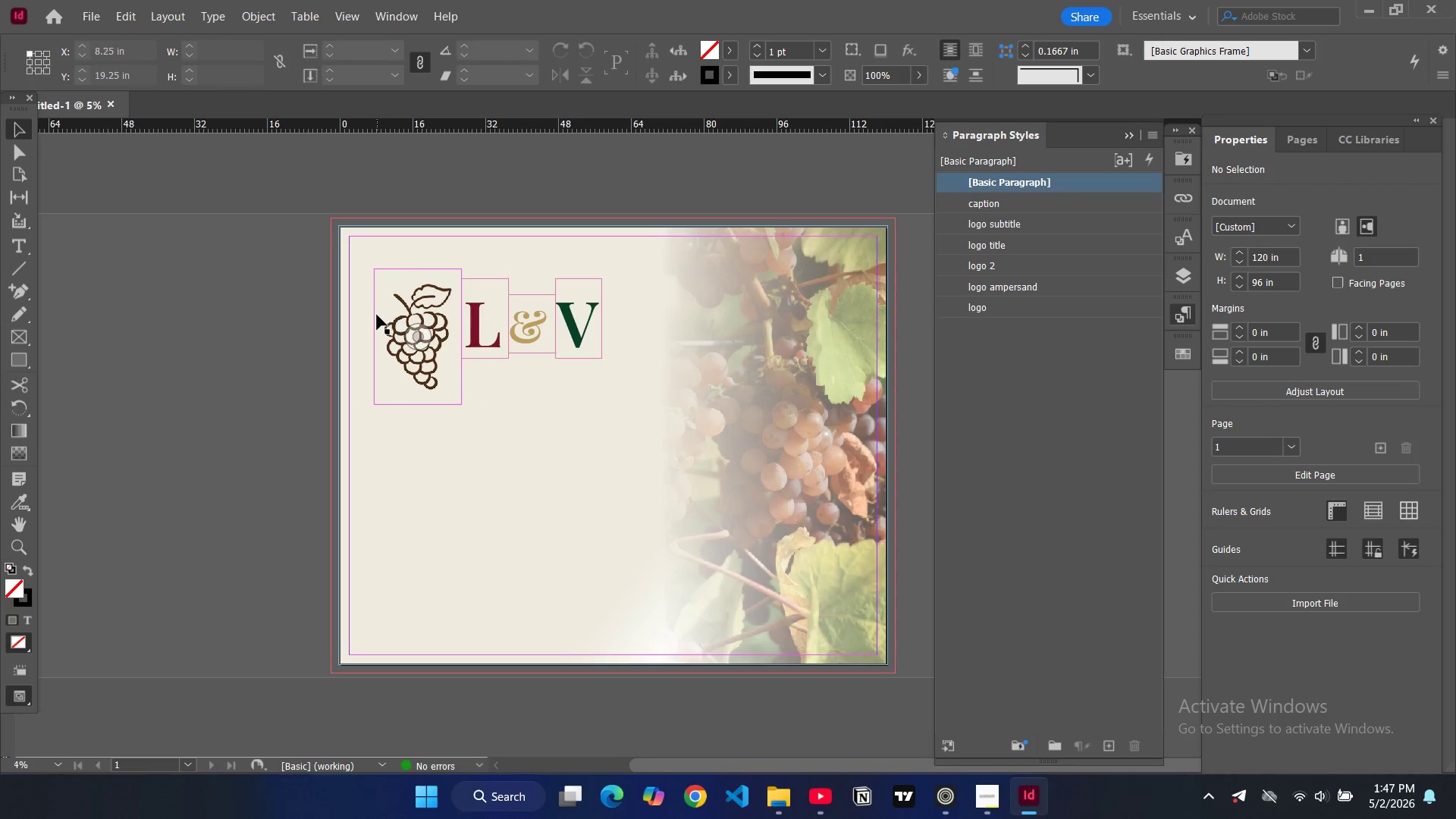 
left_click([374, 314])
 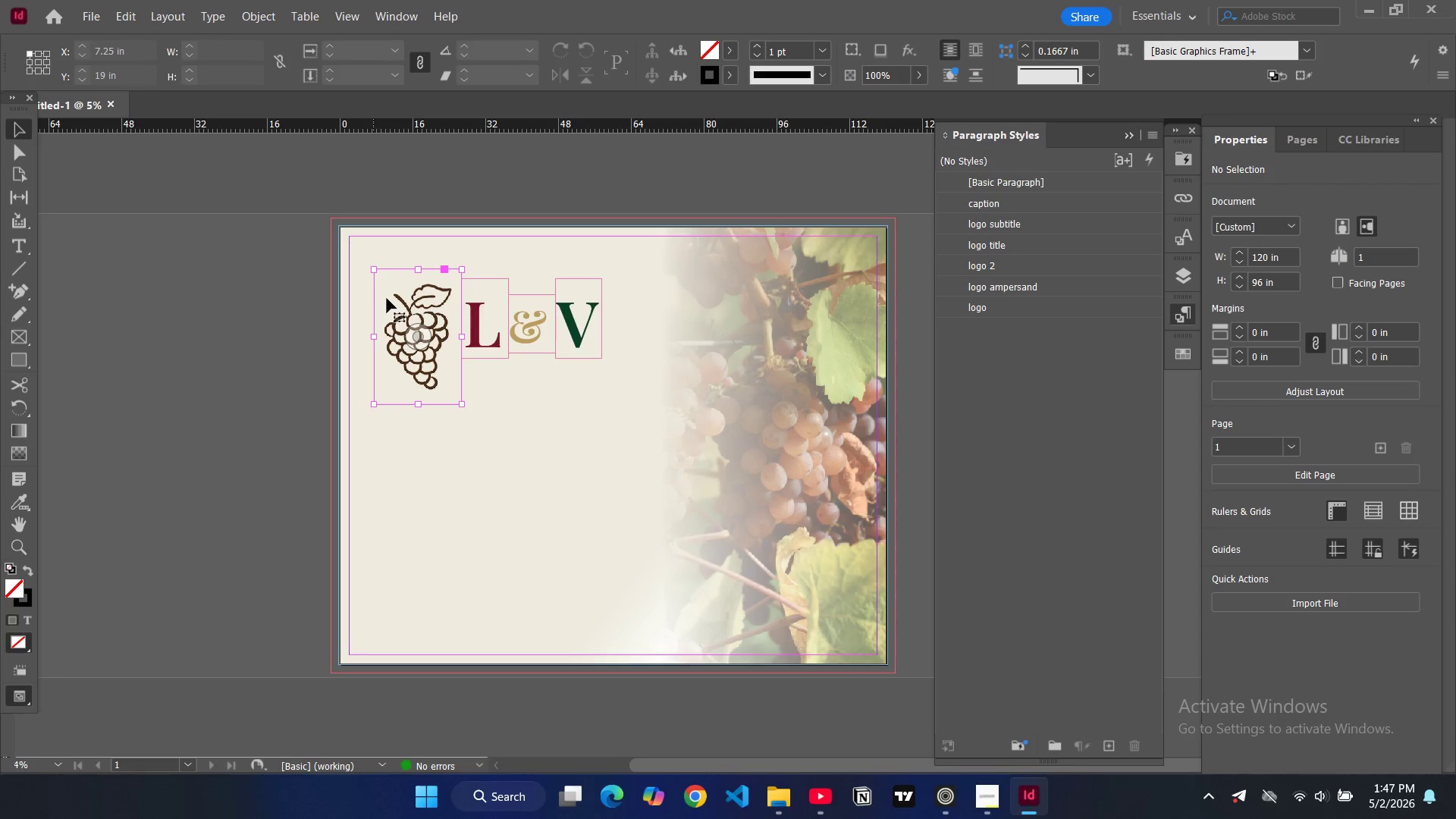 
left_click_drag(start_coordinate=[387, 298], to_coordinate=[391, 279])
 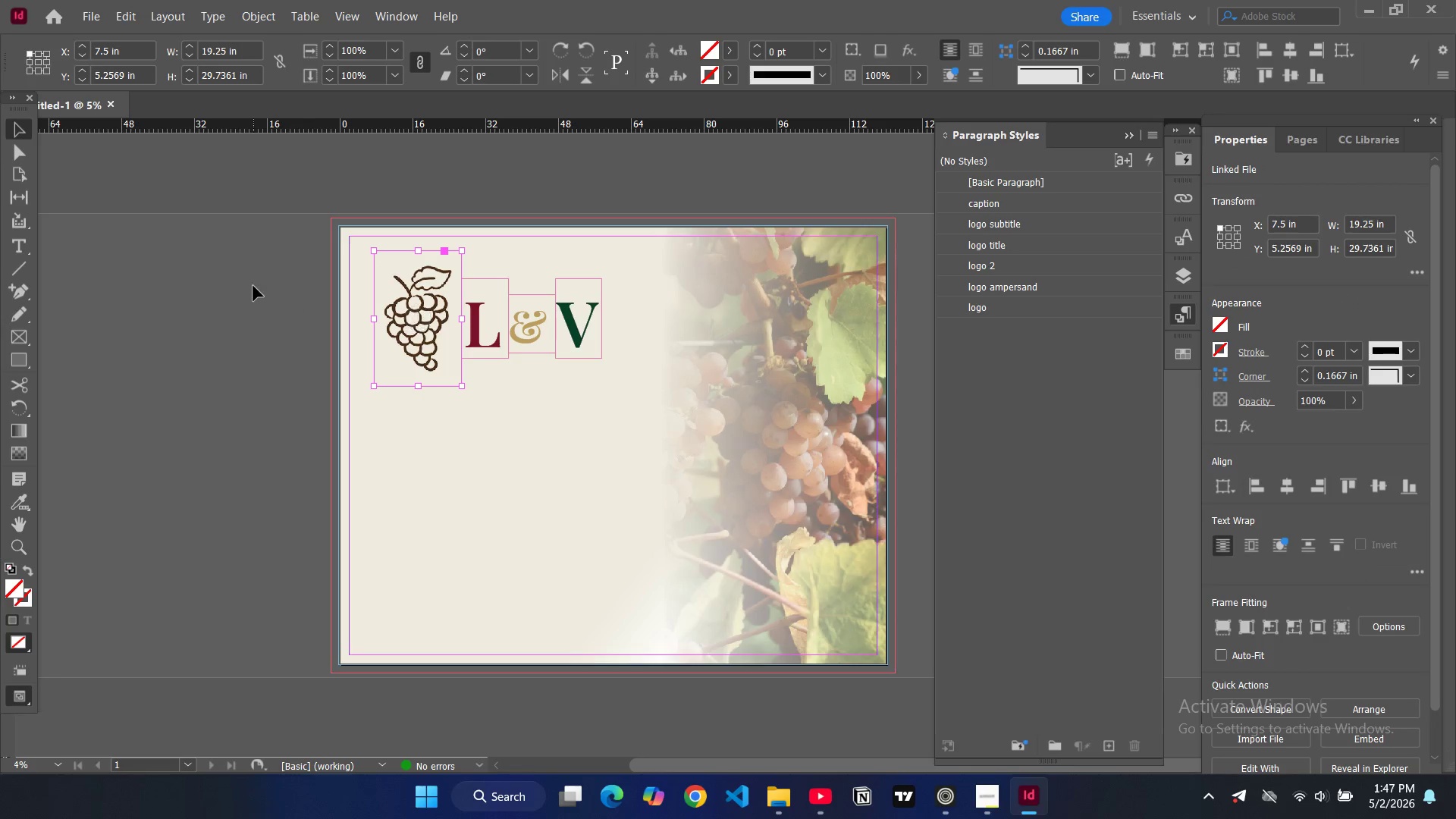 
left_click([249, 284])
 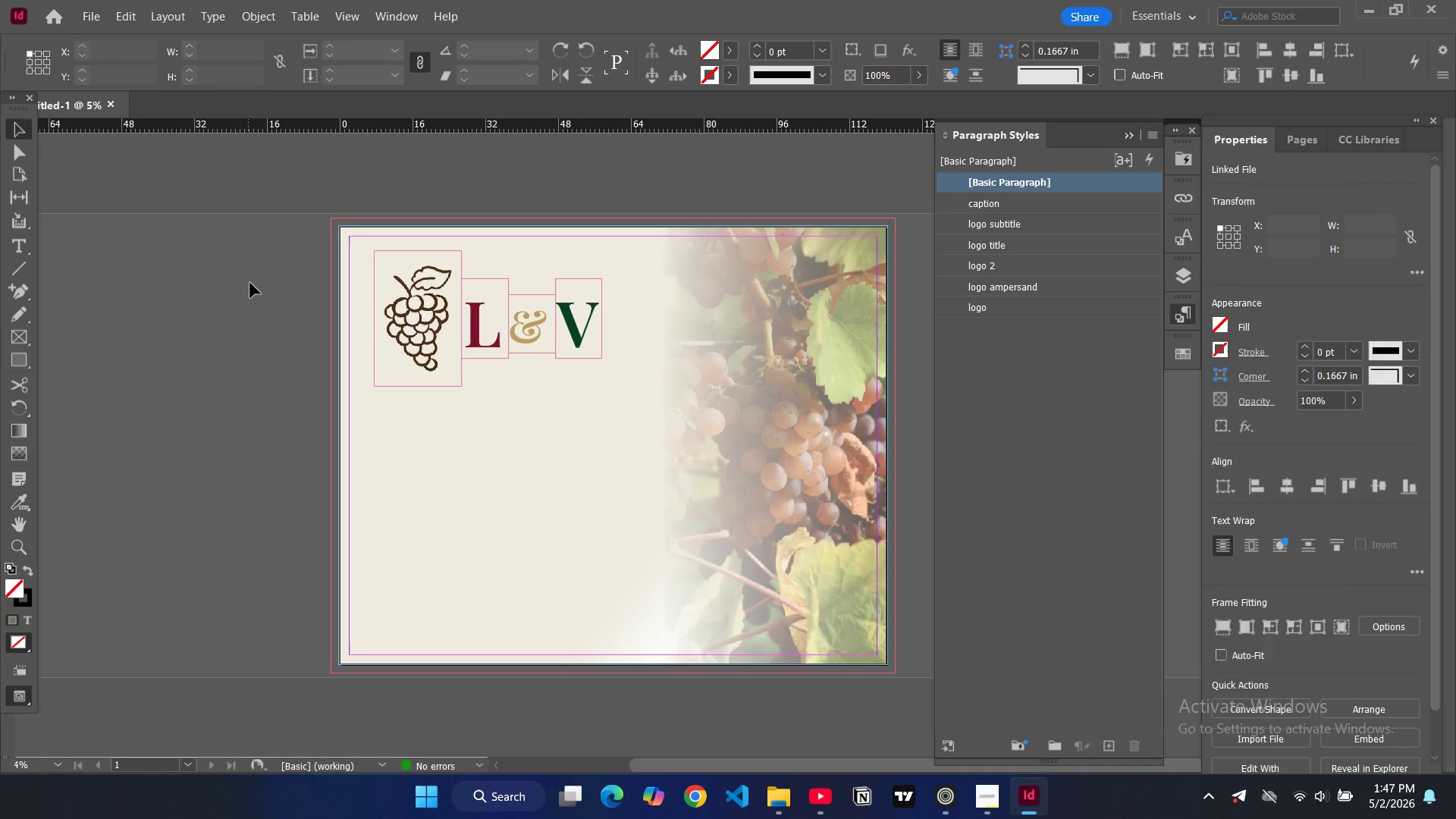 
type(WW)
 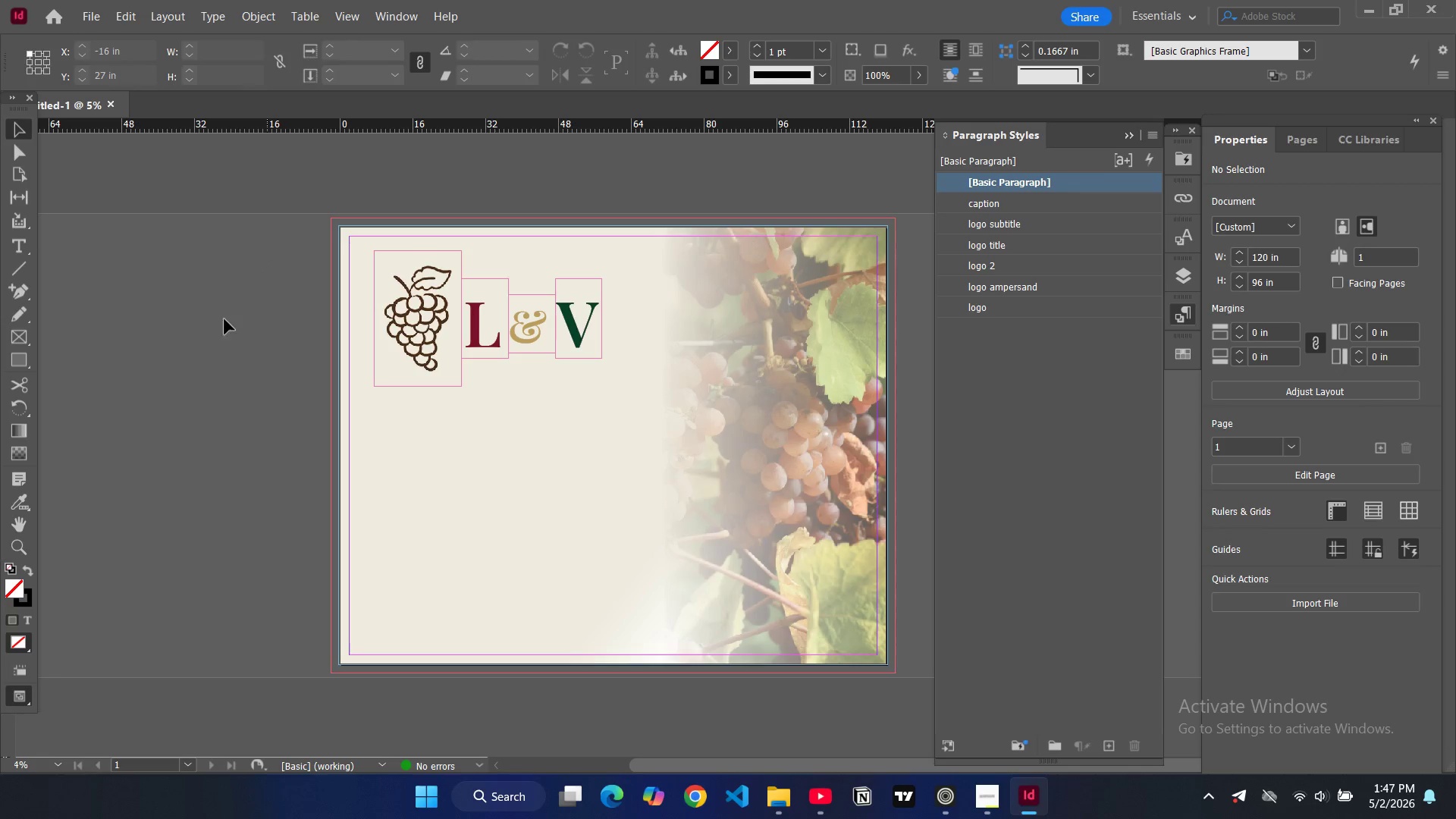 
left_click([15, 244])
 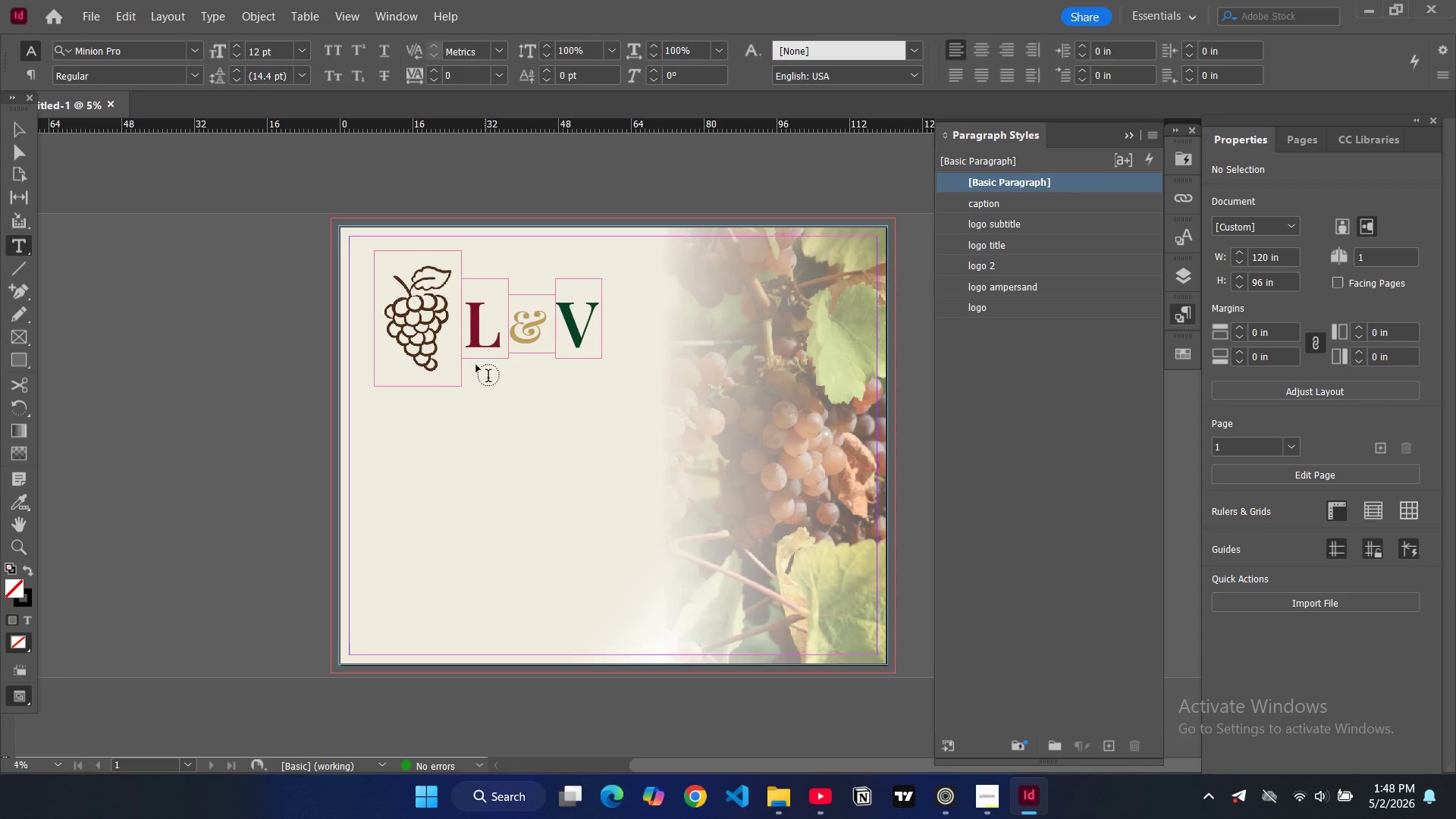 
left_click_drag(start_coordinate=[462, 358], to_coordinate=[645, 418])
 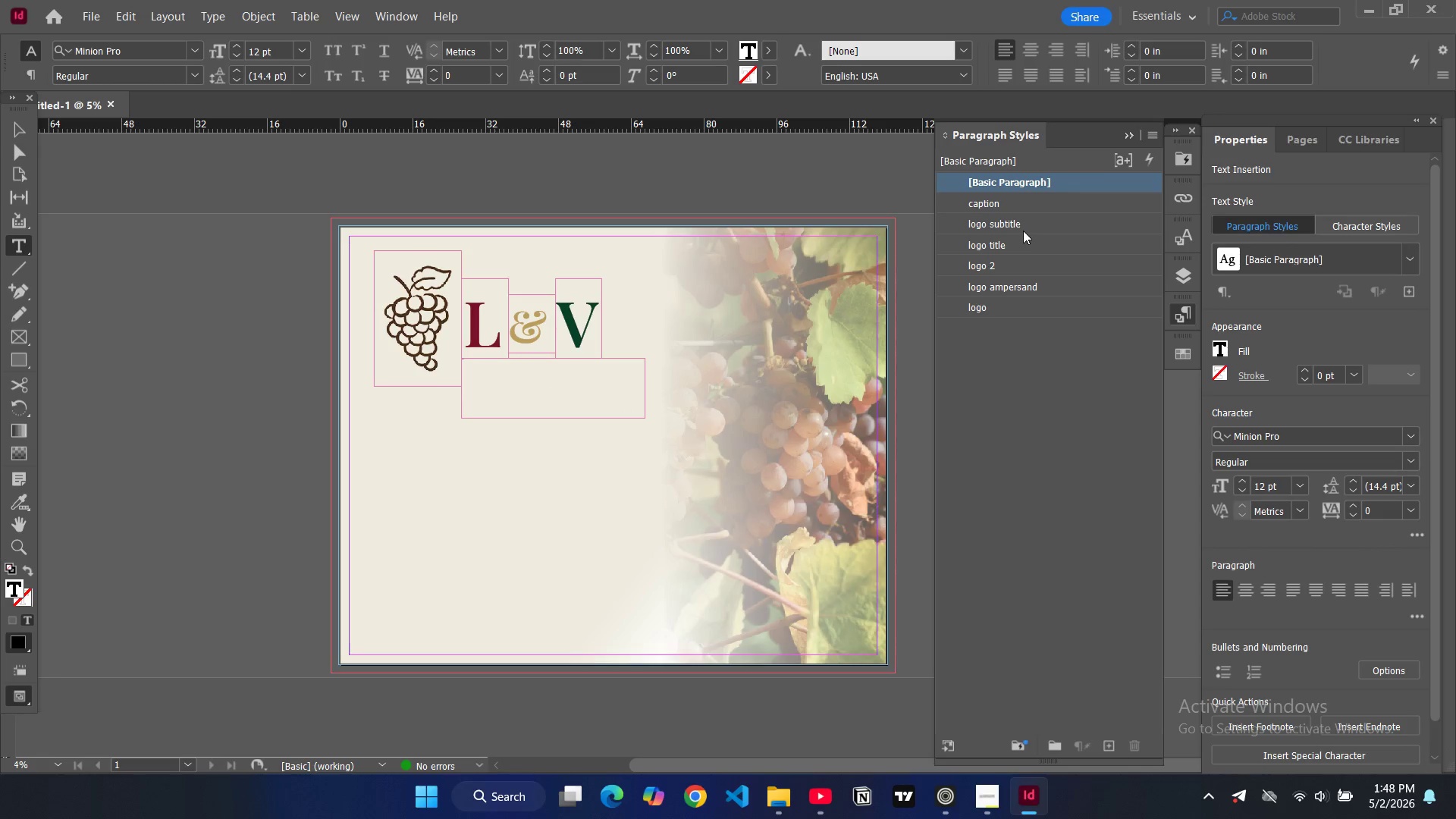 
wait(5.08)
 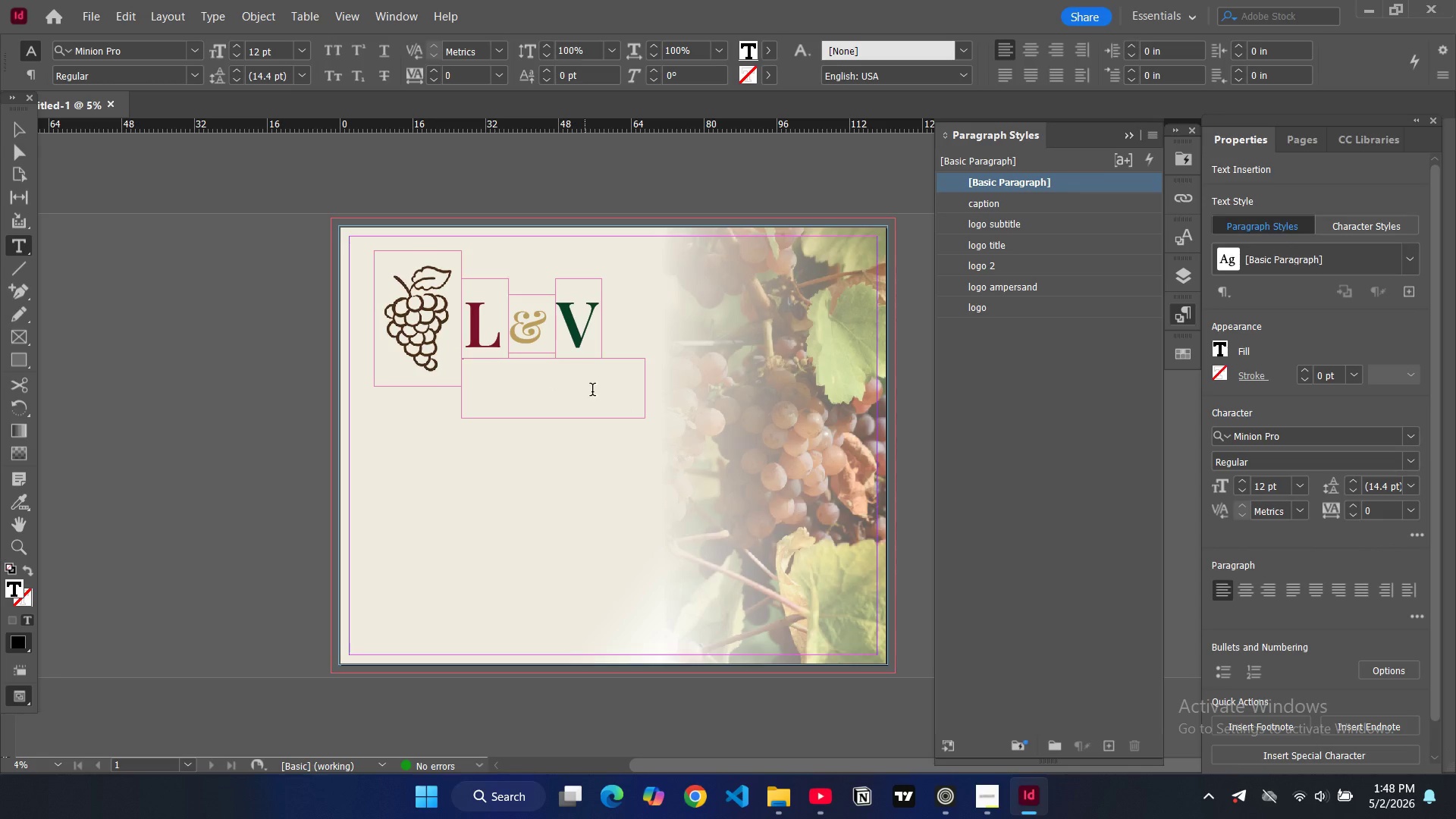 
left_click([1010, 243])
 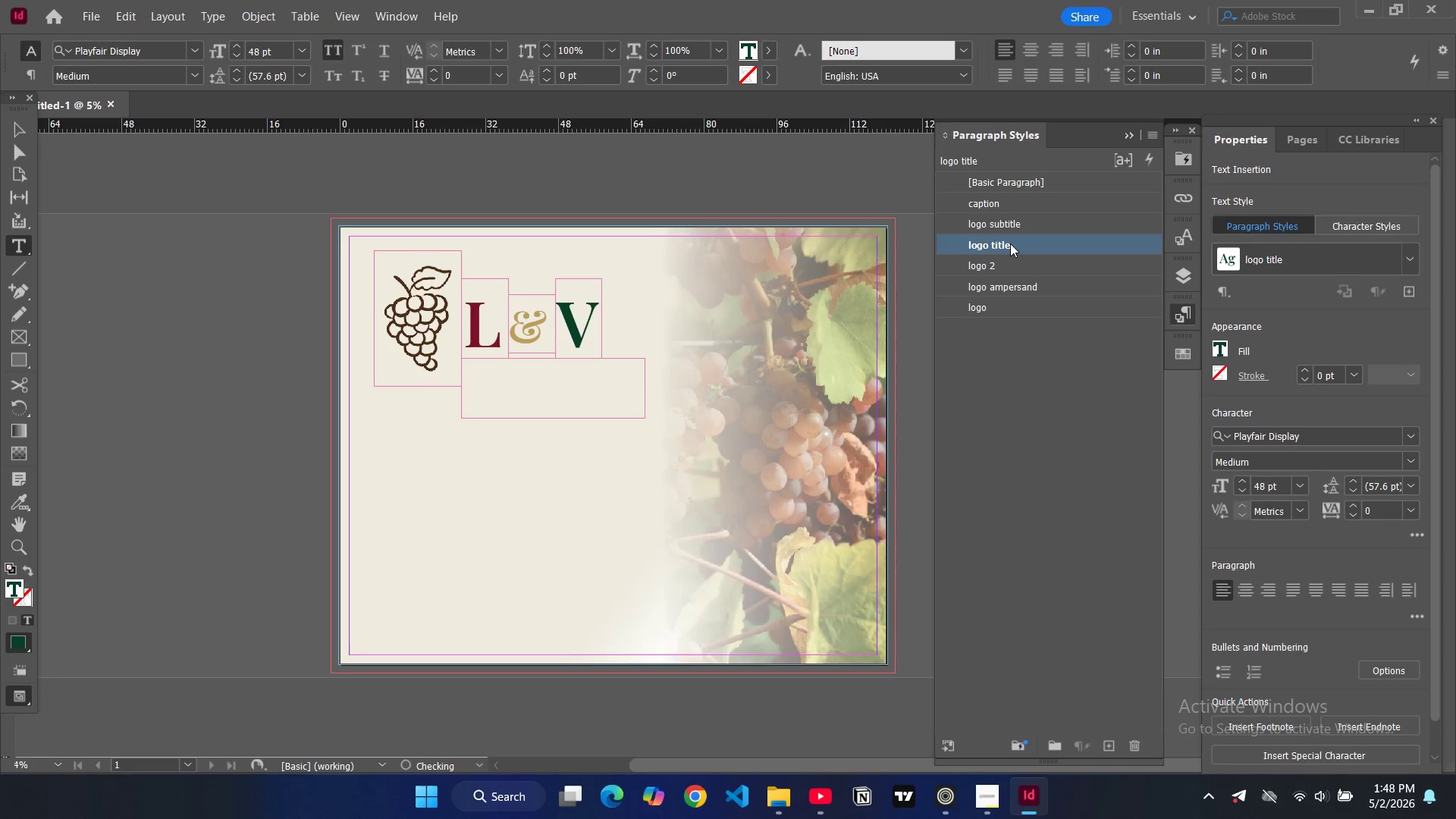 
double_click([1010, 243])
 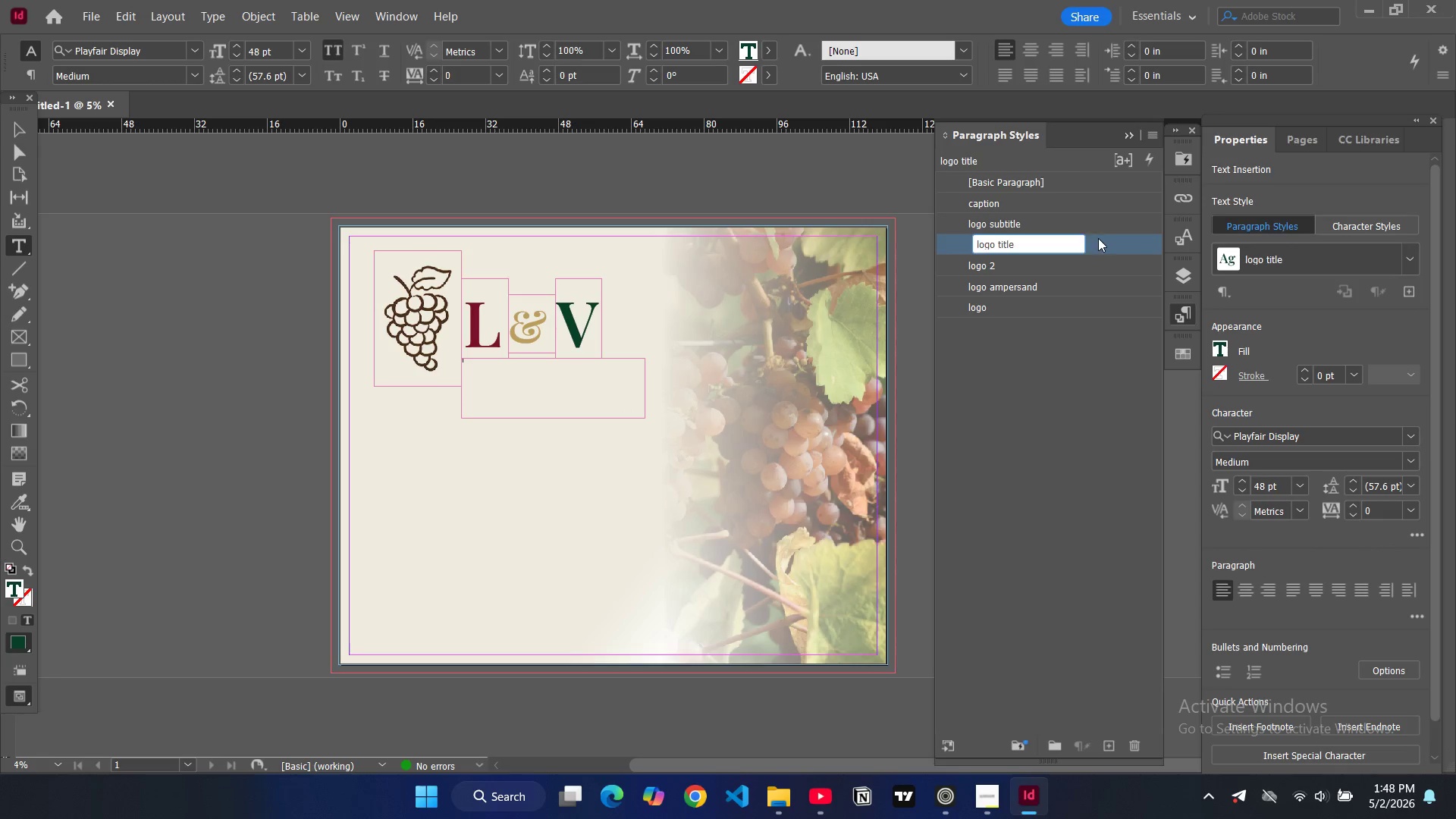 
double_click([1098, 238])
 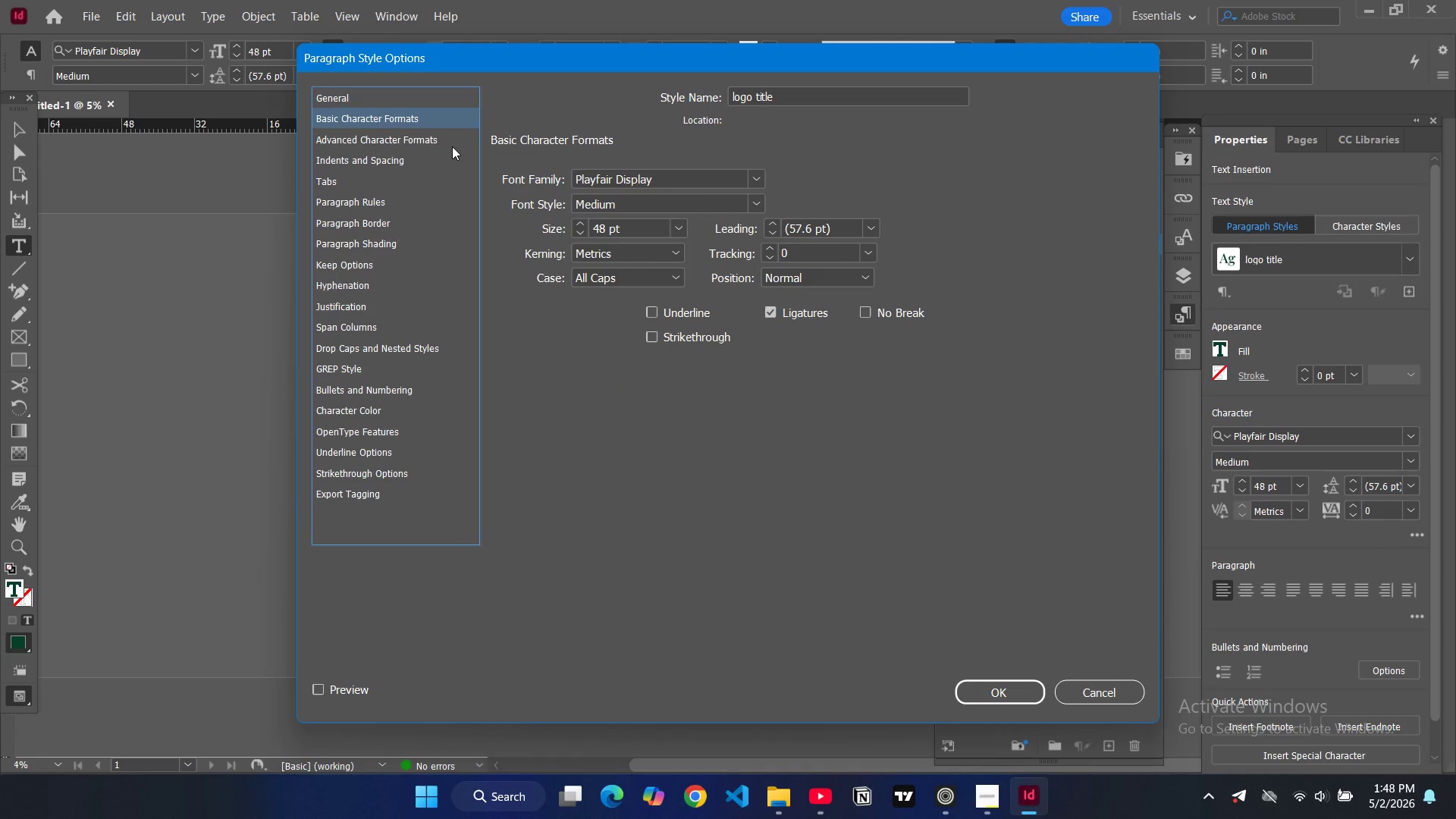 
double_click([613, 228])
 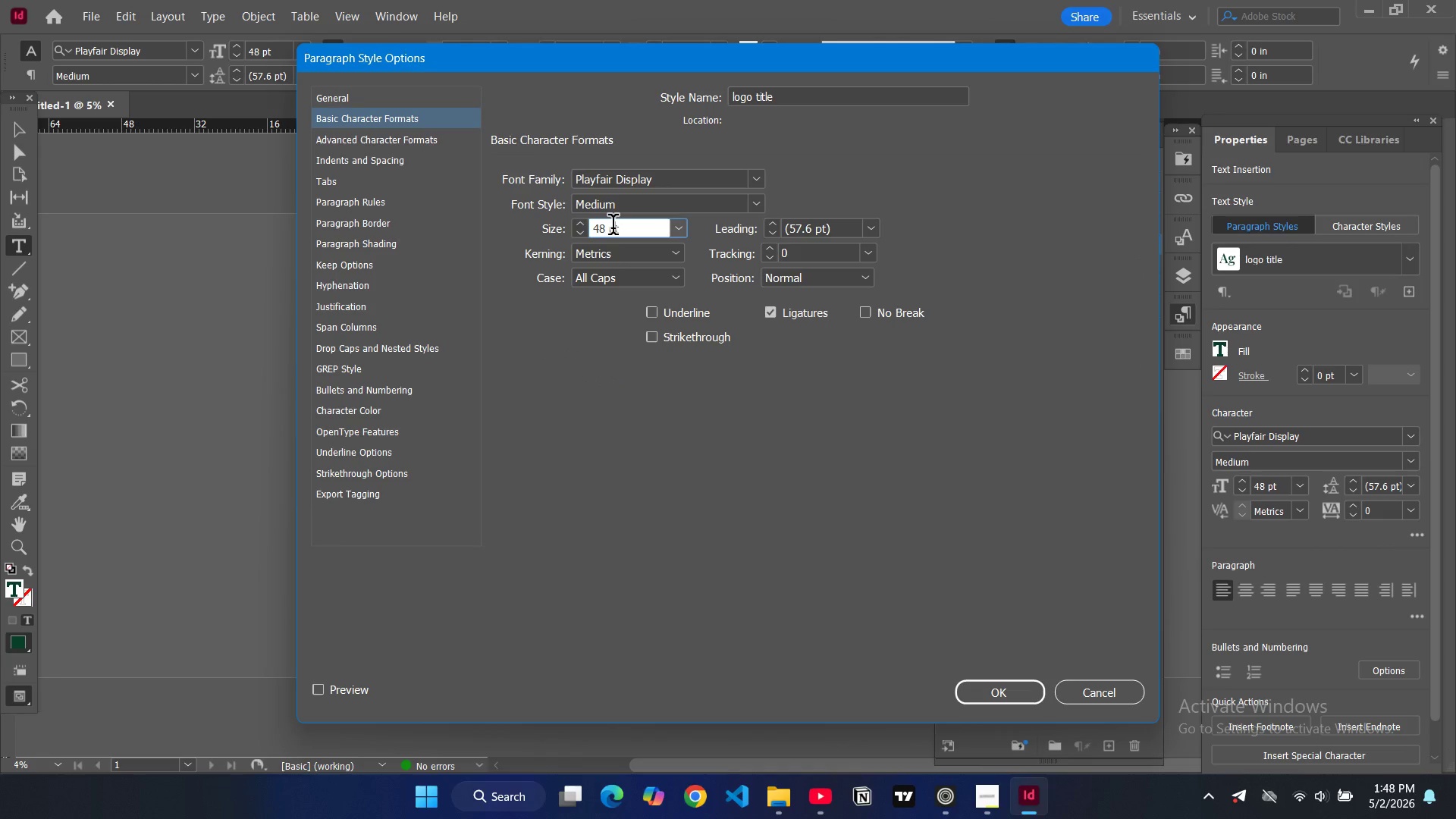 
triple_click([613, 228])
 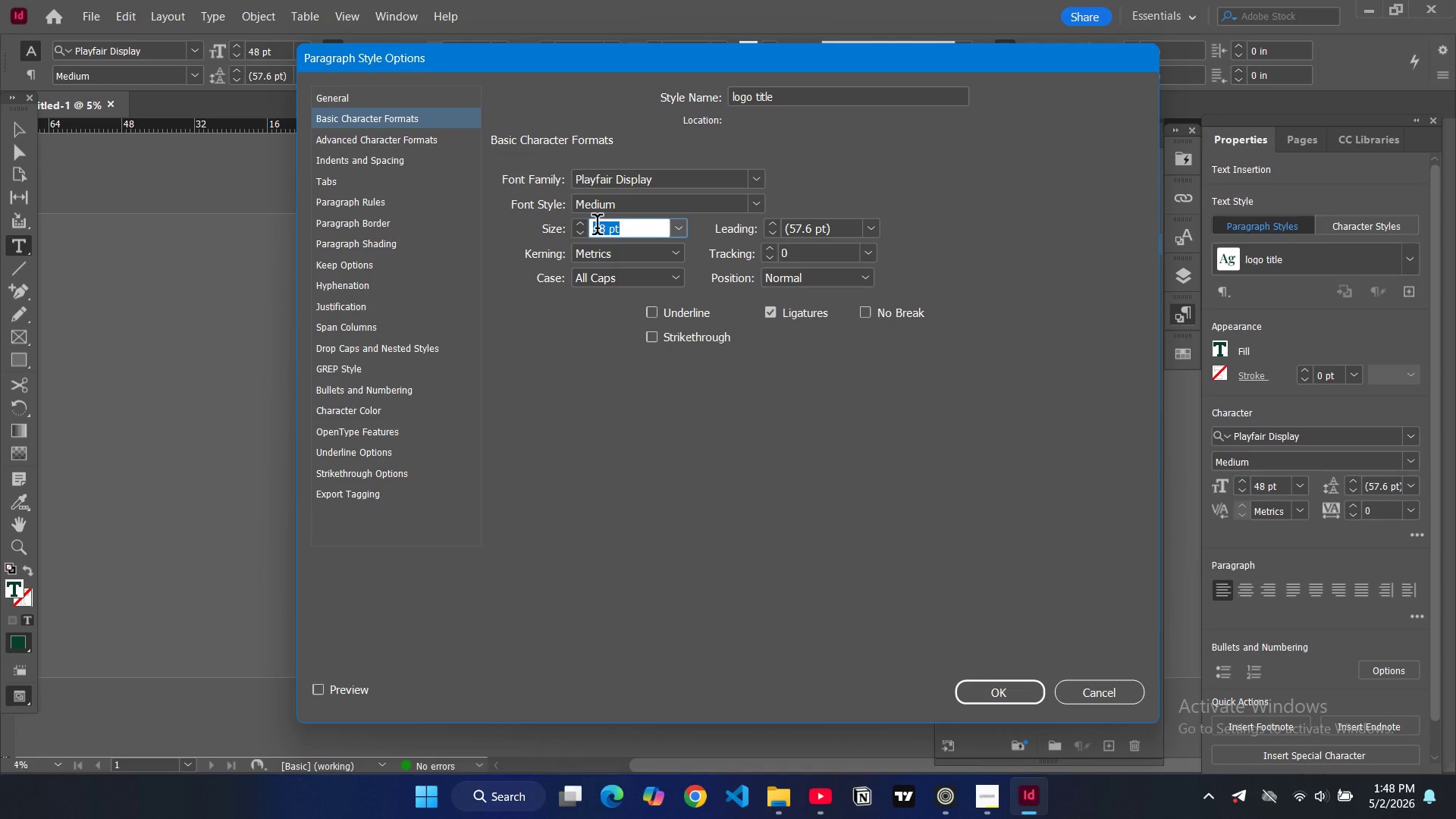 
triple_click([597, 228])
 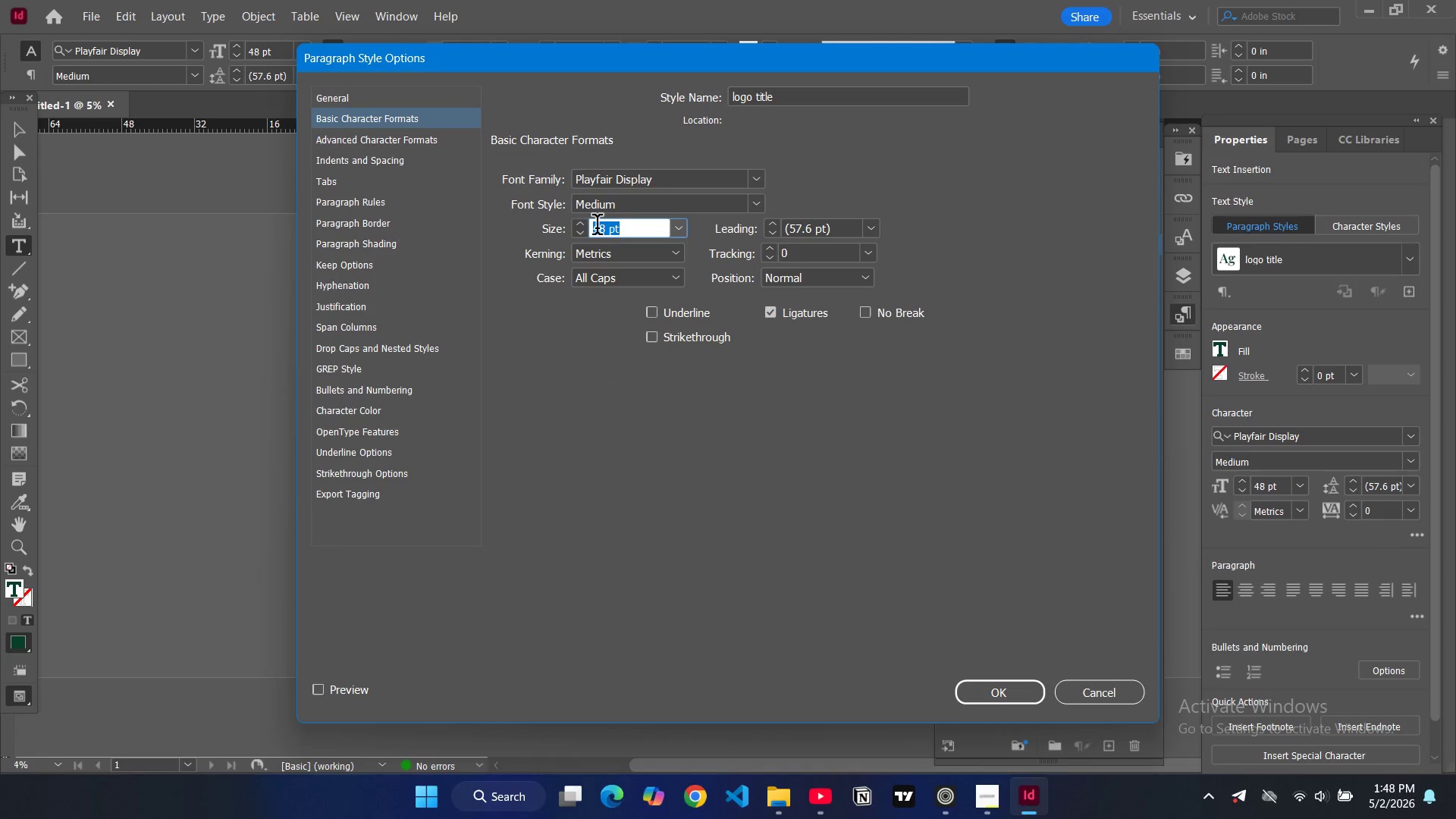 
triple_click([597, 228])
 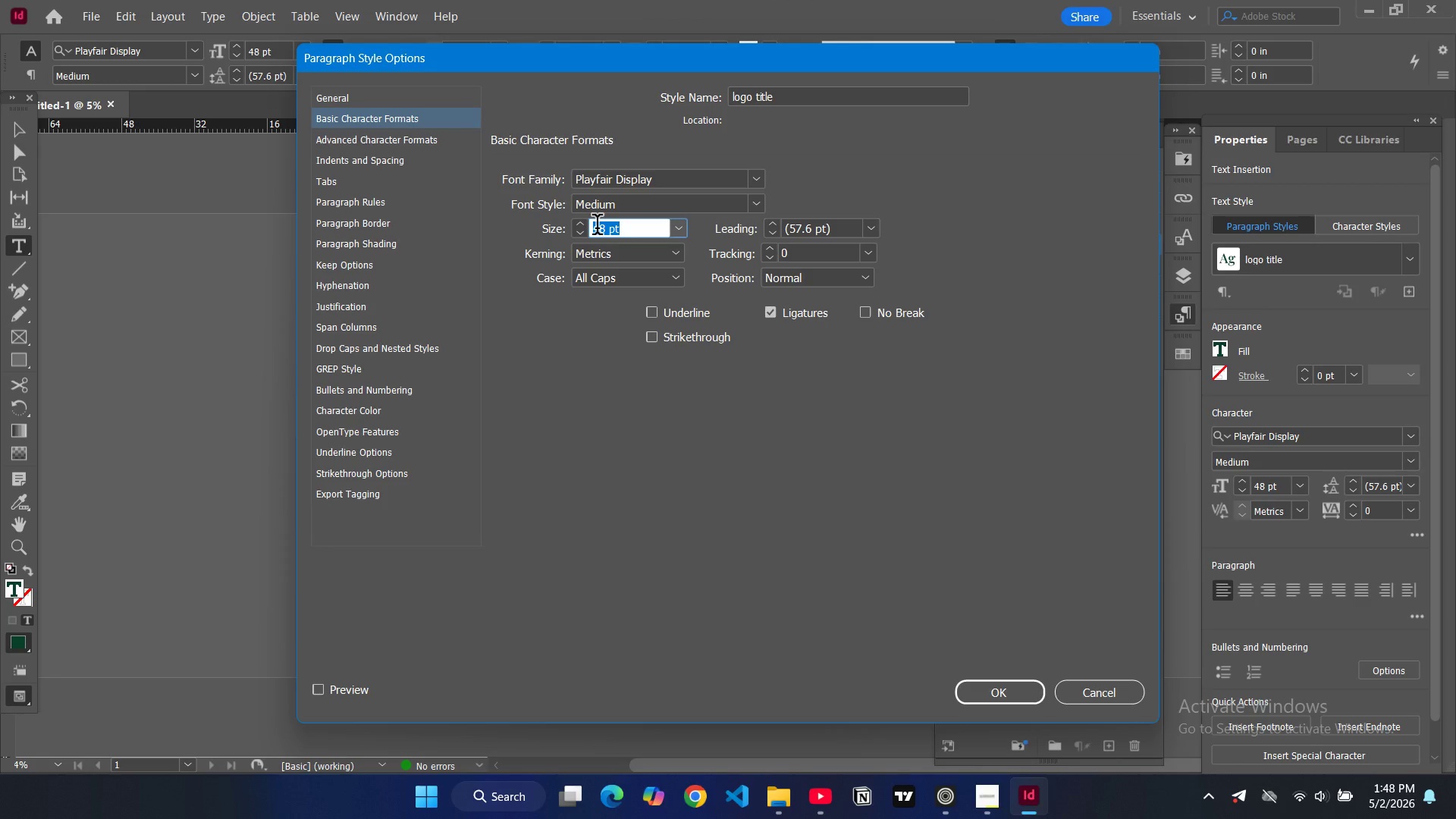 
type(480)
 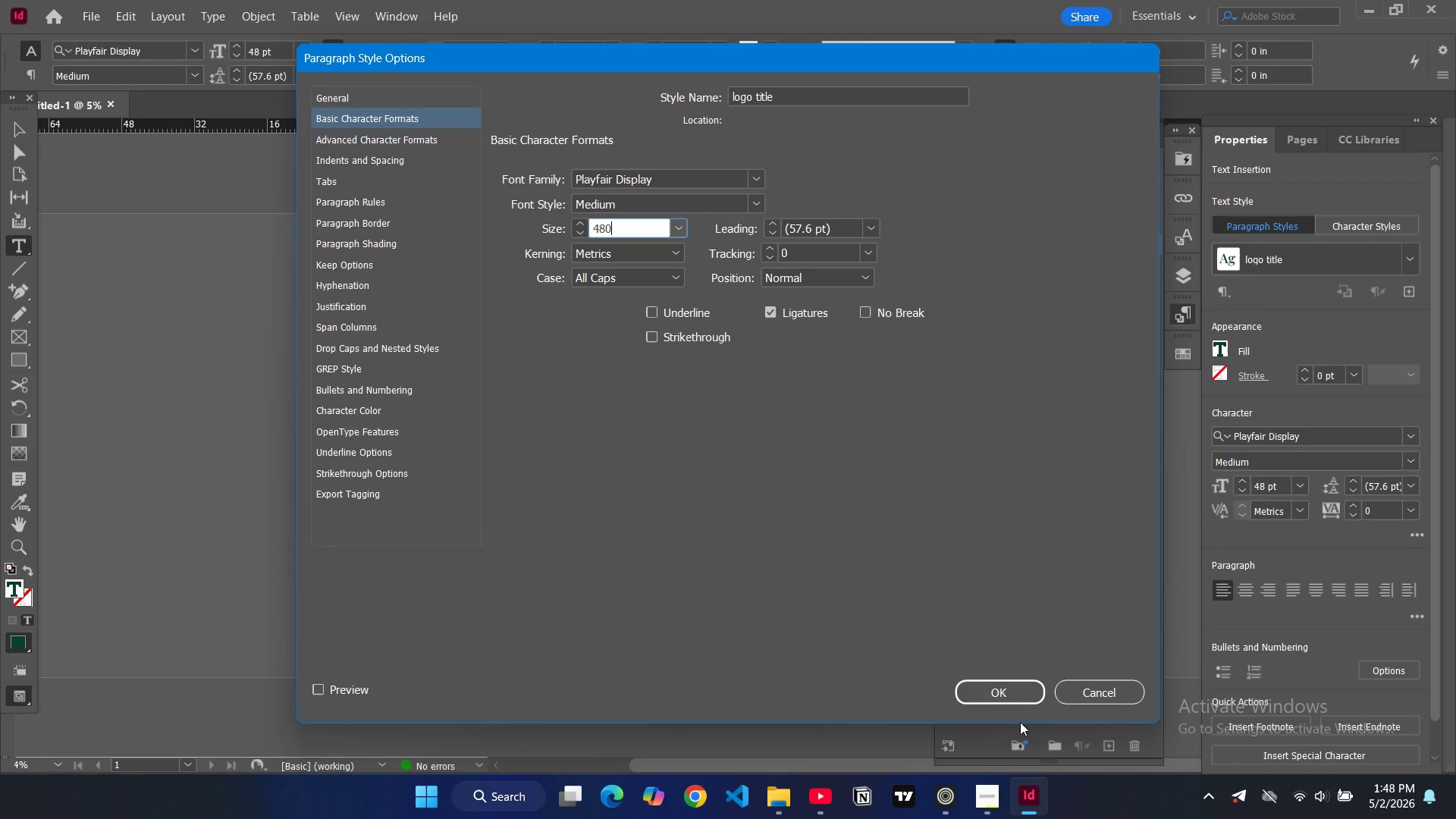 
left_click([1018, 694])
 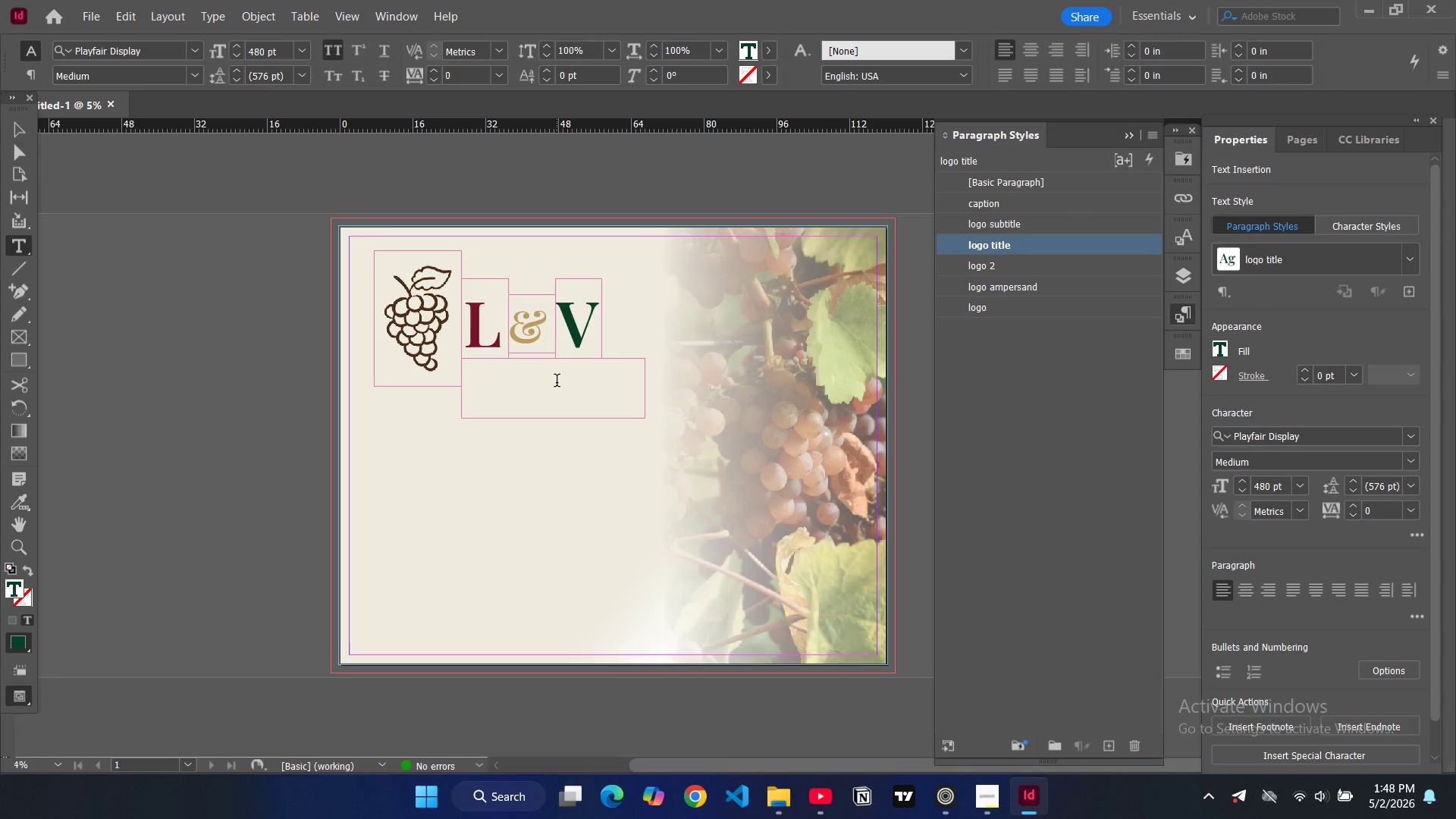 
type(LEGACY & VINE.)
 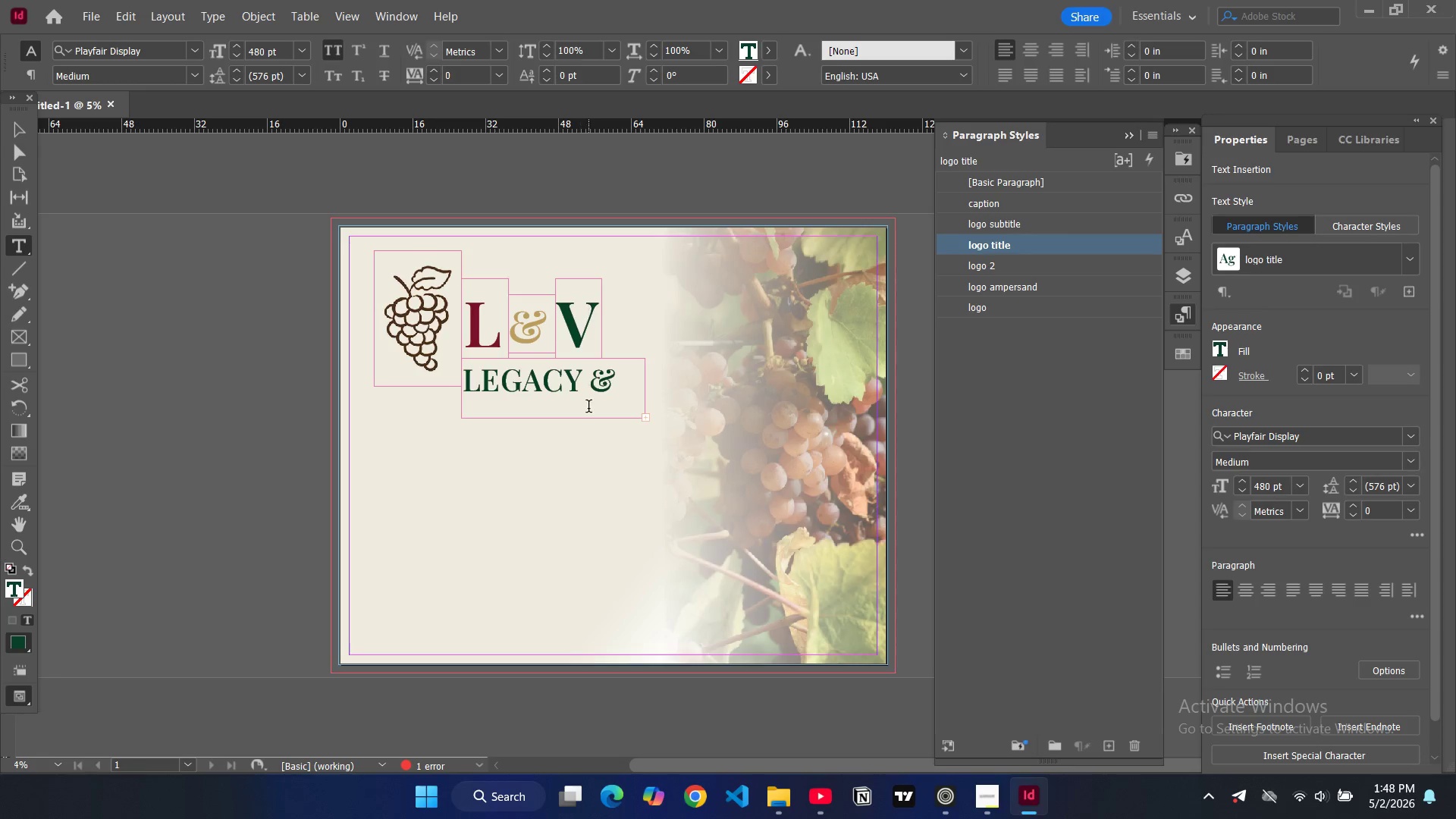 
double_click([574, 382])
 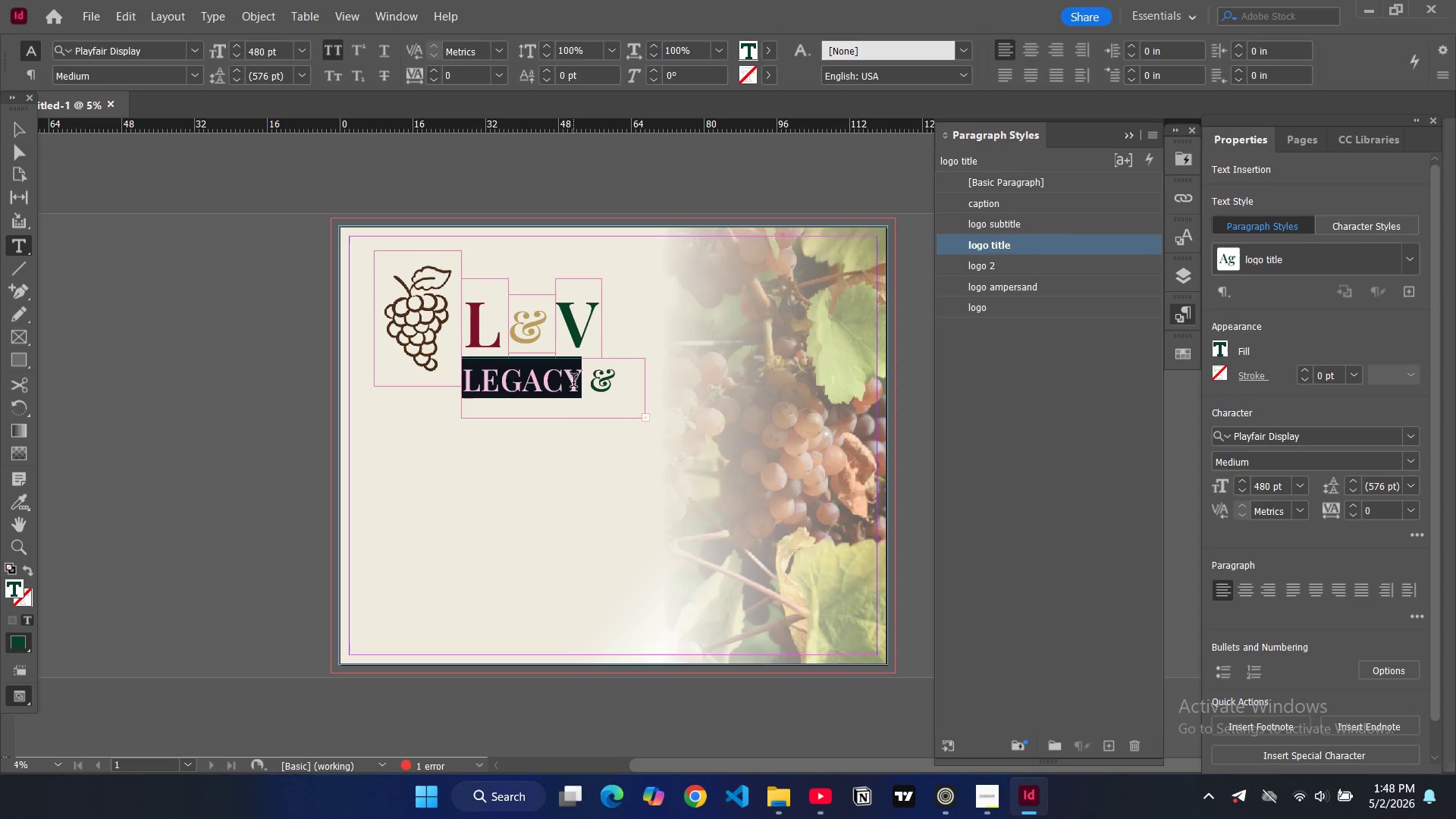 
key(Control+A)
 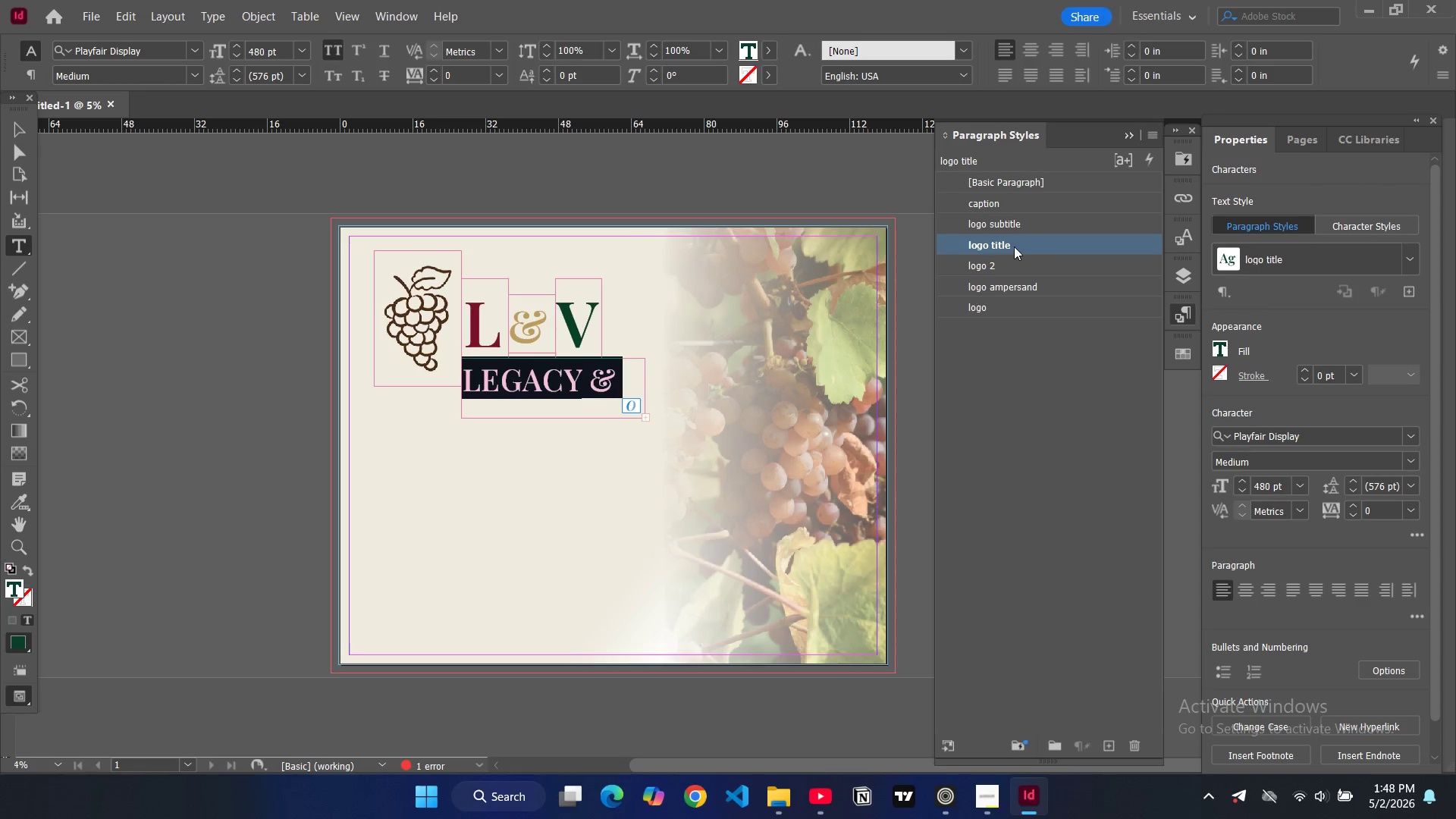 
double_click([1046, 240])
 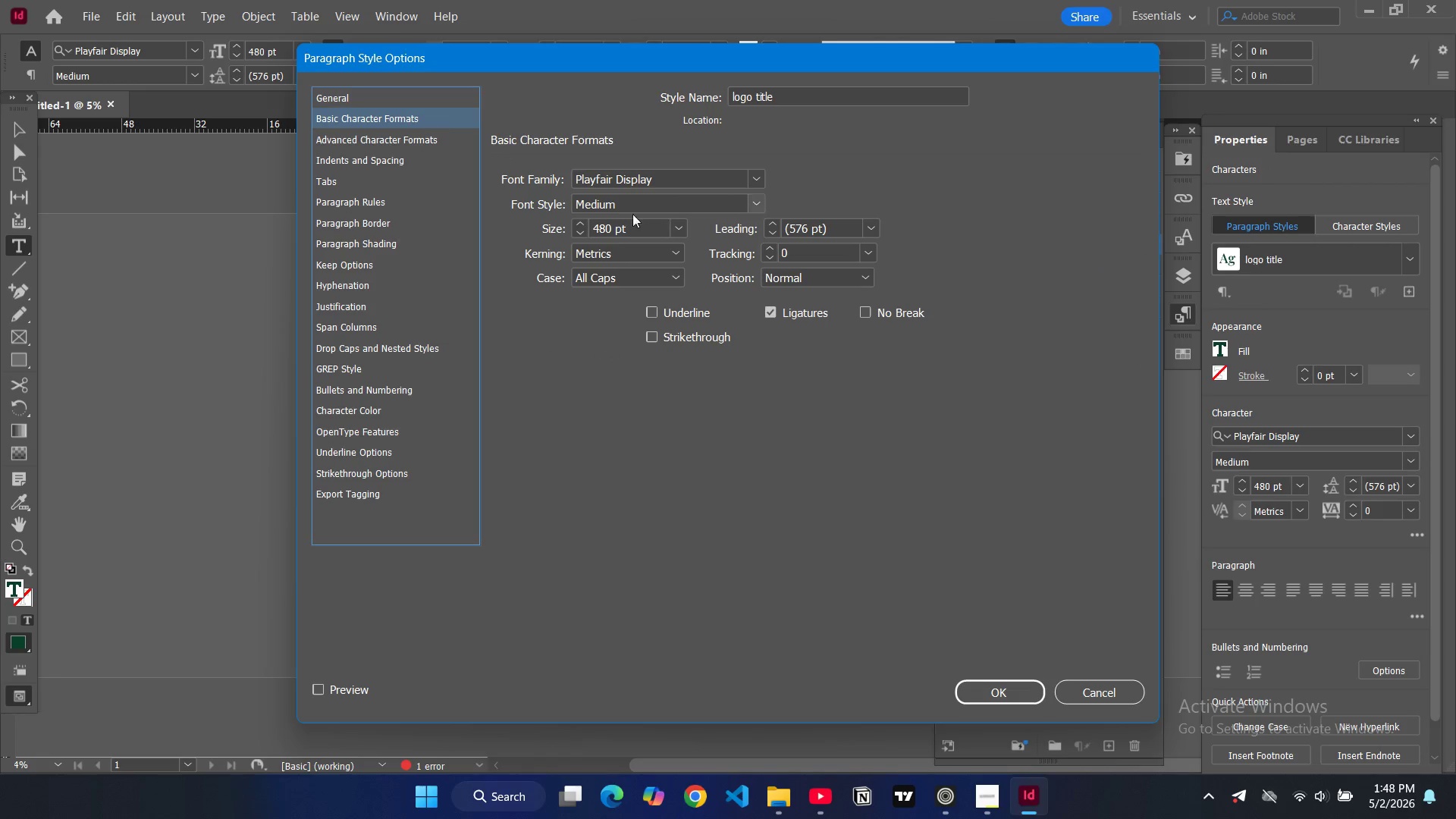 
left_click([676, 229])
 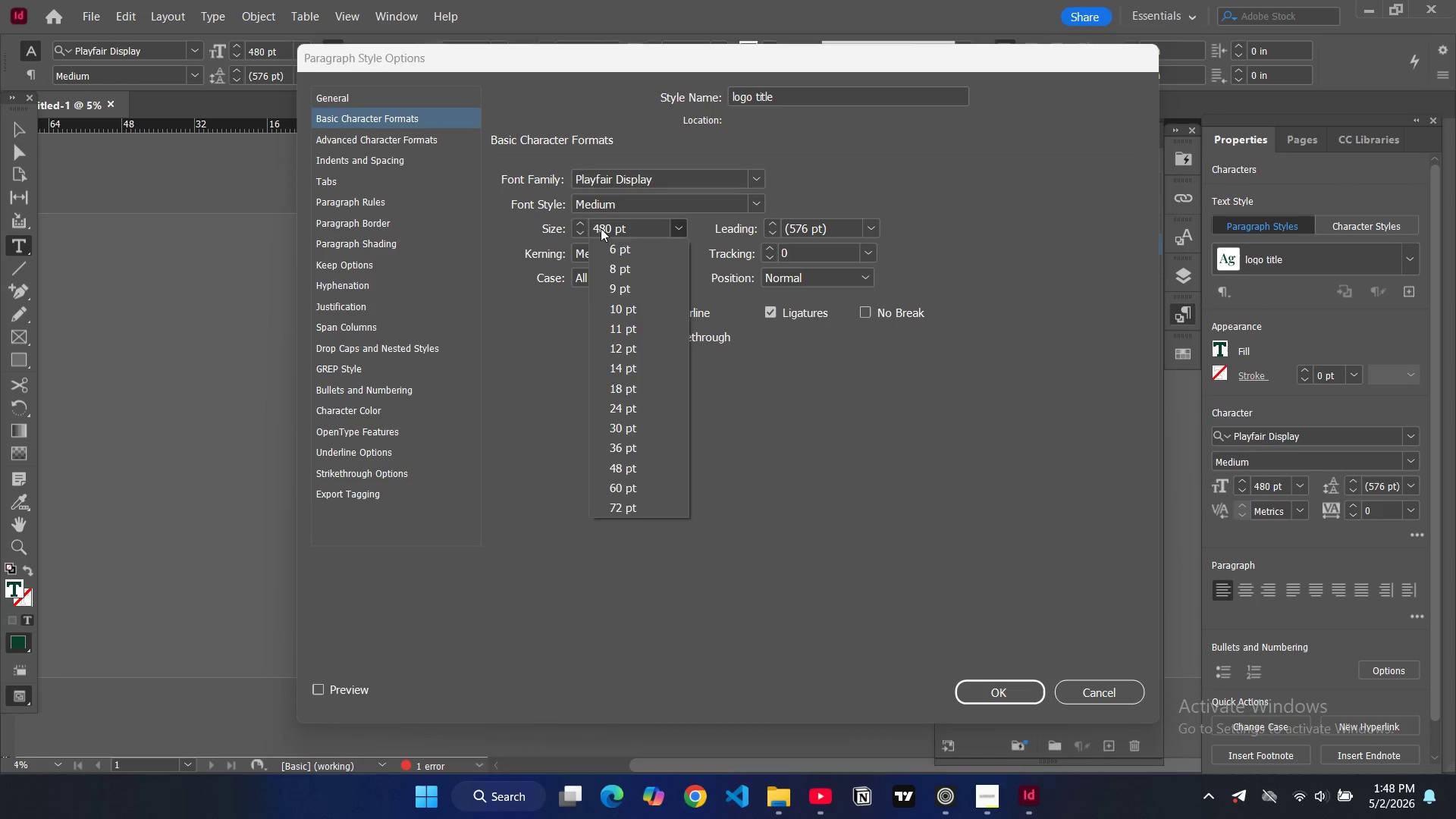 
double_click([601, 229])
 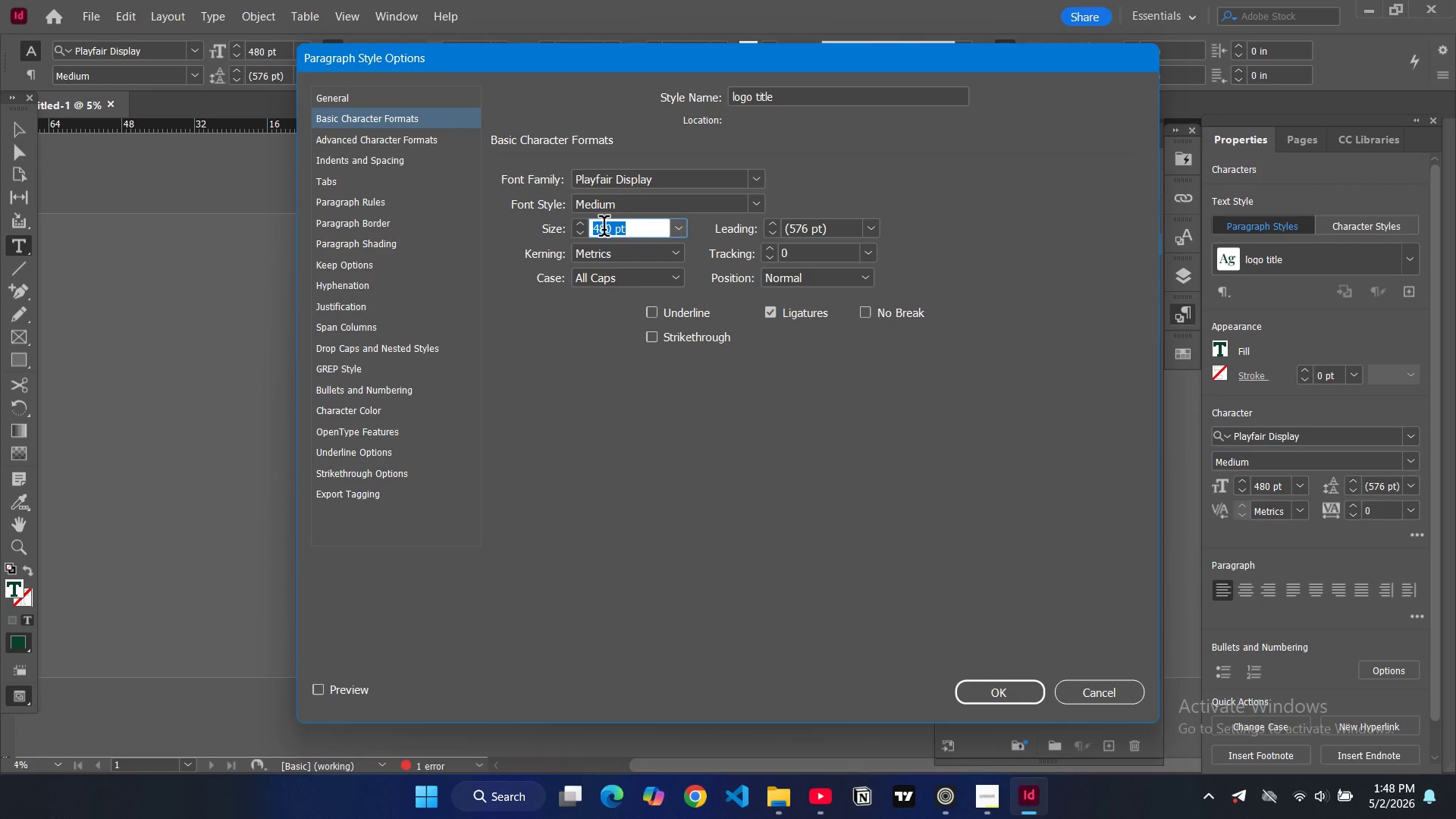 
type(300)
 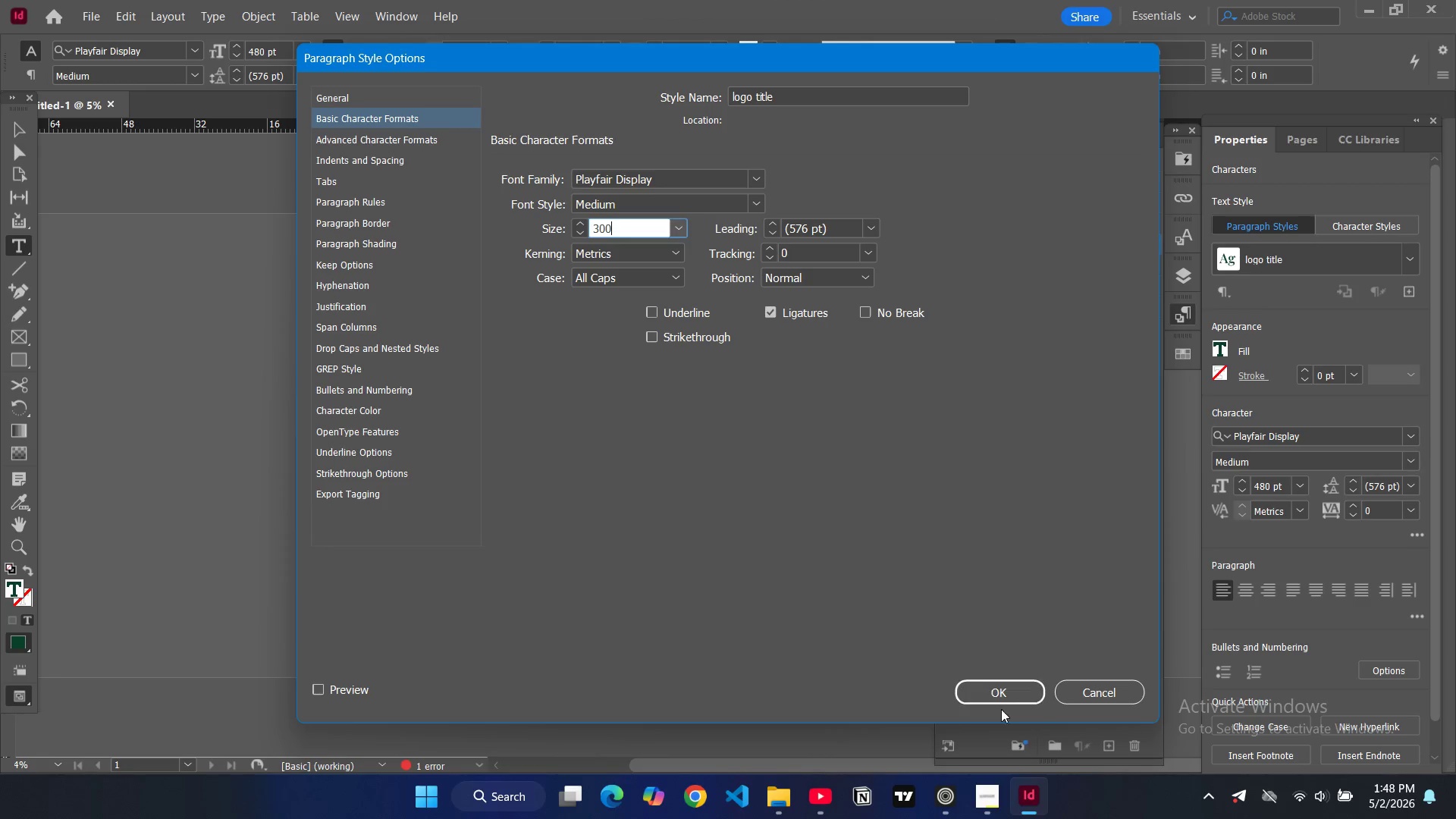 
left_click([1003, 692])
 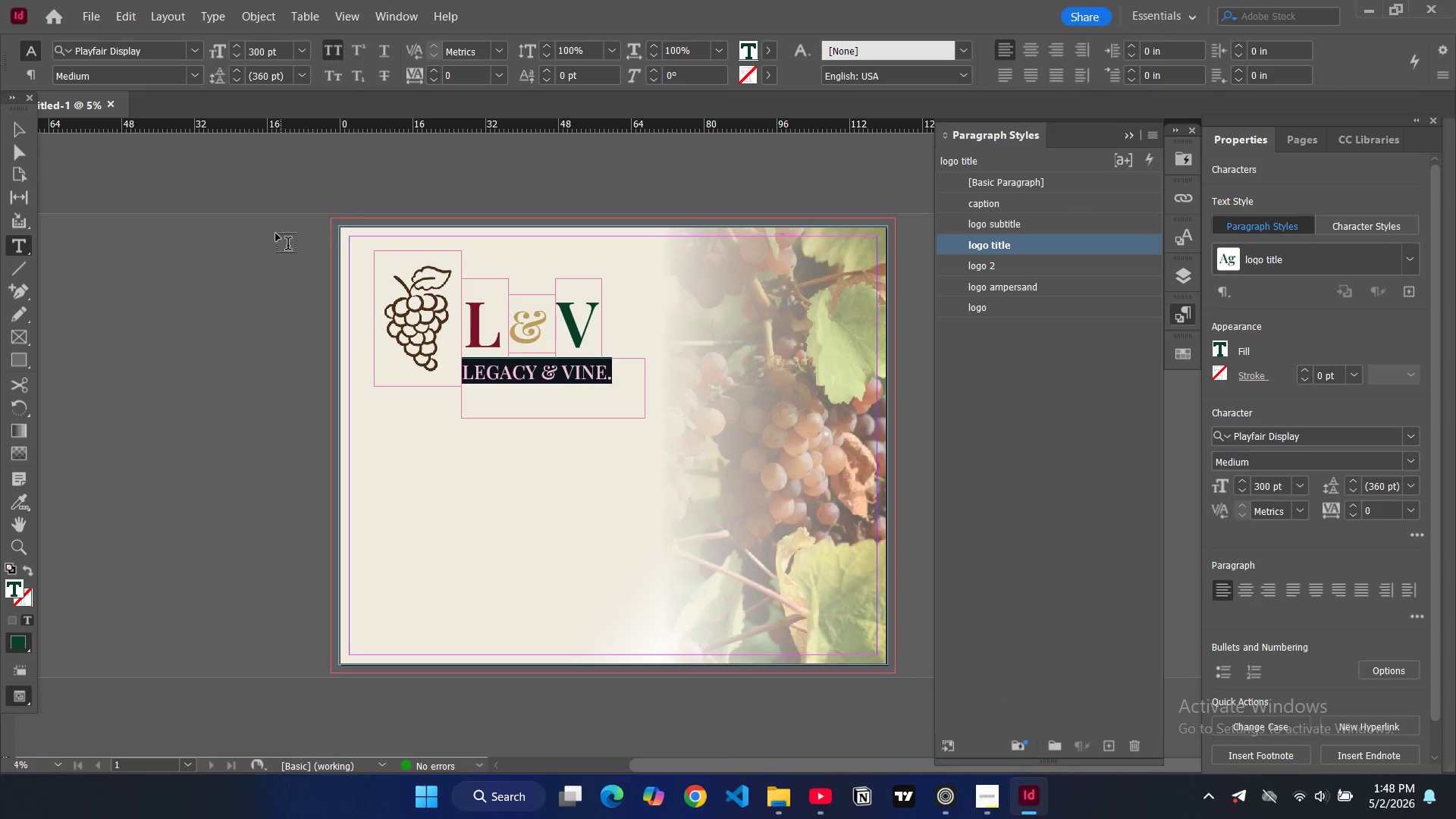 
key(Control+Shift+C)
 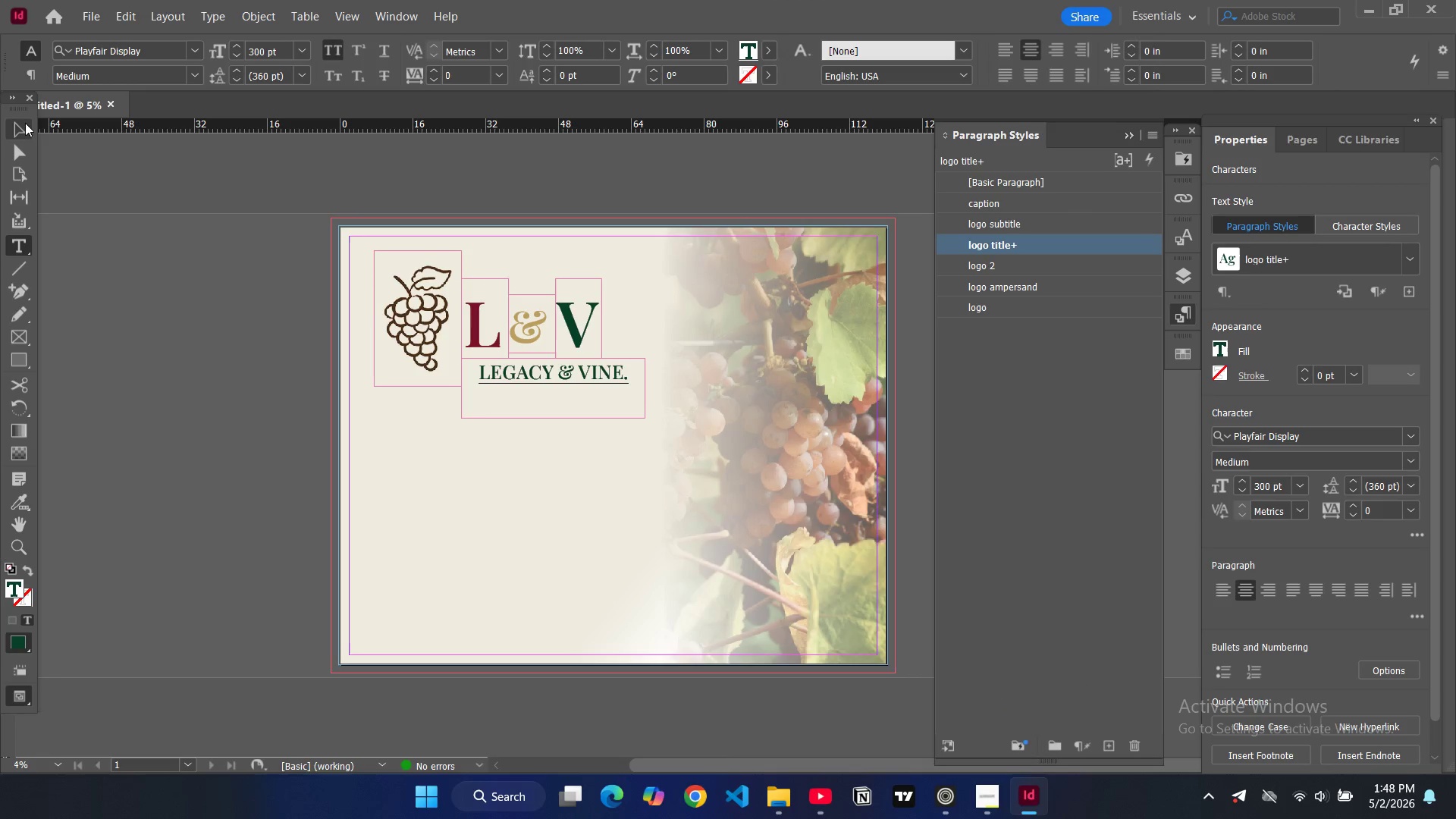 
double_click([173, 276])
 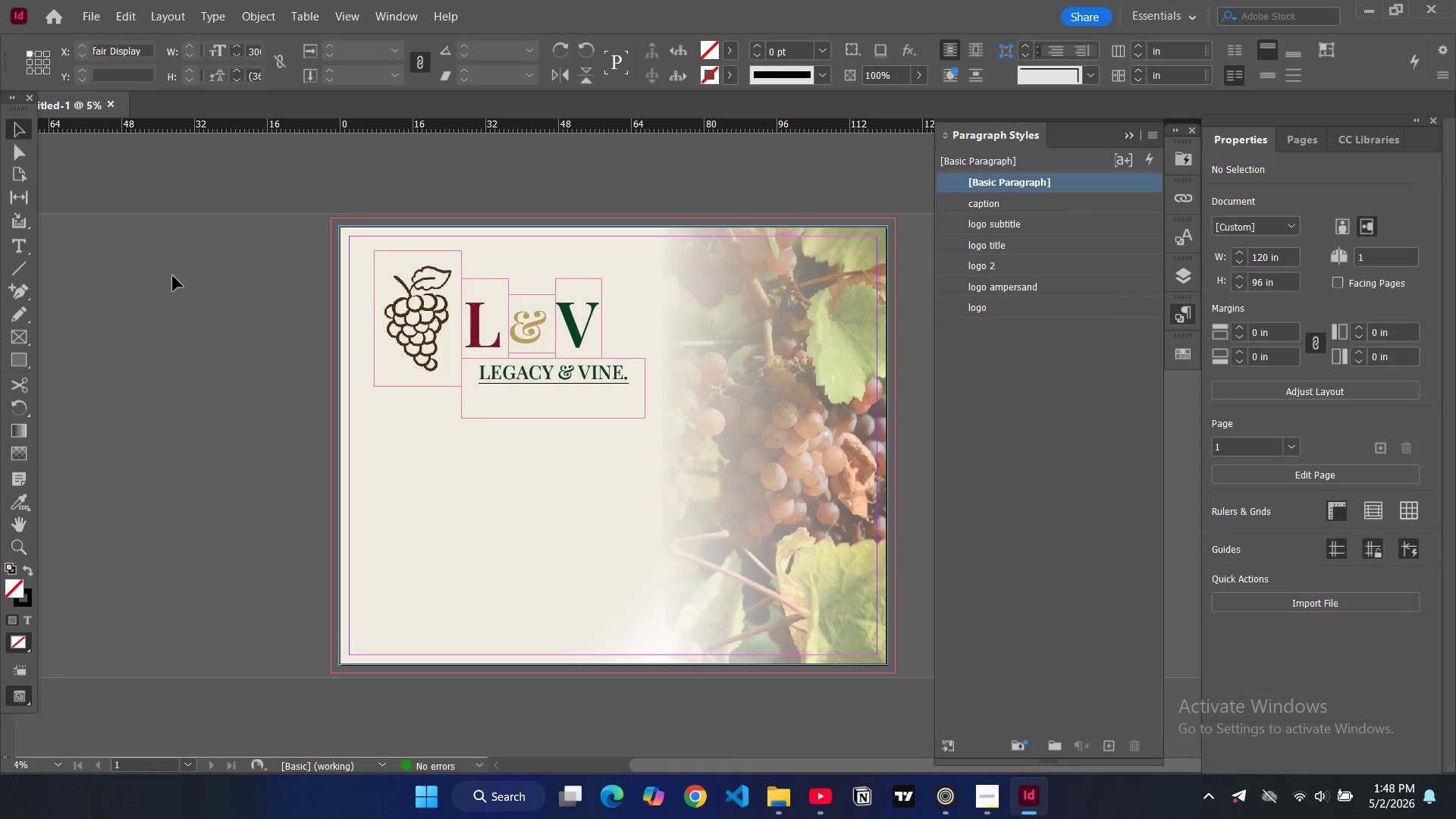 
type(WW)
 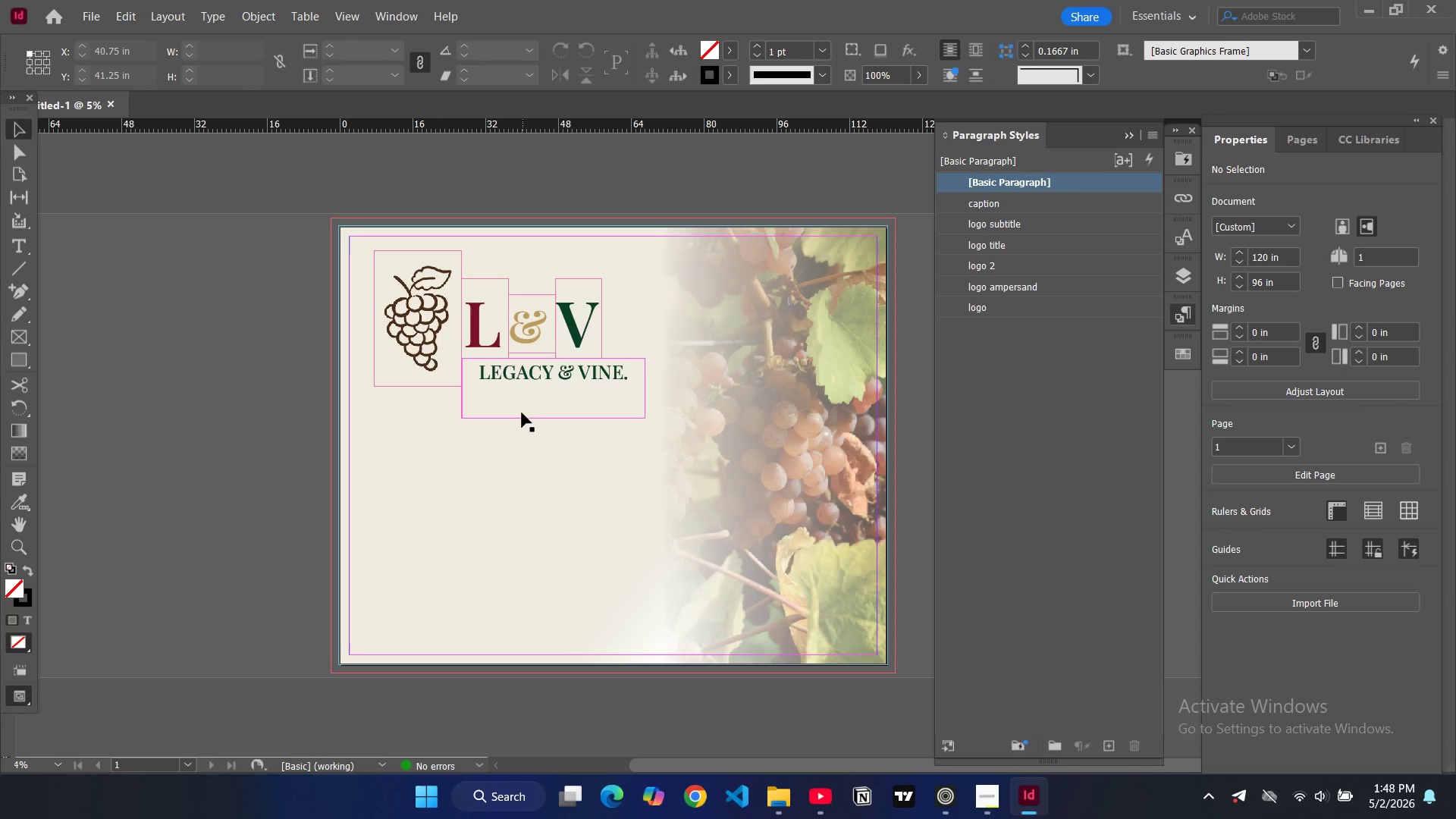 
left_click([512, 403])
 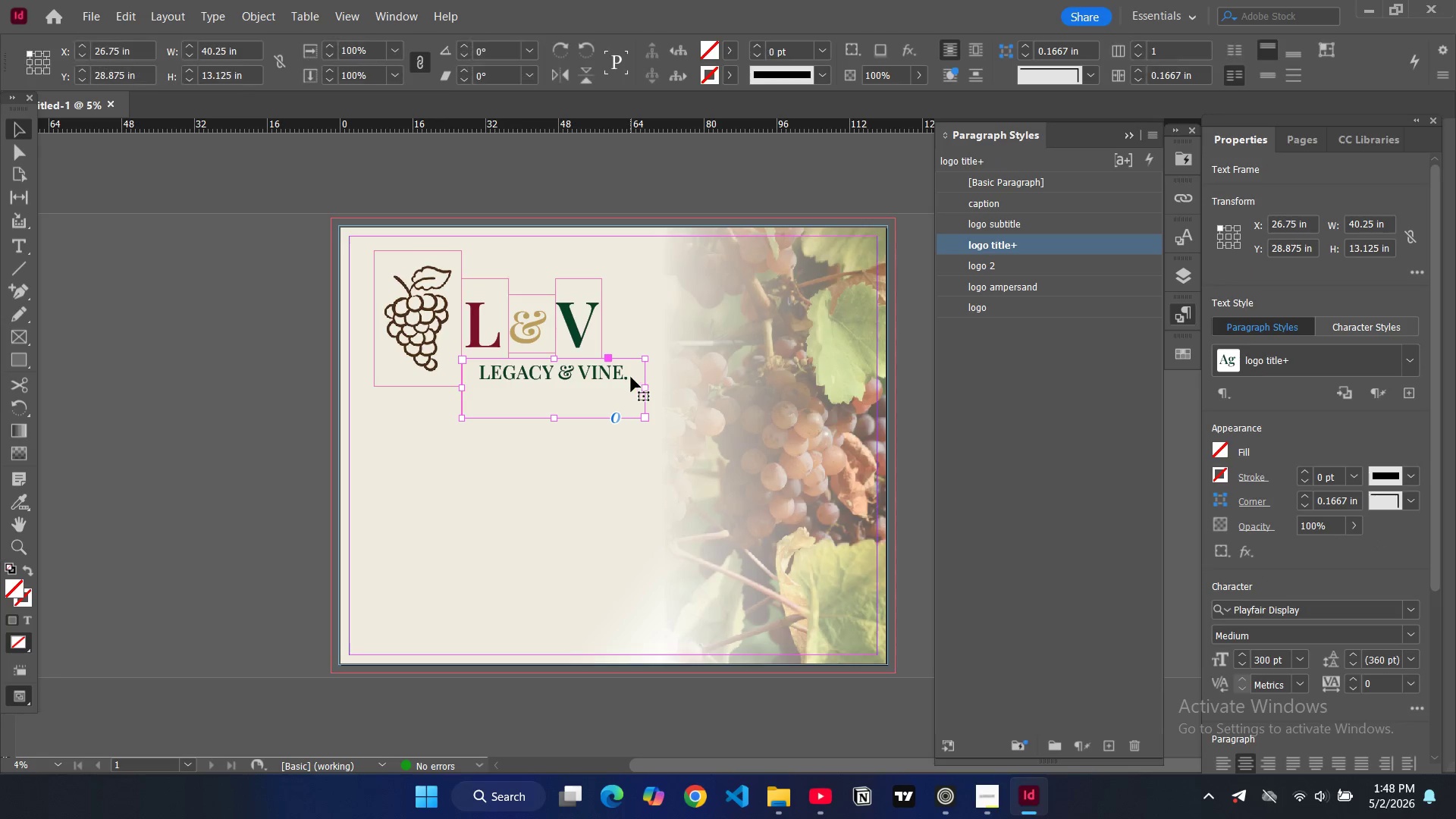 
double_click([630, 377])
 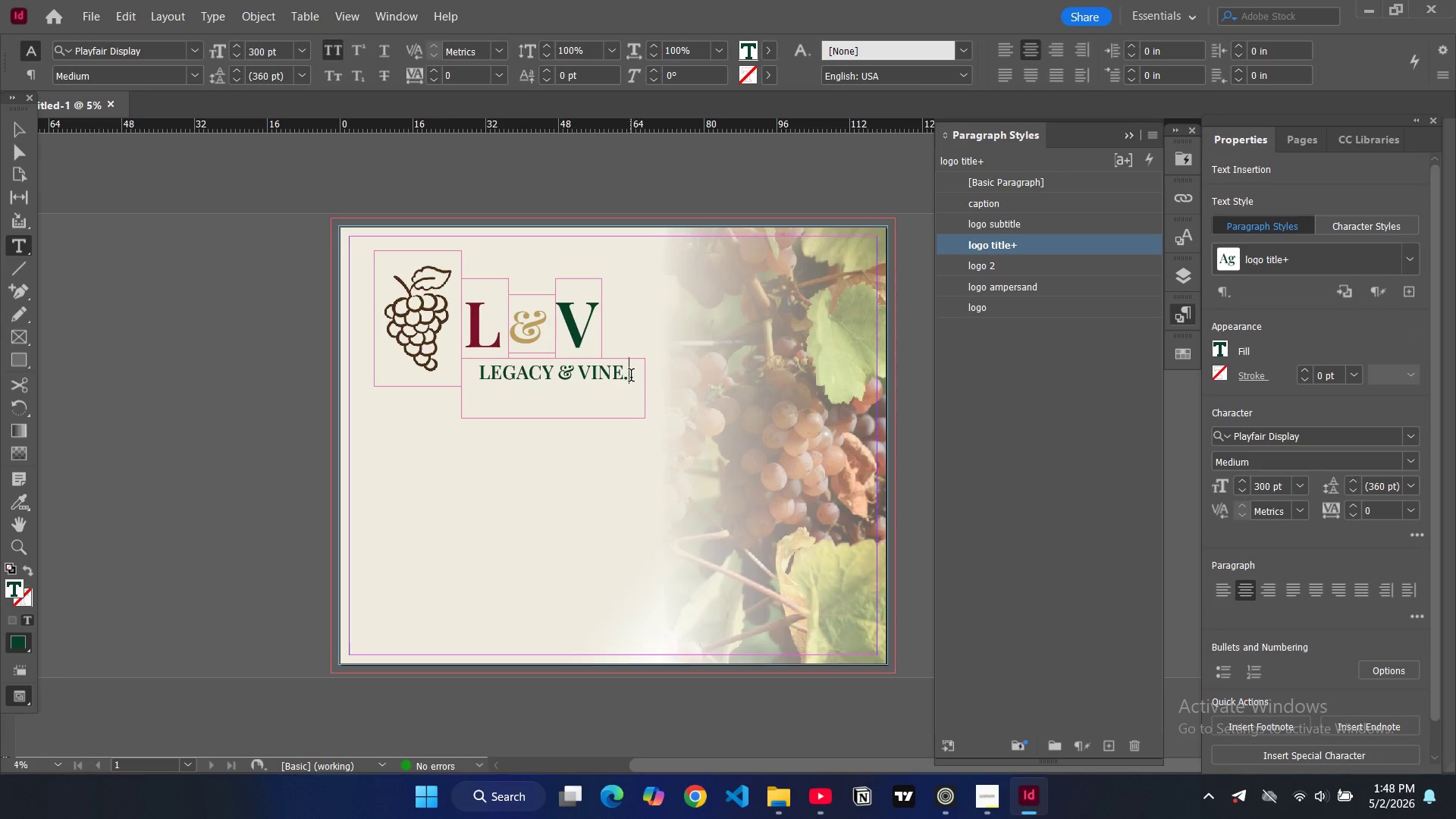 
key(Enter)
 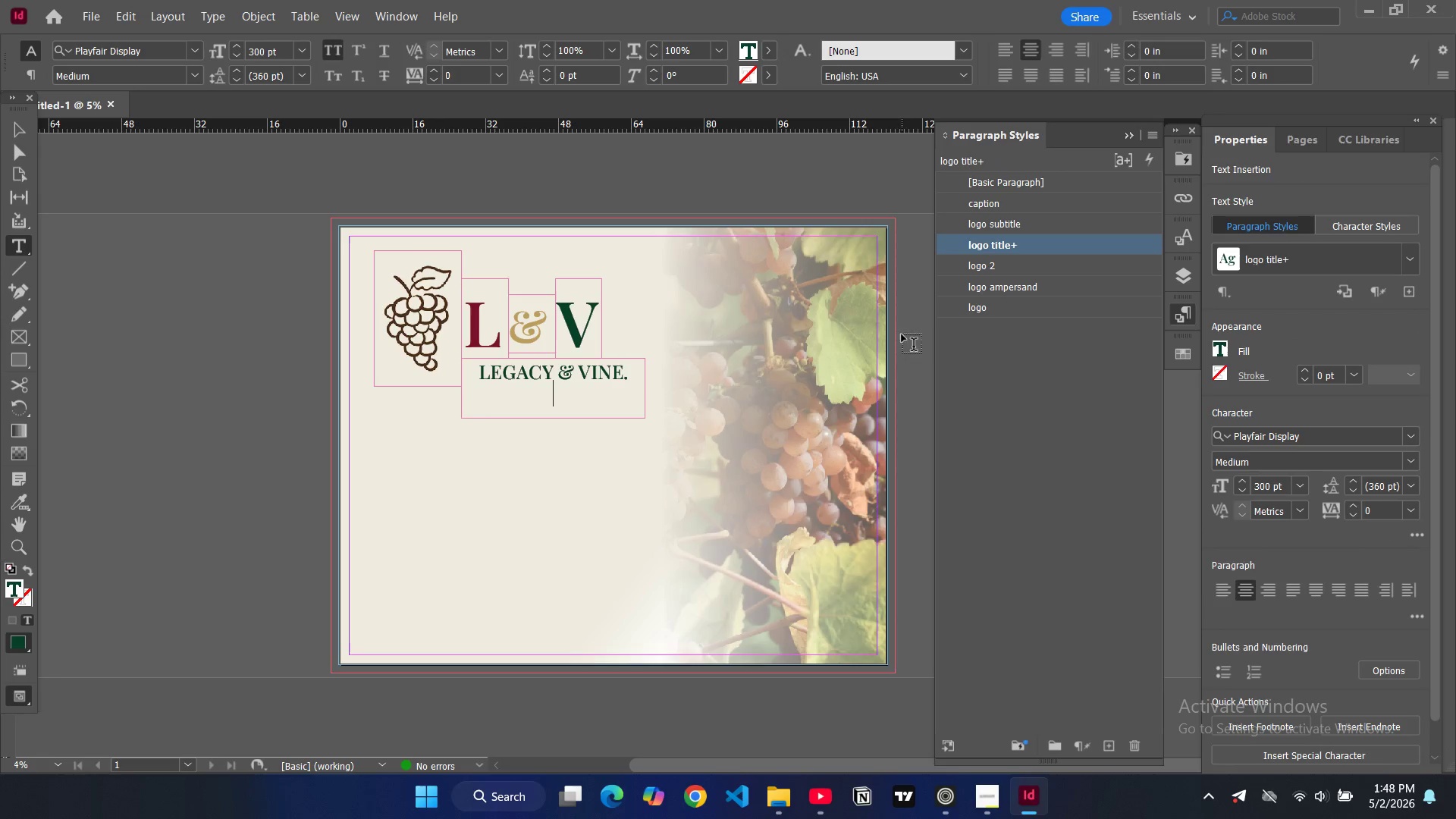 
wait(5.09)
 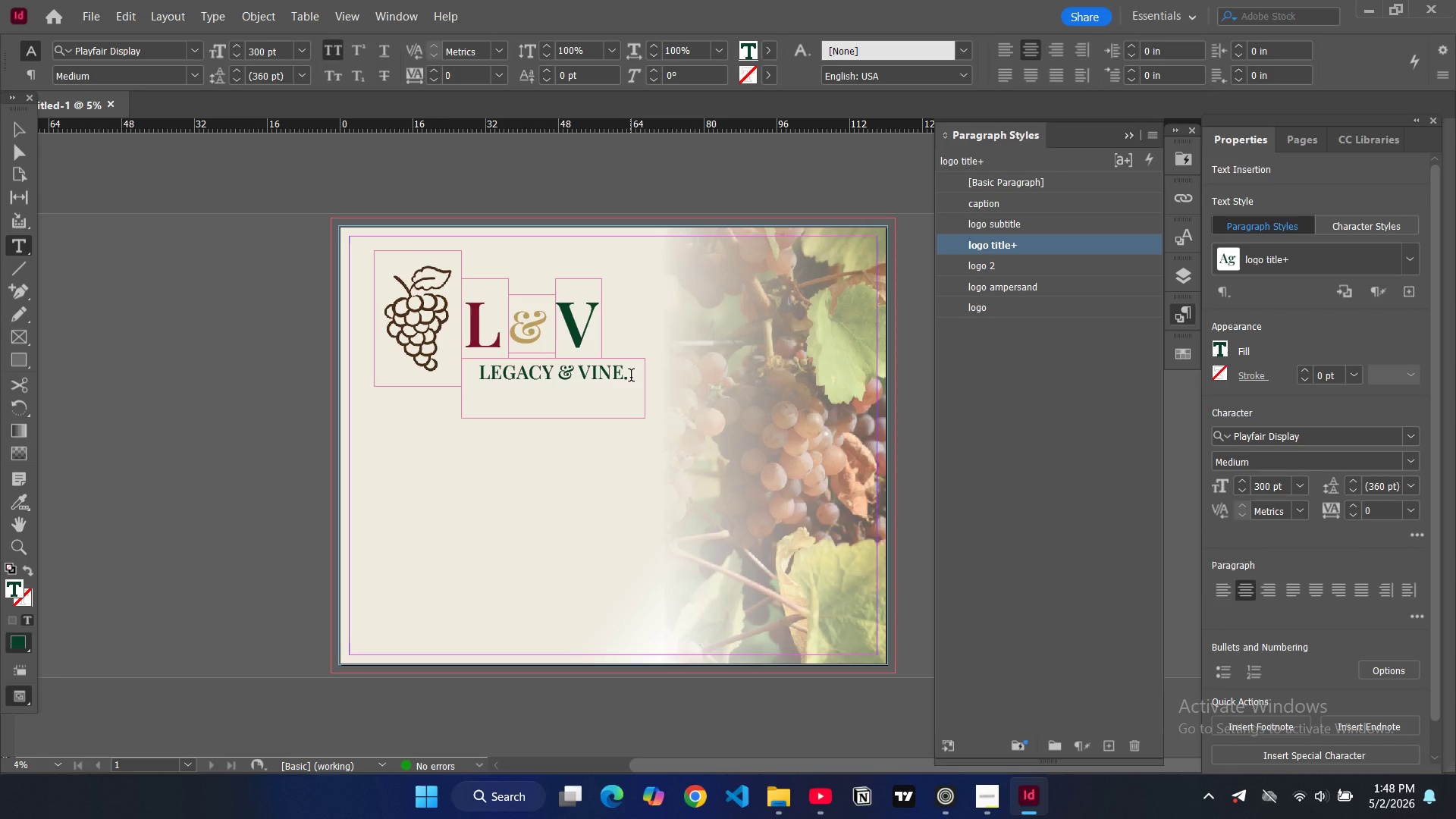 
left_click([1032, 284])
 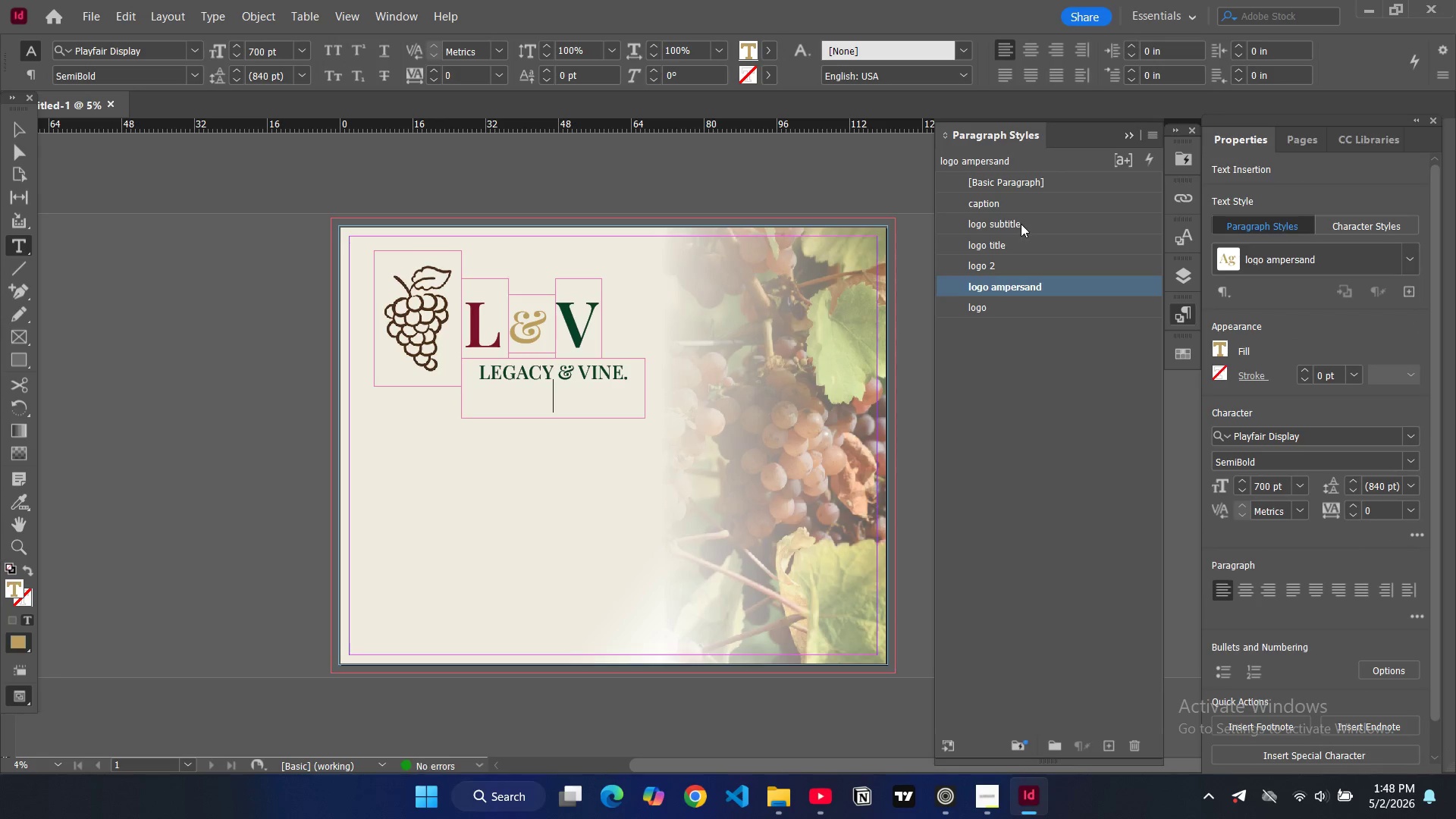 
double_click([1021, 224])
 